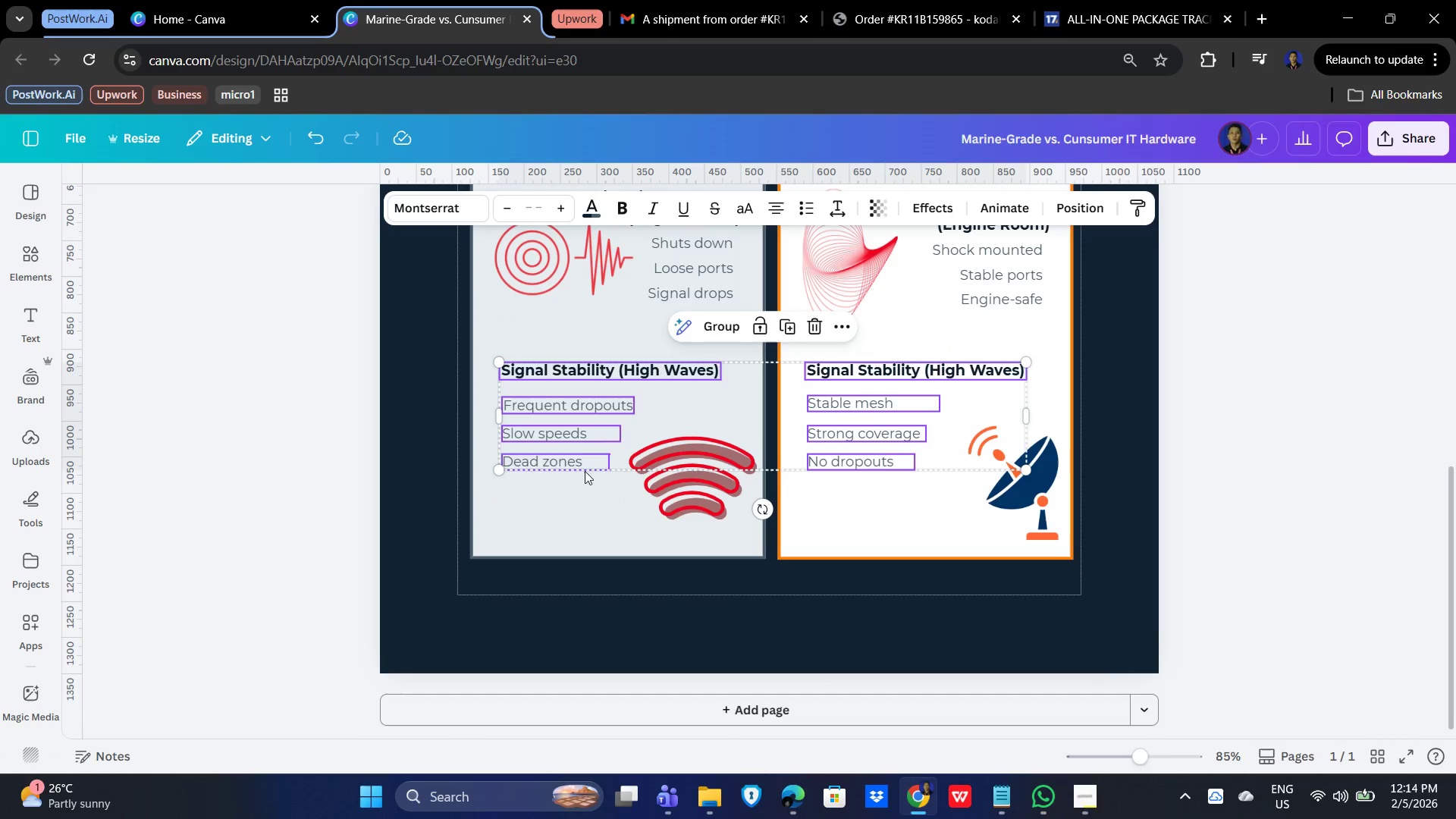 
hold_key(key=ShiftLeft, duration=1.51)
left_click([545, 462])
 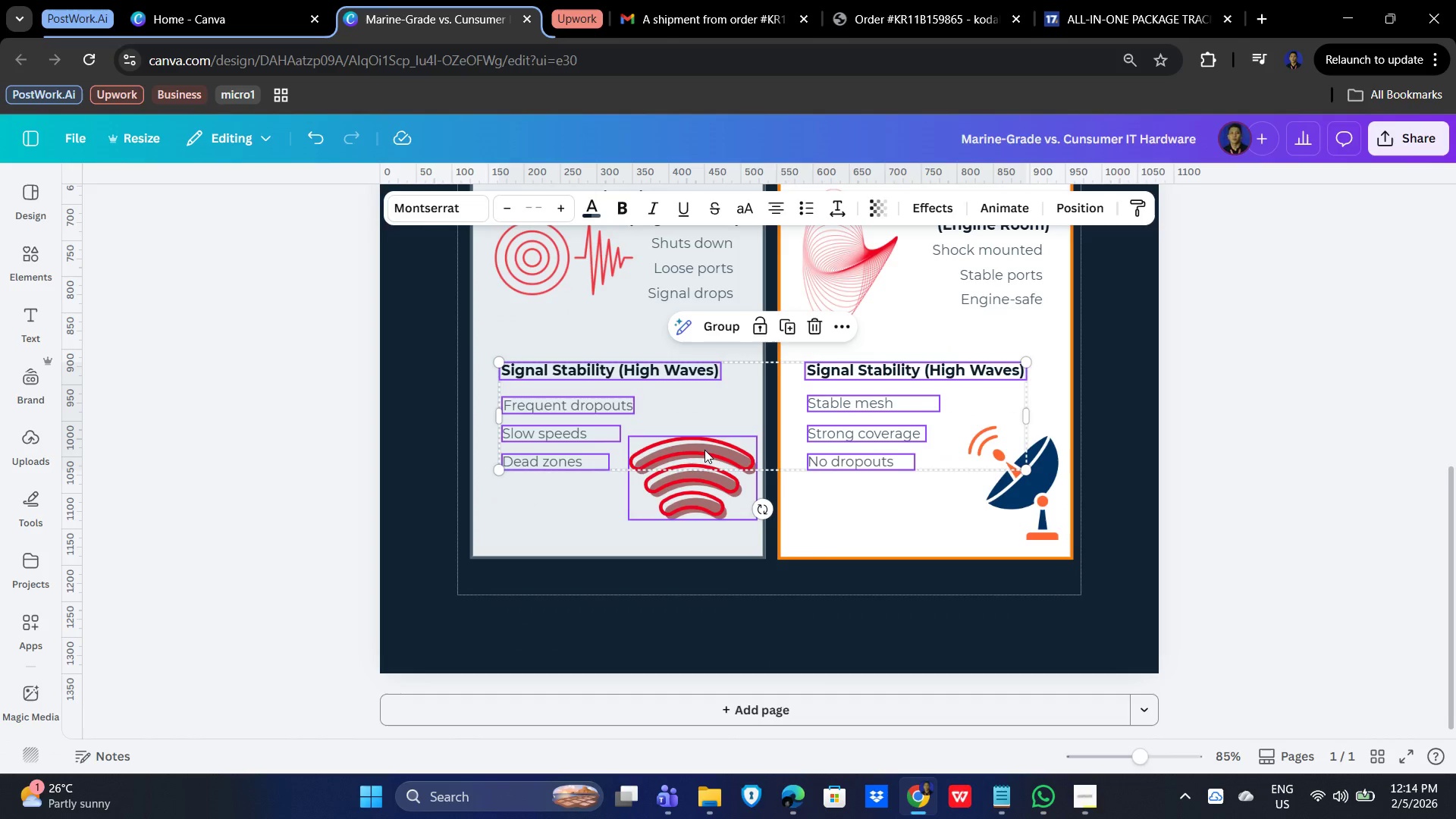 
double_click([704, 450])
 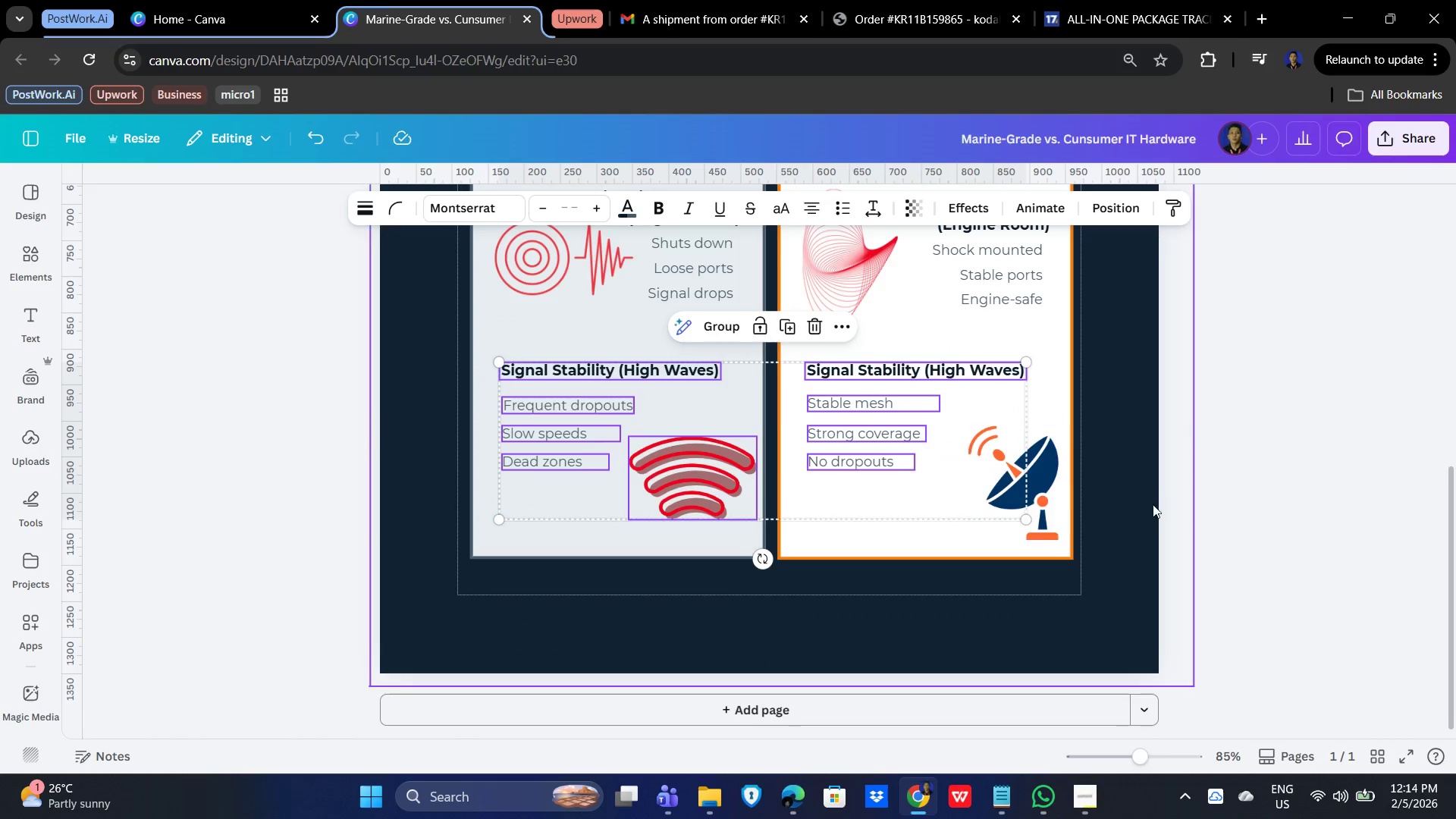 
hold_key(key=ShiftLeft, duration=0.81)
left_click([1037, 486])
 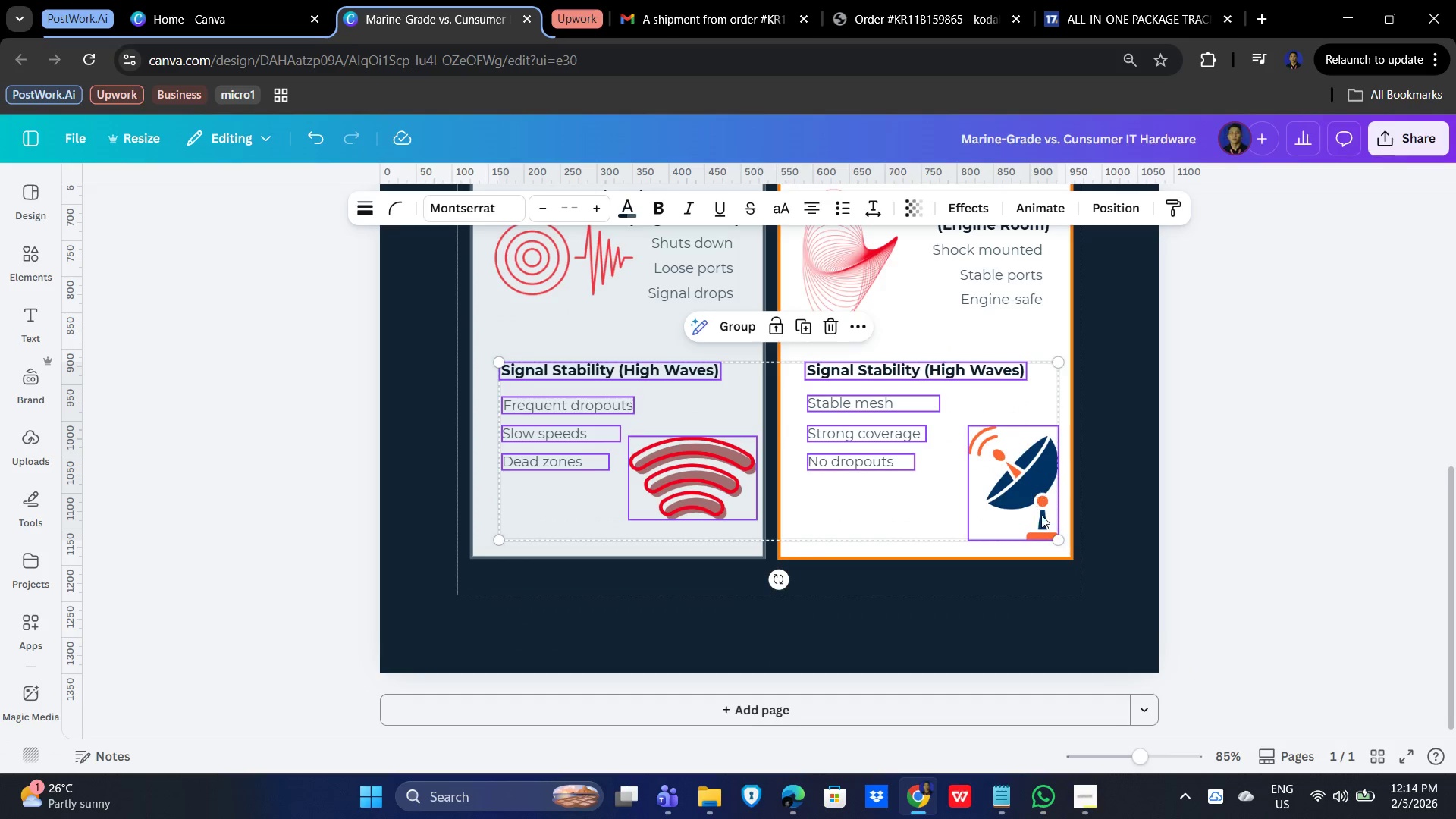 
hold_key(key=ShiftLeft, duration=7.19)
 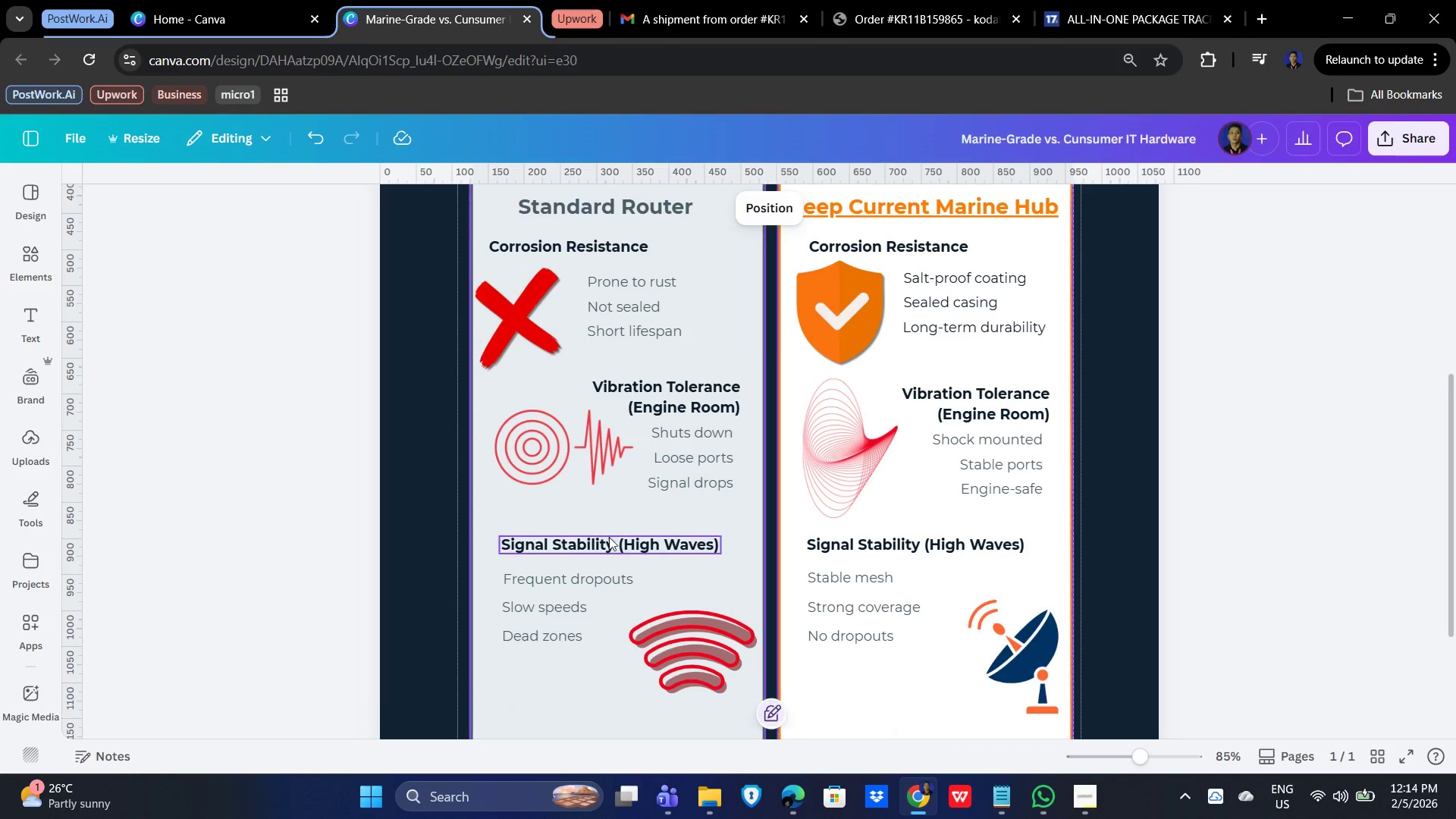 
hold_key(key=ArrowUp, duration=1.22)
 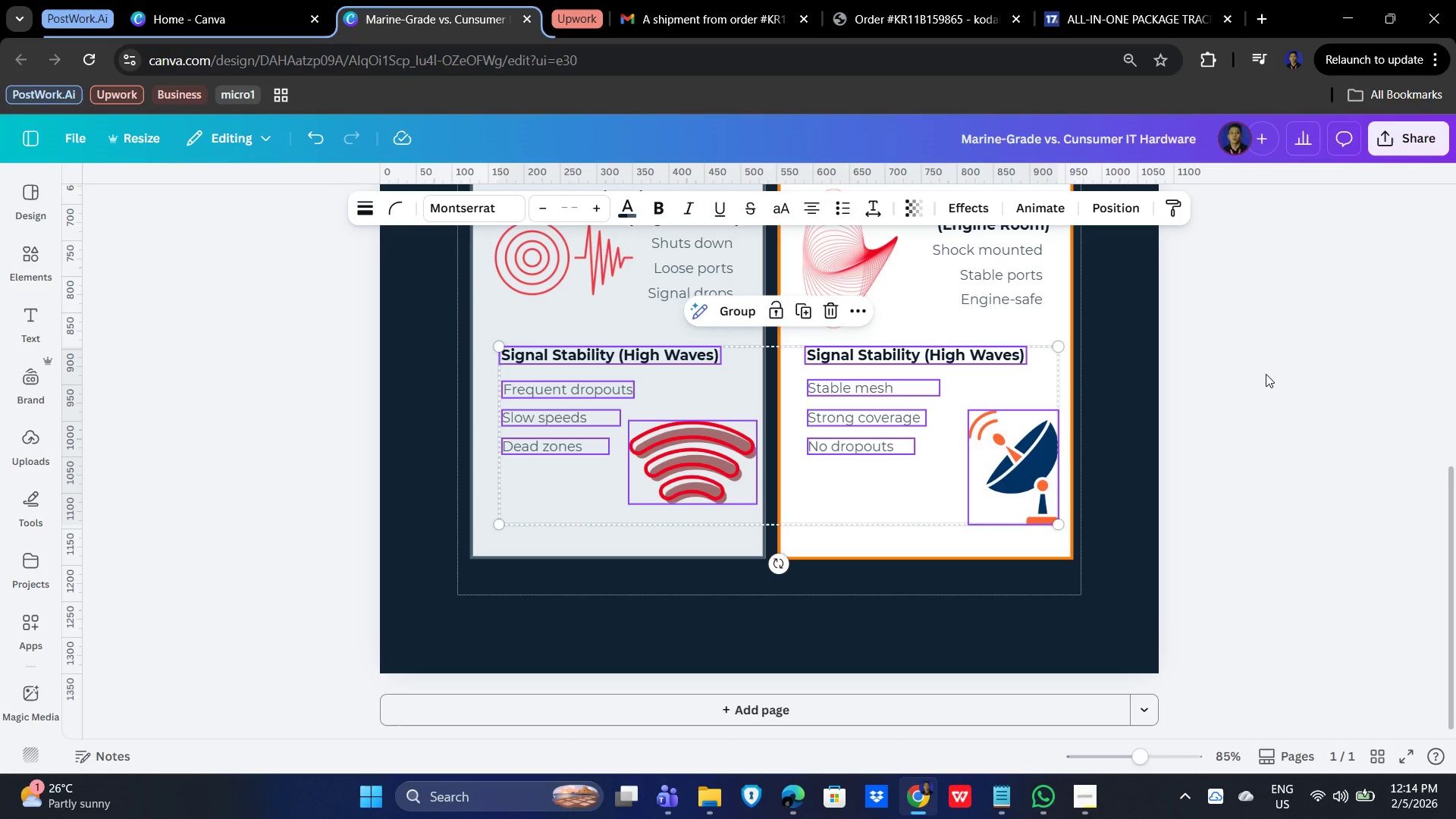 
scroll: coordinate [1269, 404], scroll_direction: none, amount: 0.0
 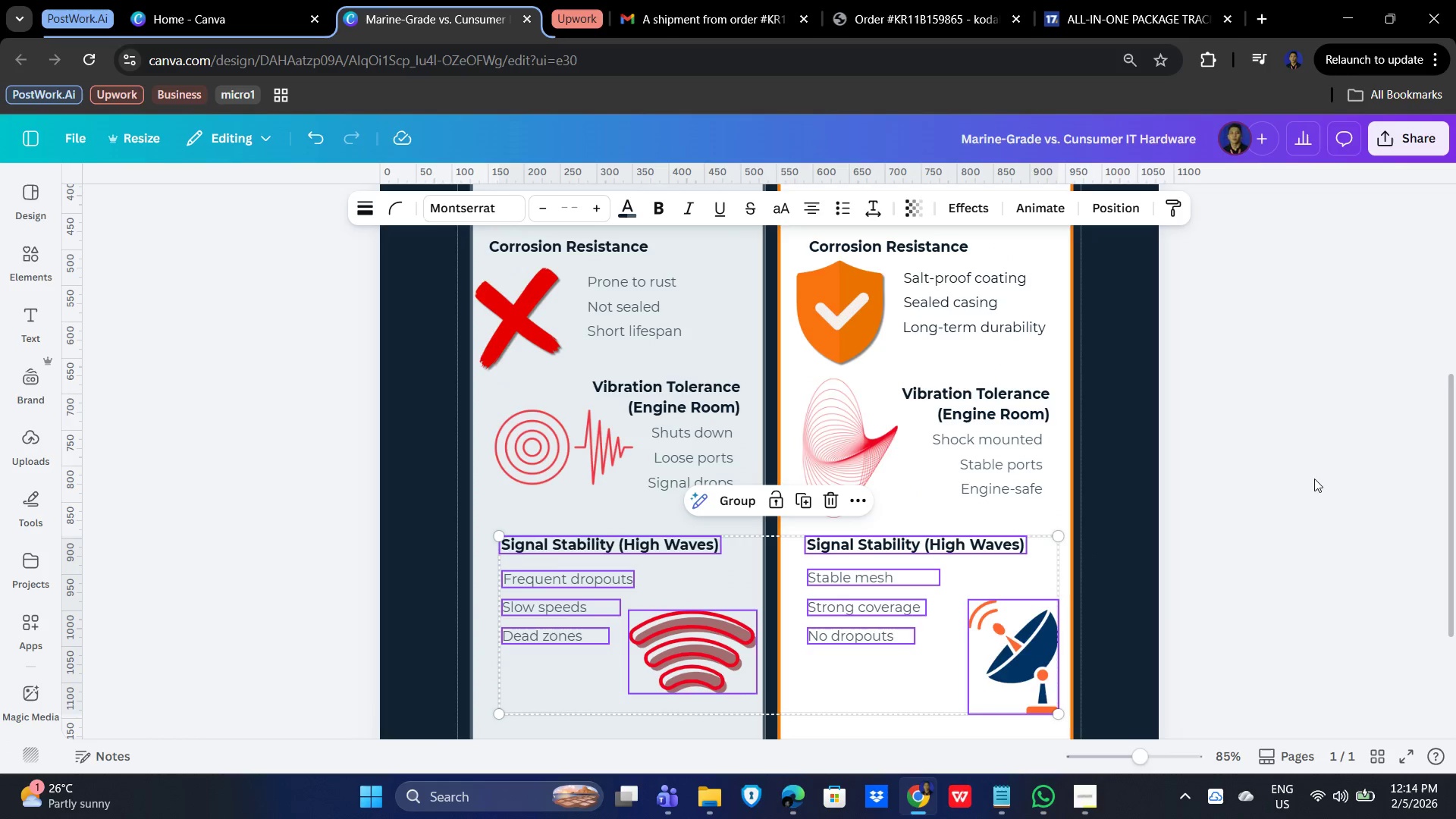 
left_click([1338, 467])
 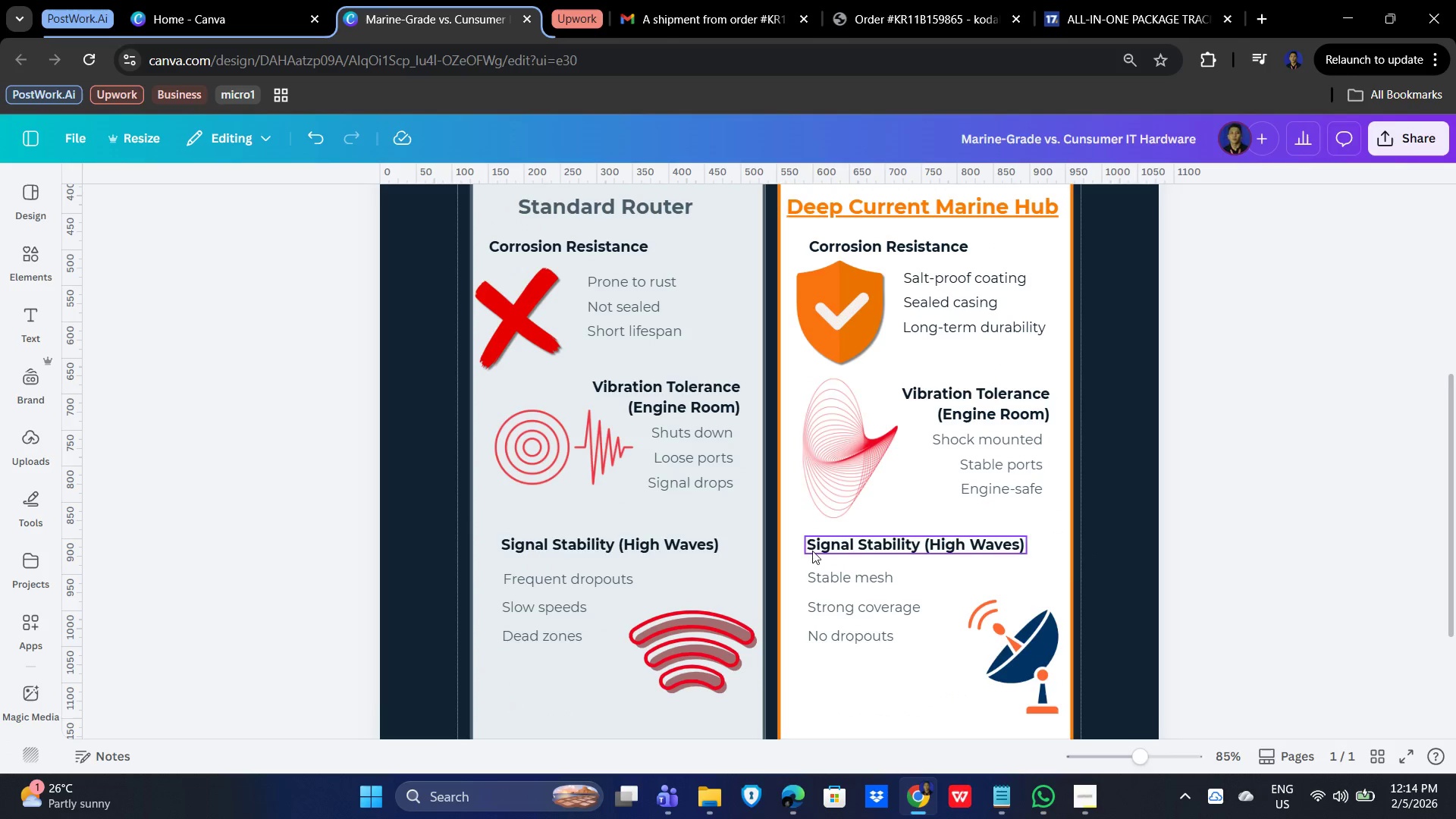 
left_click([968, 608])
 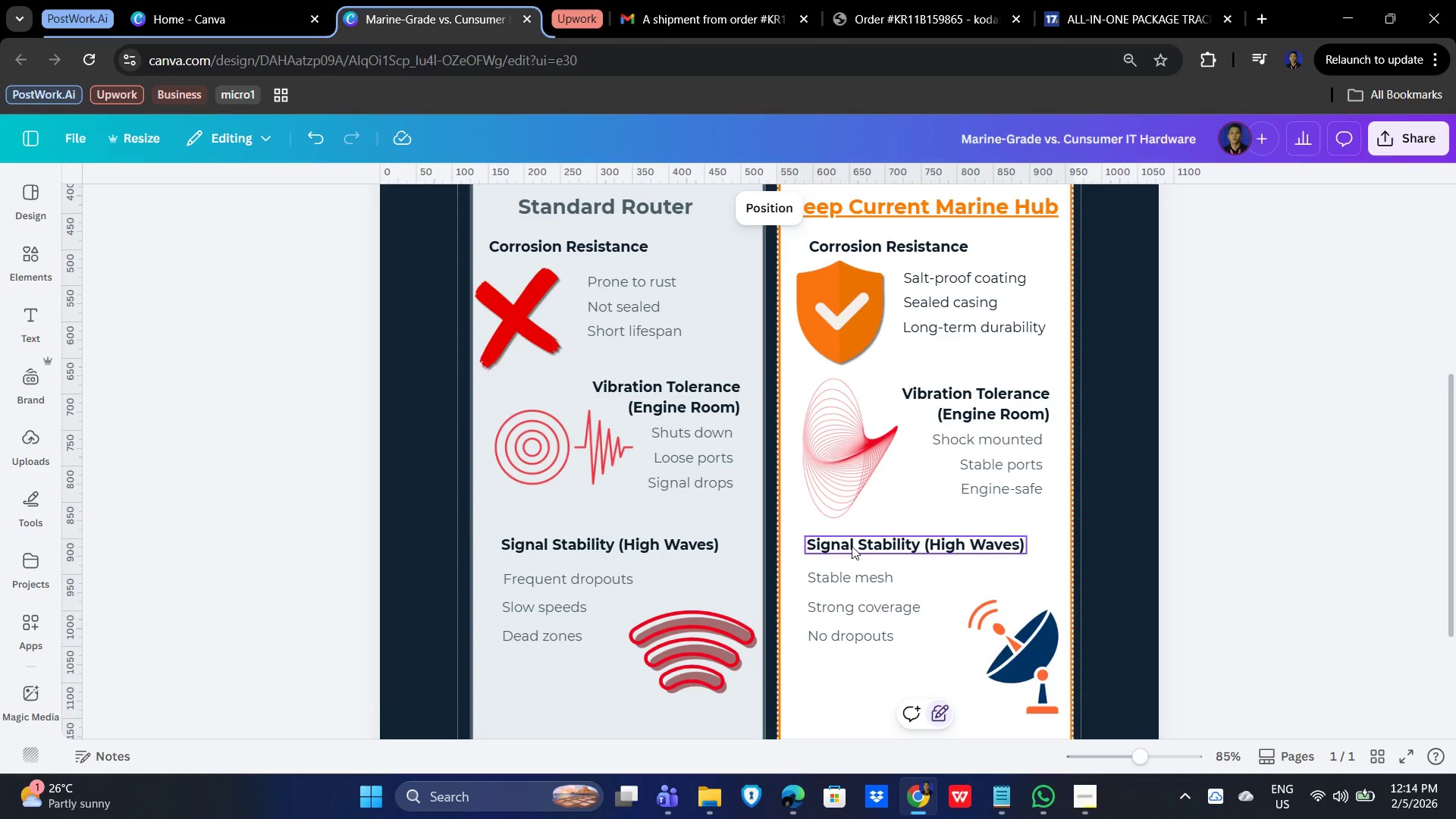 
hold_key(key=ShiftLeft, duration=0.64)
left_click([604, 531])
 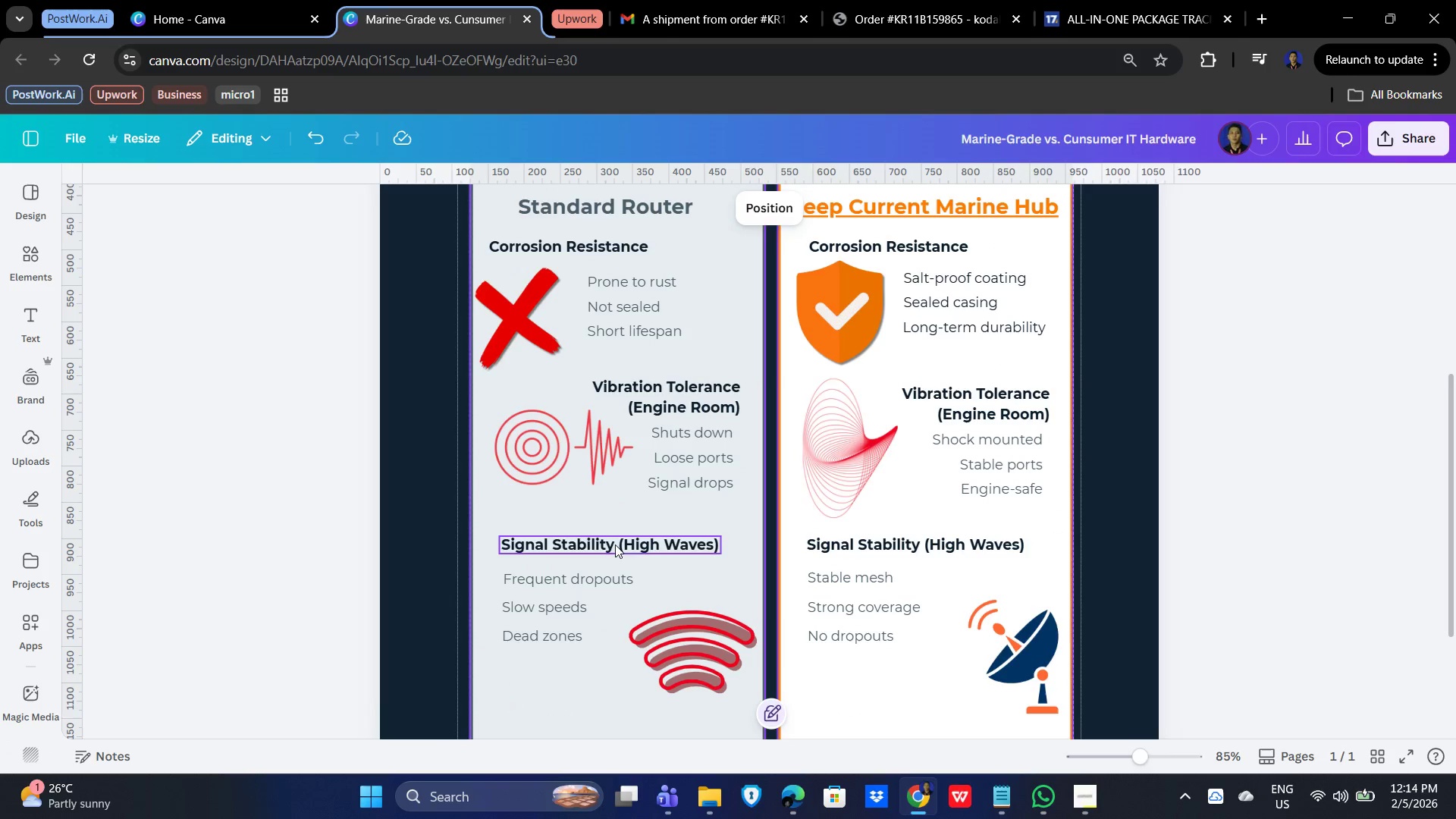 
hold_key(key=ShiftLeft, duration=1.5)
 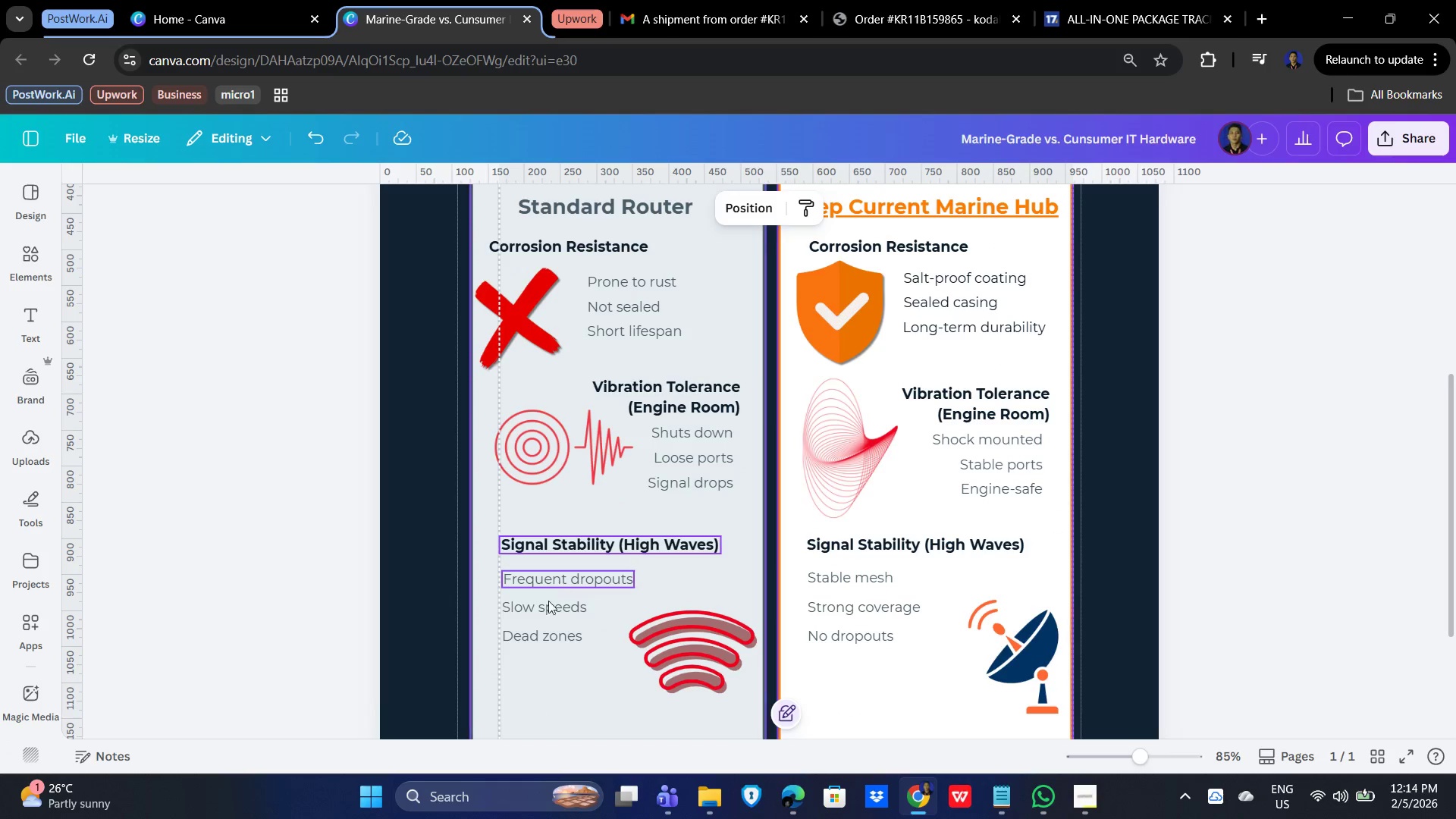 
hold_key(key=ShiftLeft, duration=1.51)
left_click([559, 581])
 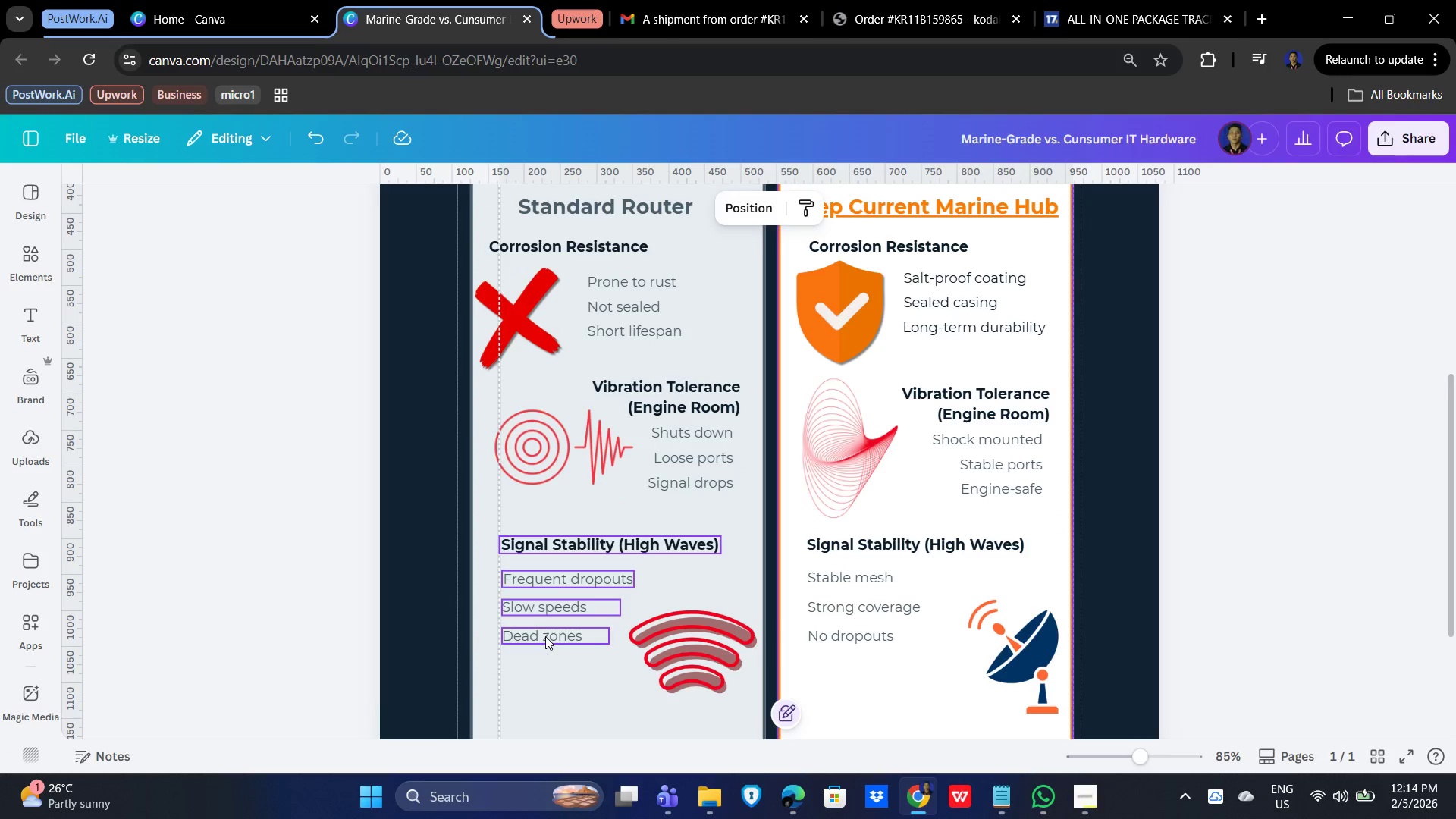 
hold_key(key=ShiftLeft, duration=0.91)
left_click([682, 633])
 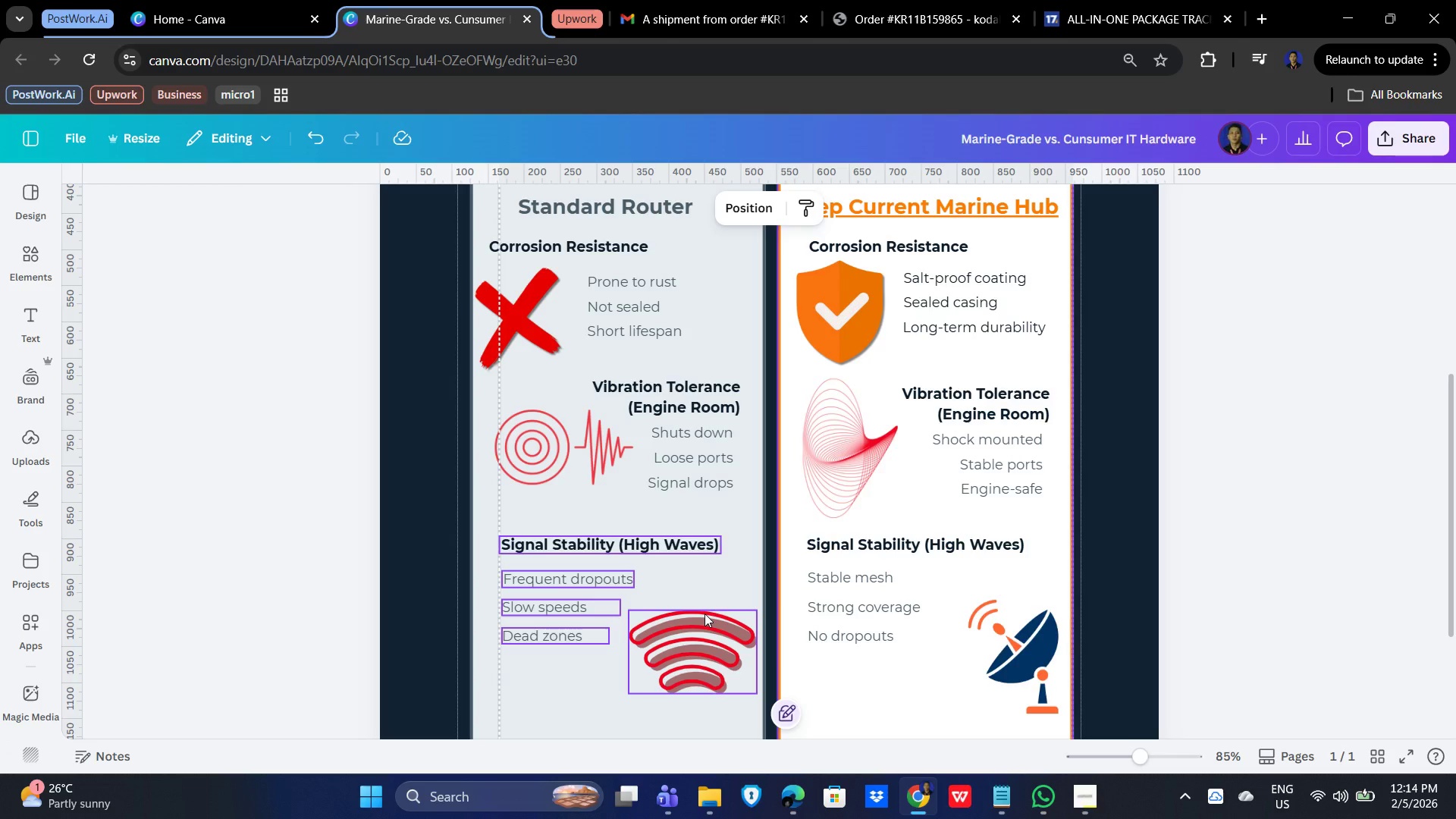 
hold_key(key=ArrowLeft, duration=1.01)
 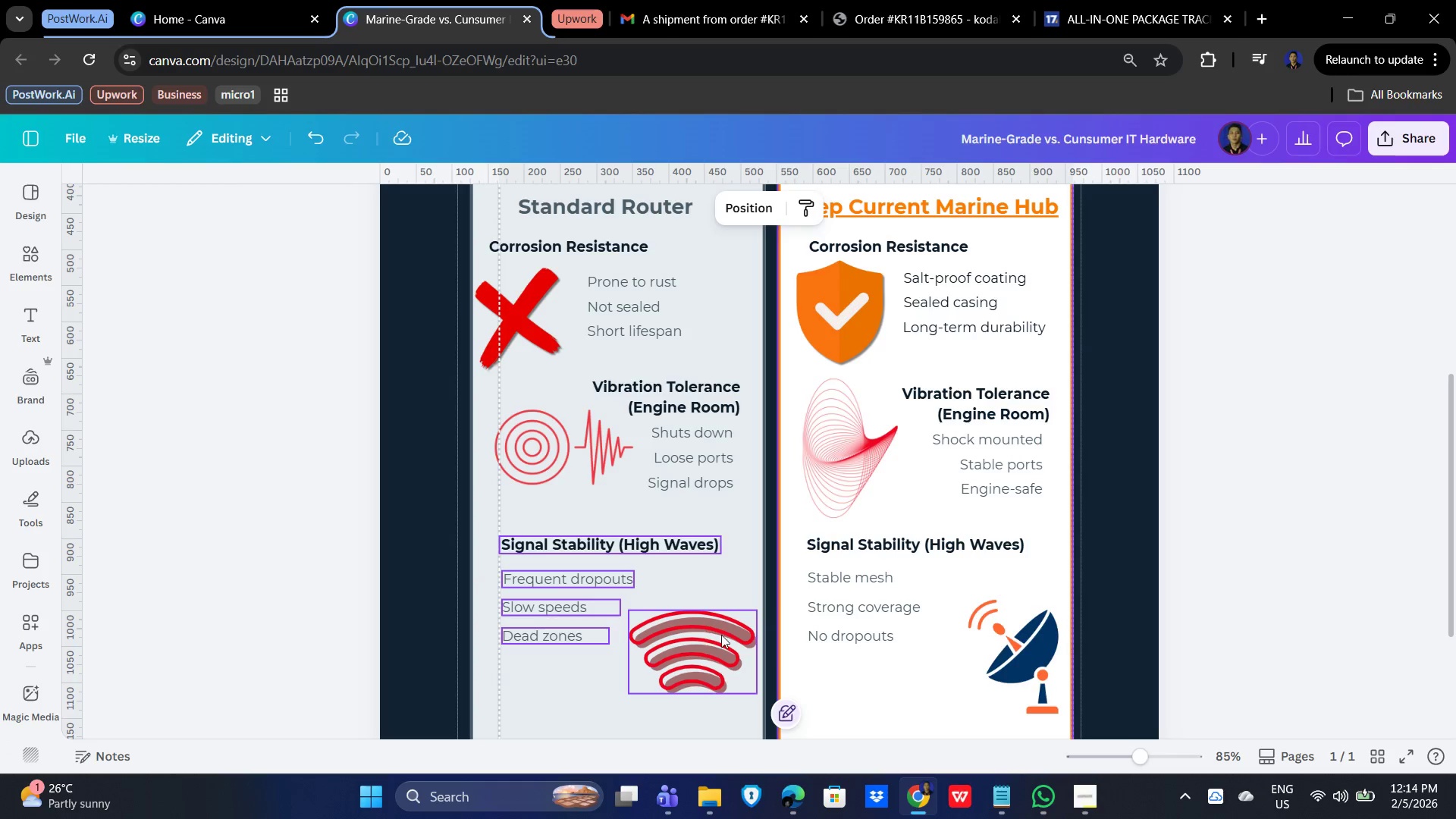 
hold_key(key=ShiftLeft, duration=1.5)
 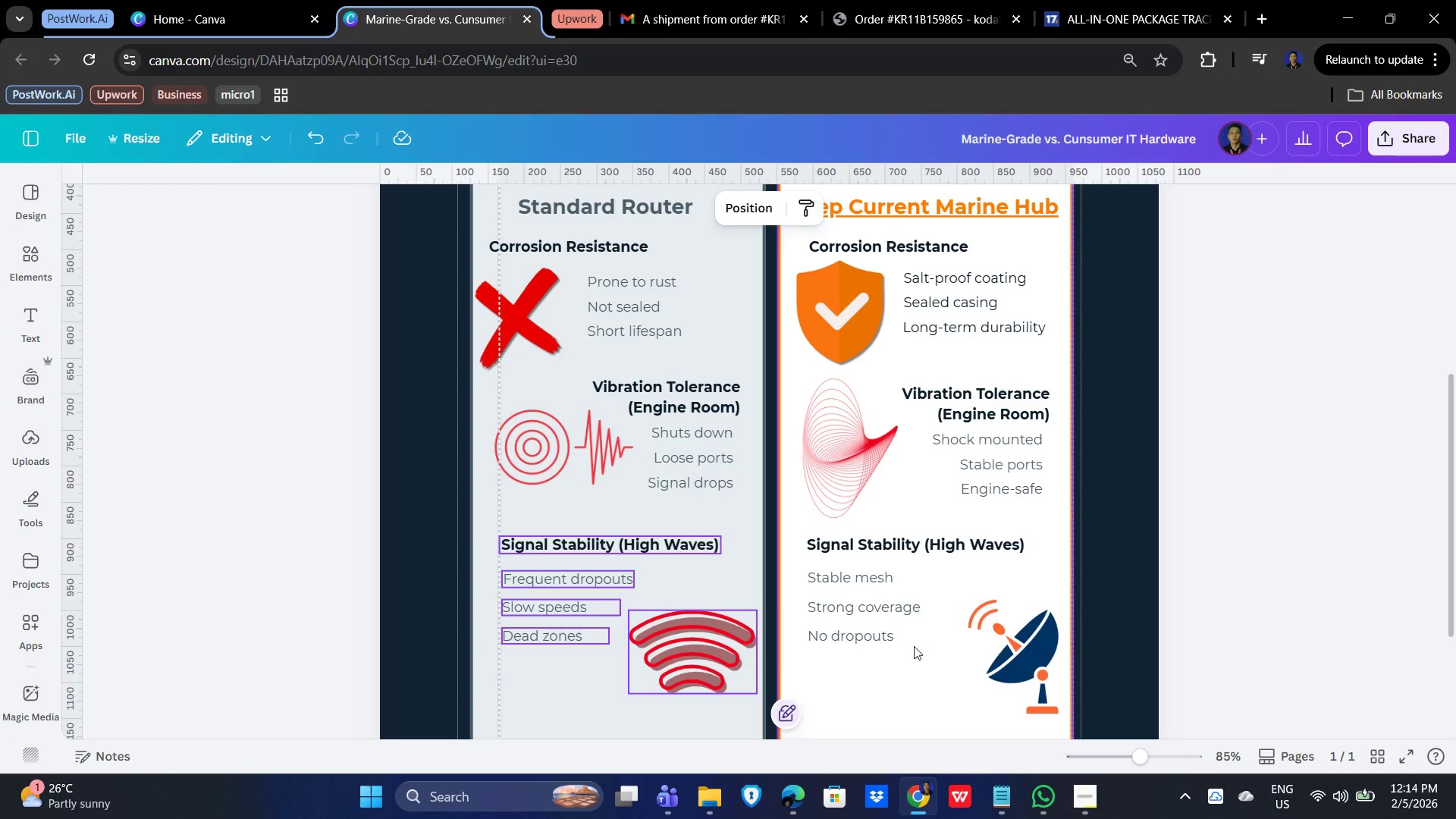 
hold_key(key=ShiftLeft, duration=1.52)
 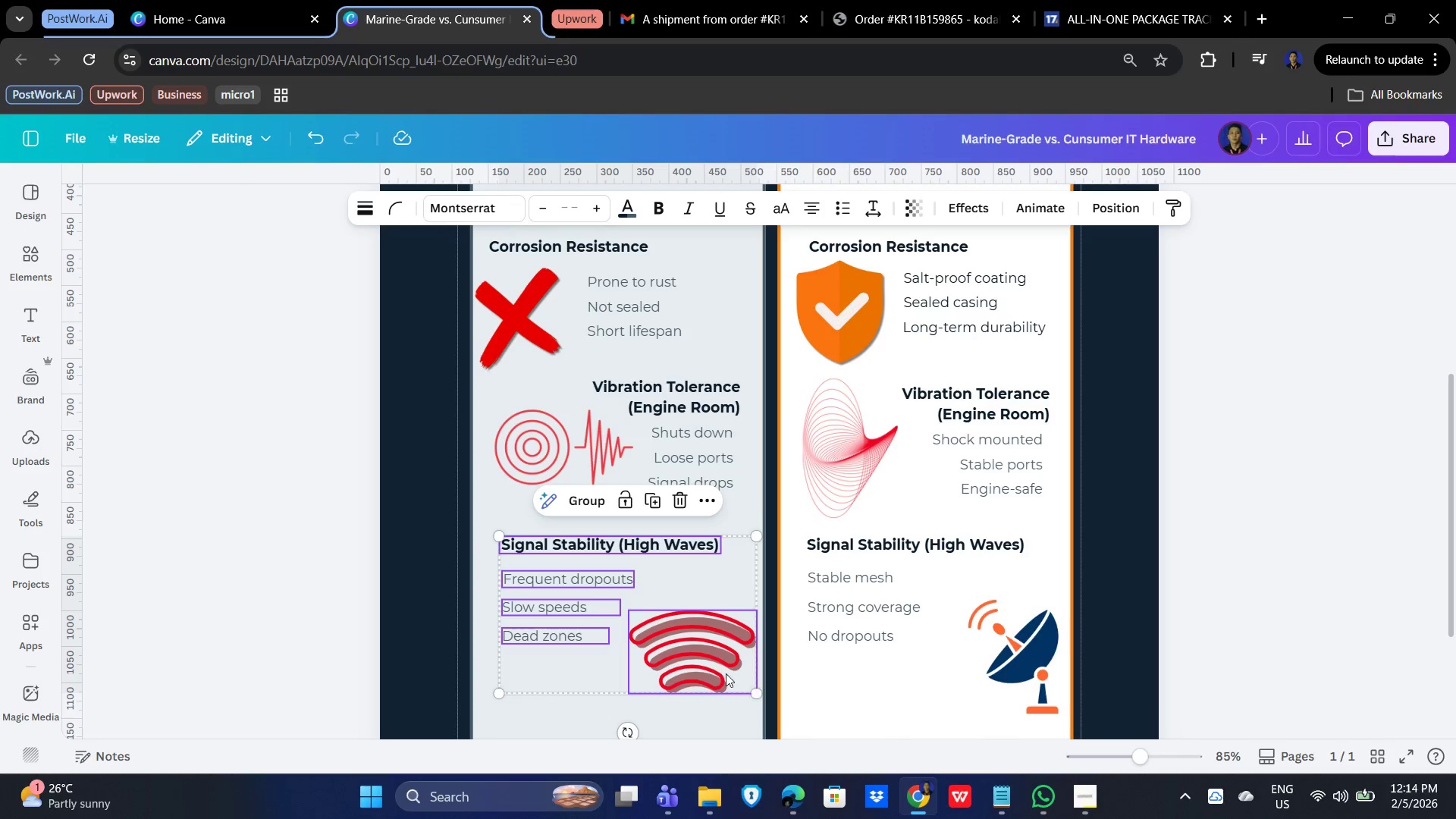 
key(Shift+ShiftLeft)
 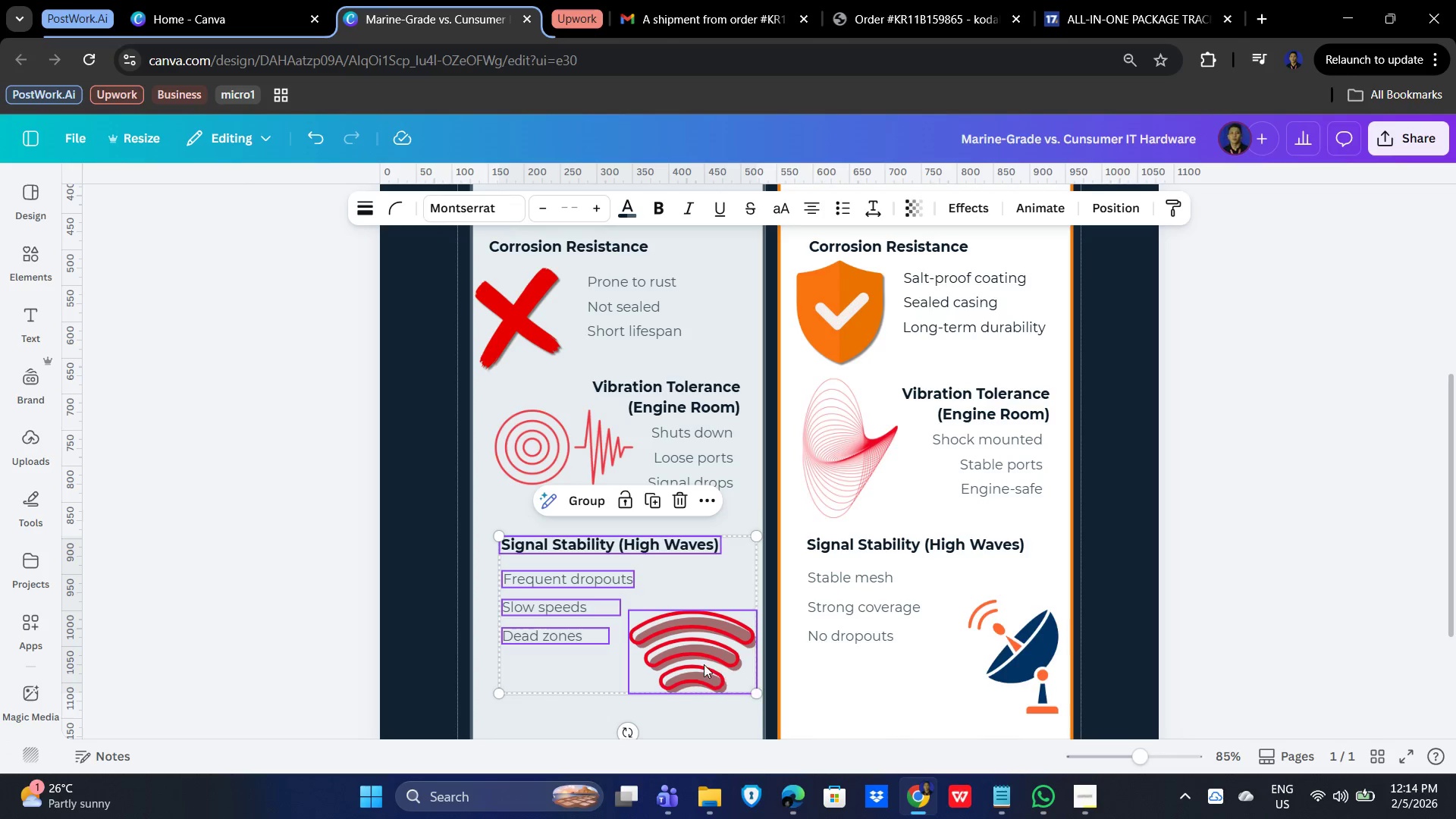 
key(Shift+ShiftLeft)
 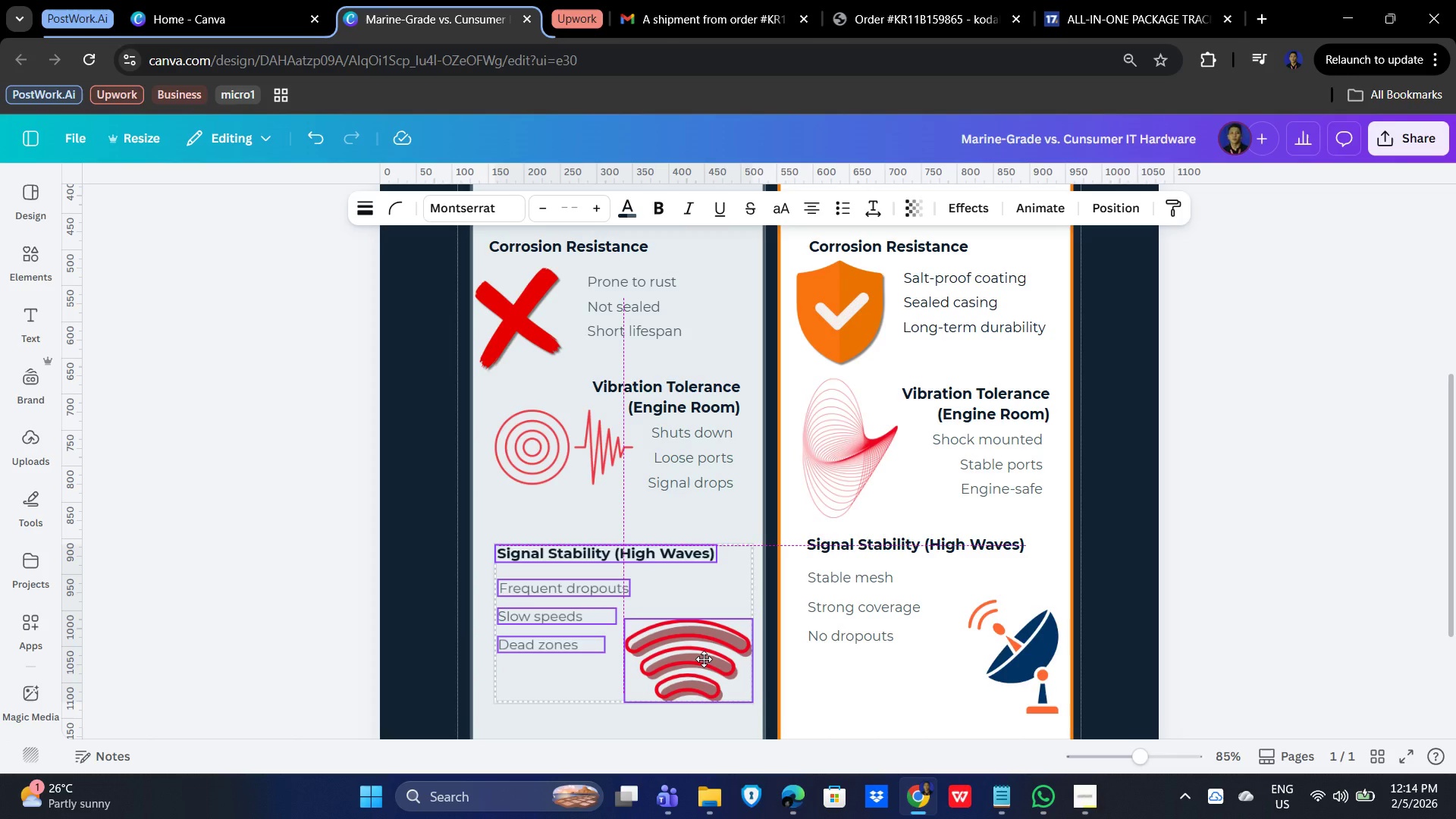 
wait(7.33)
 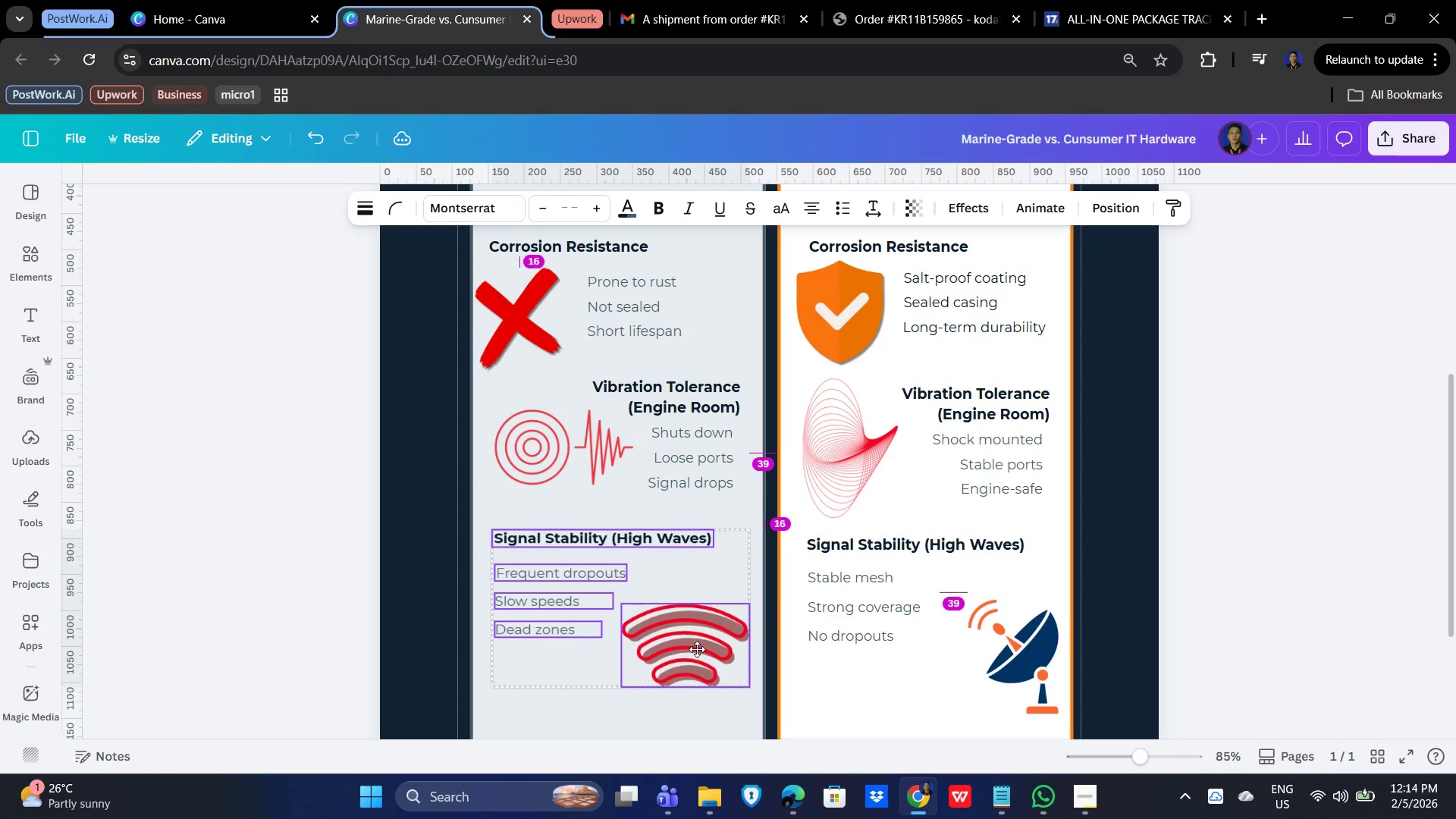 
left_click([1455, 510])
 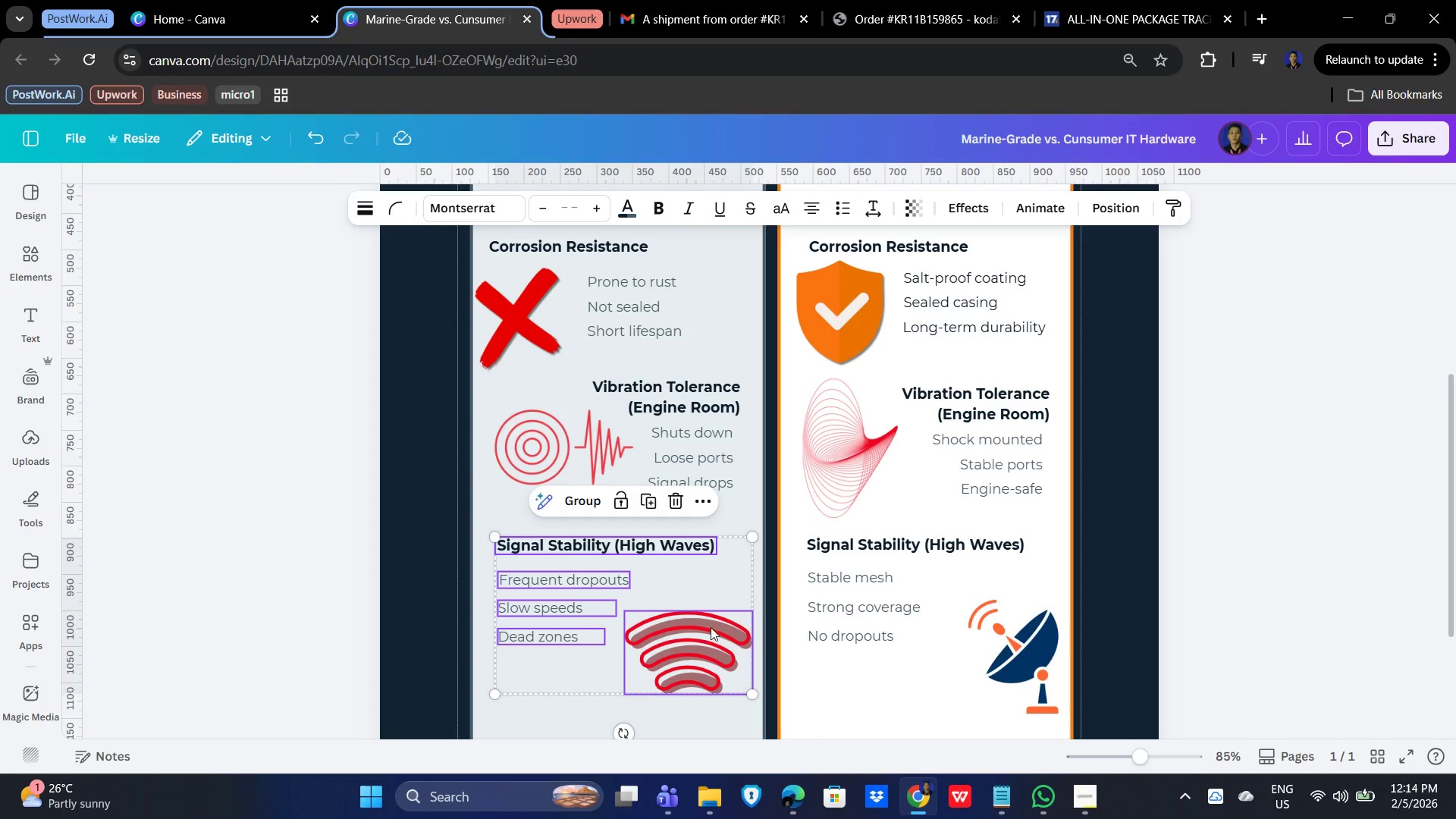 
hold_key(key=ArrowLeft, duration=0.64)
 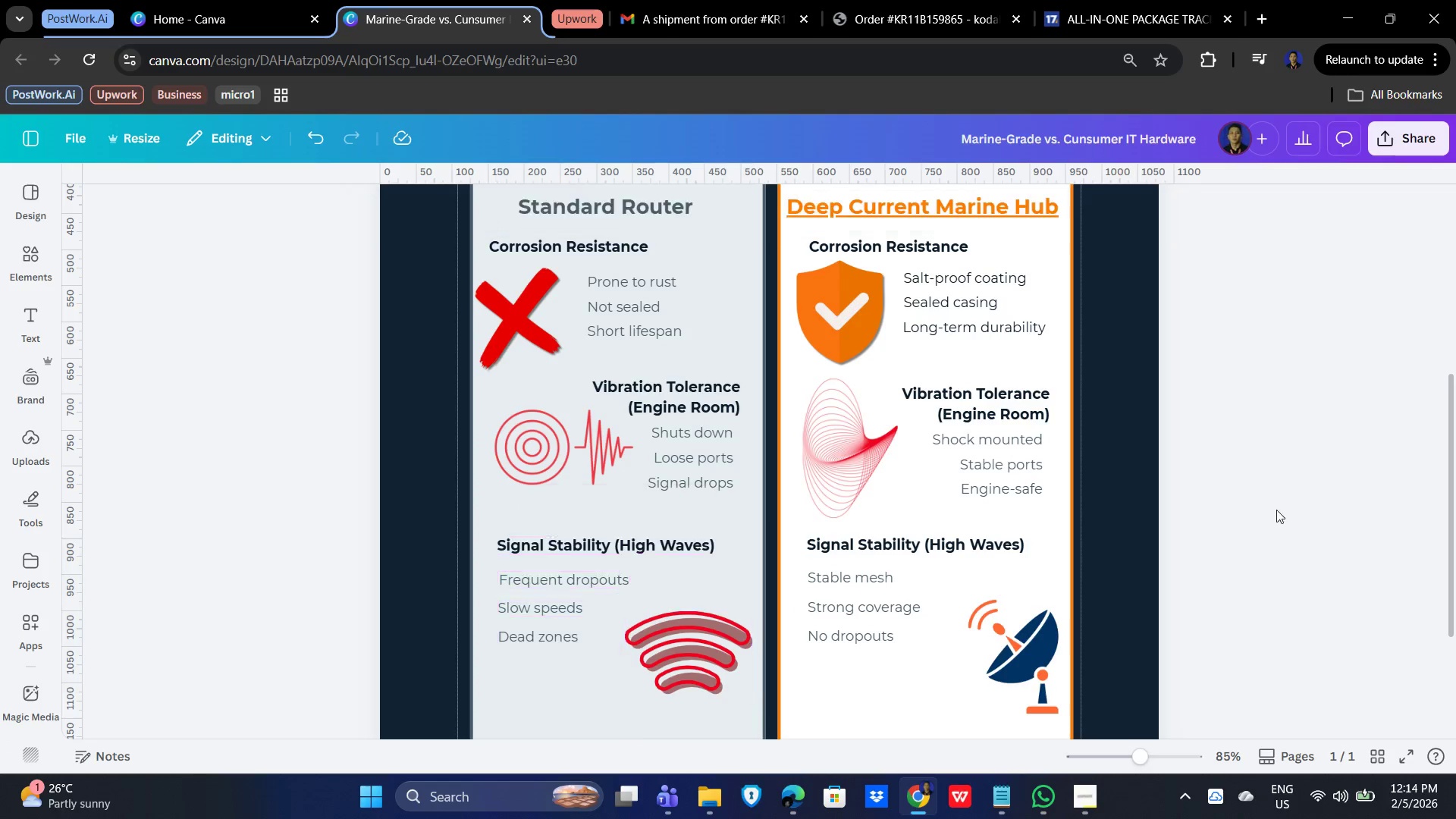 
hold_key(key=ControlLeft, duration=0.47)
scroll: coordinate [1300, 533], scroll_direction: down, amount: 2.0
 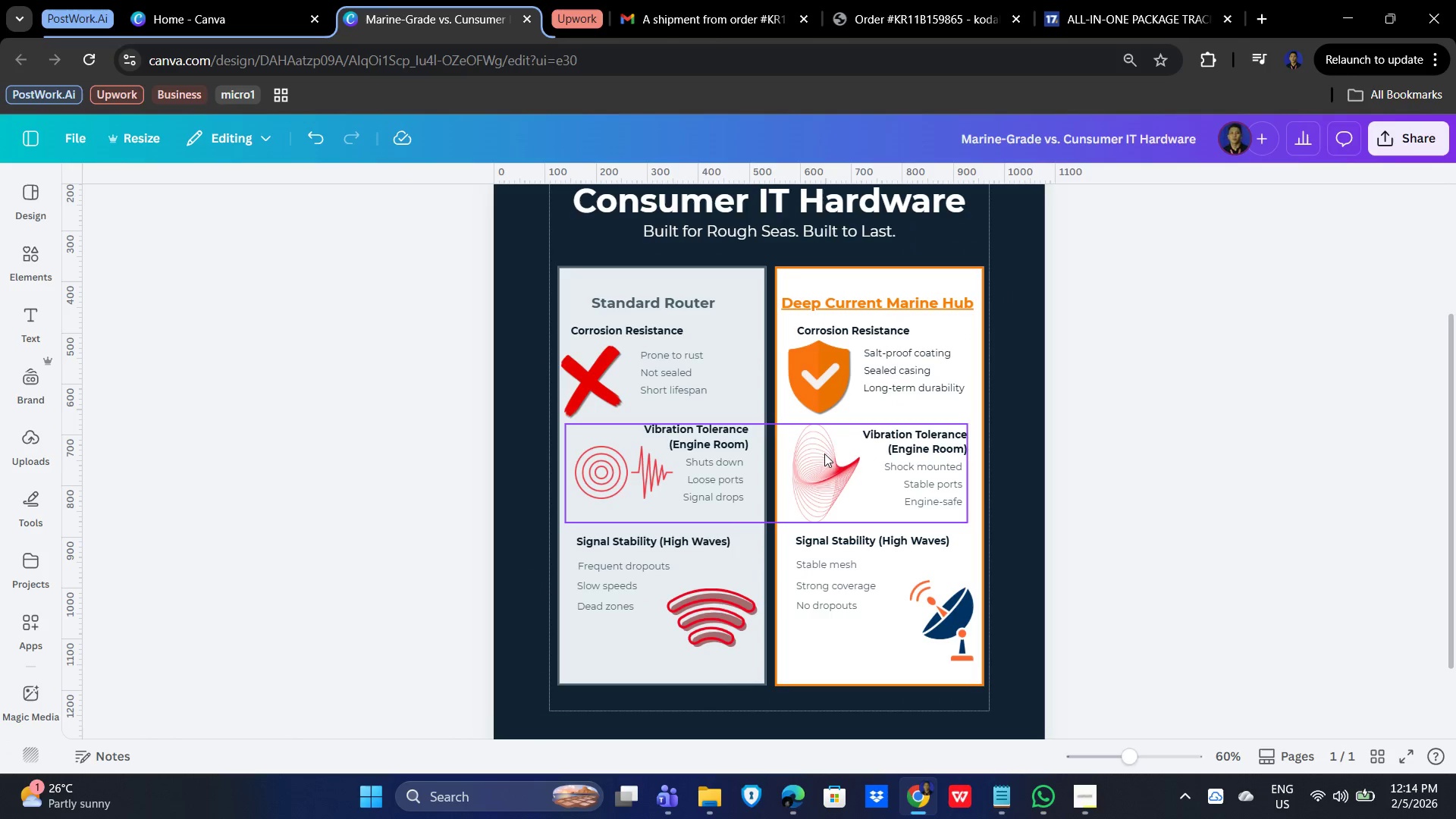 
left_click([823, 458])
 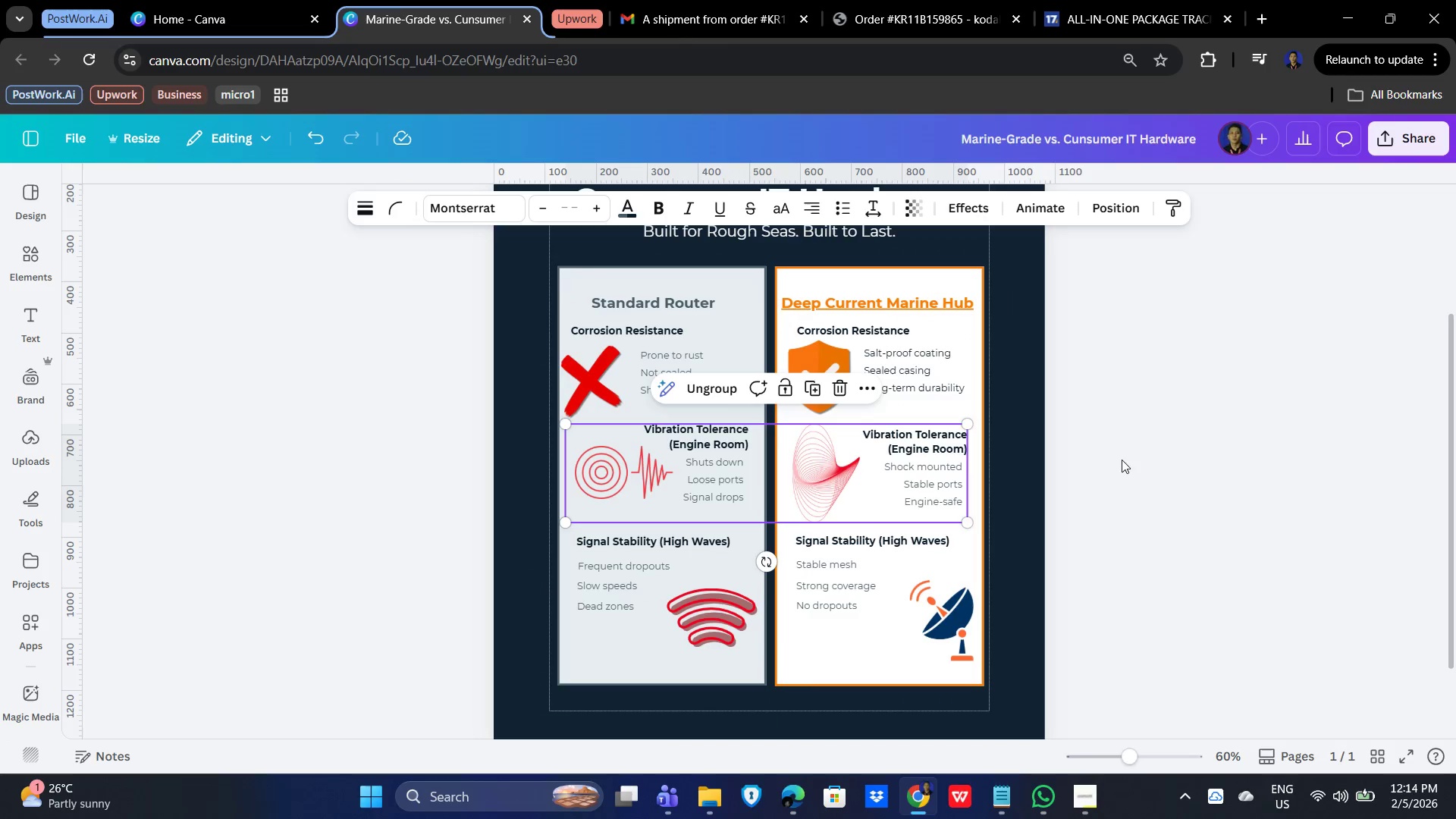 
left_click([1133, 460])
 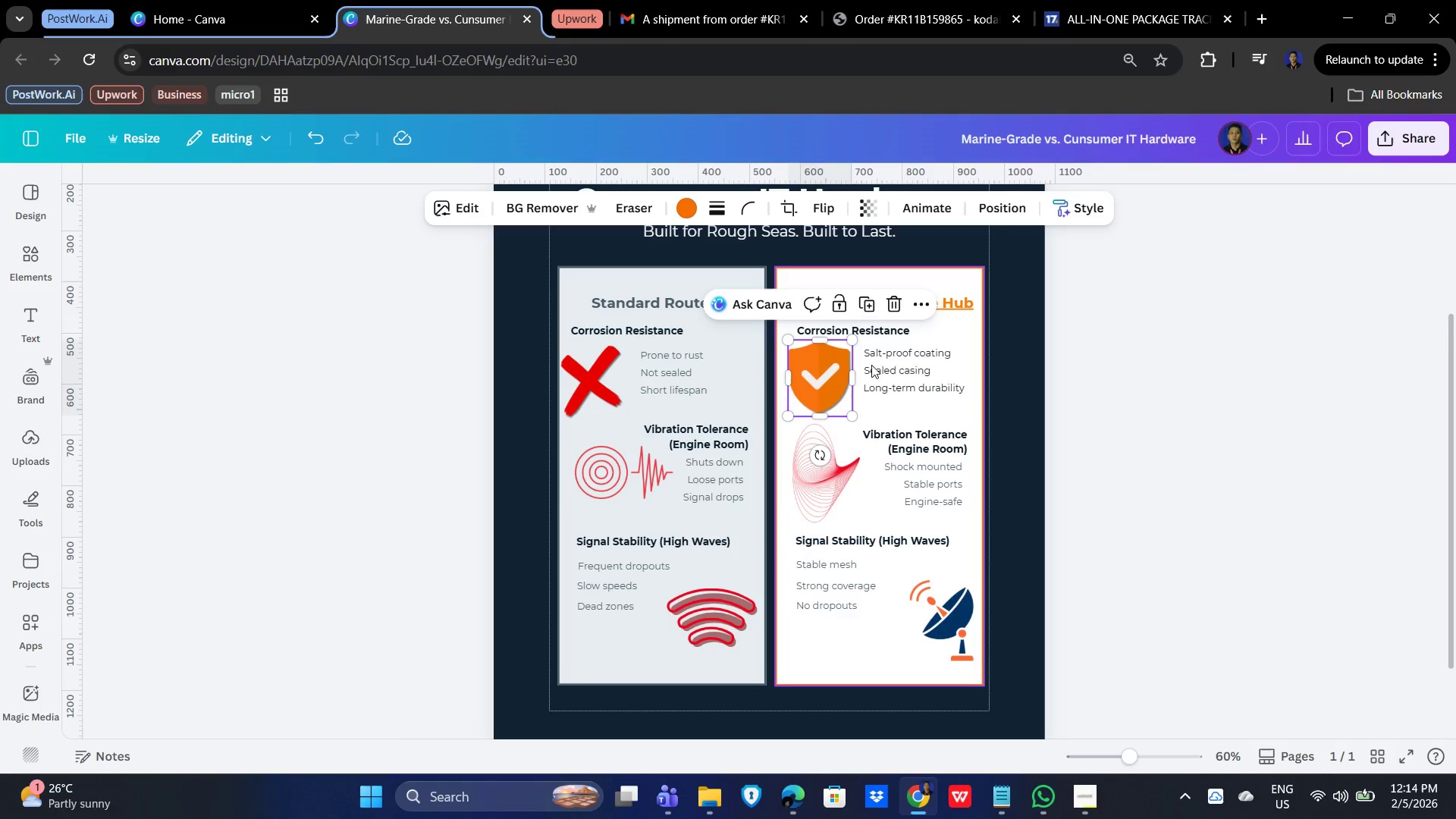 
double_click([1094, 385])
 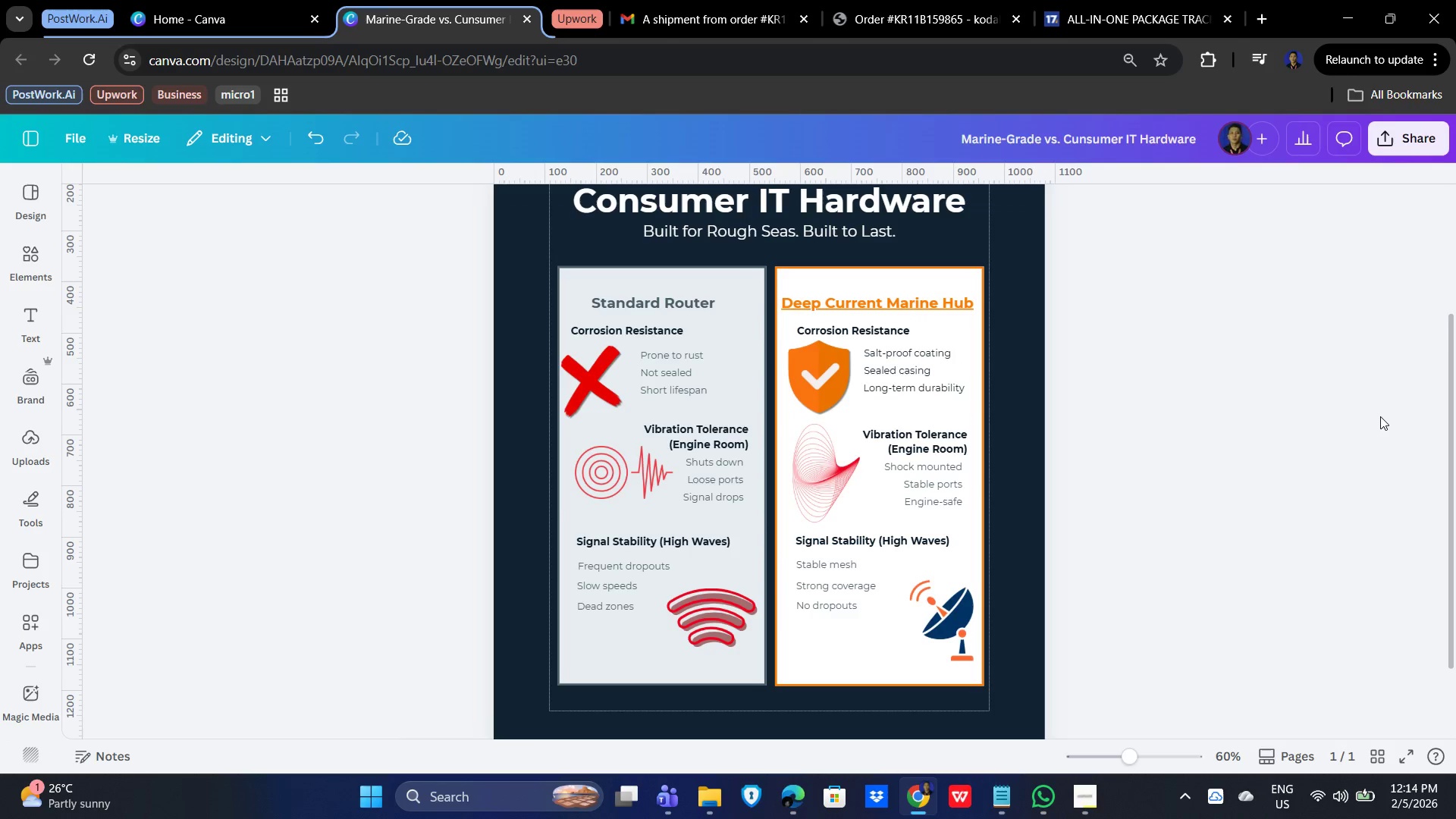 
triple_click([1384, 418])
 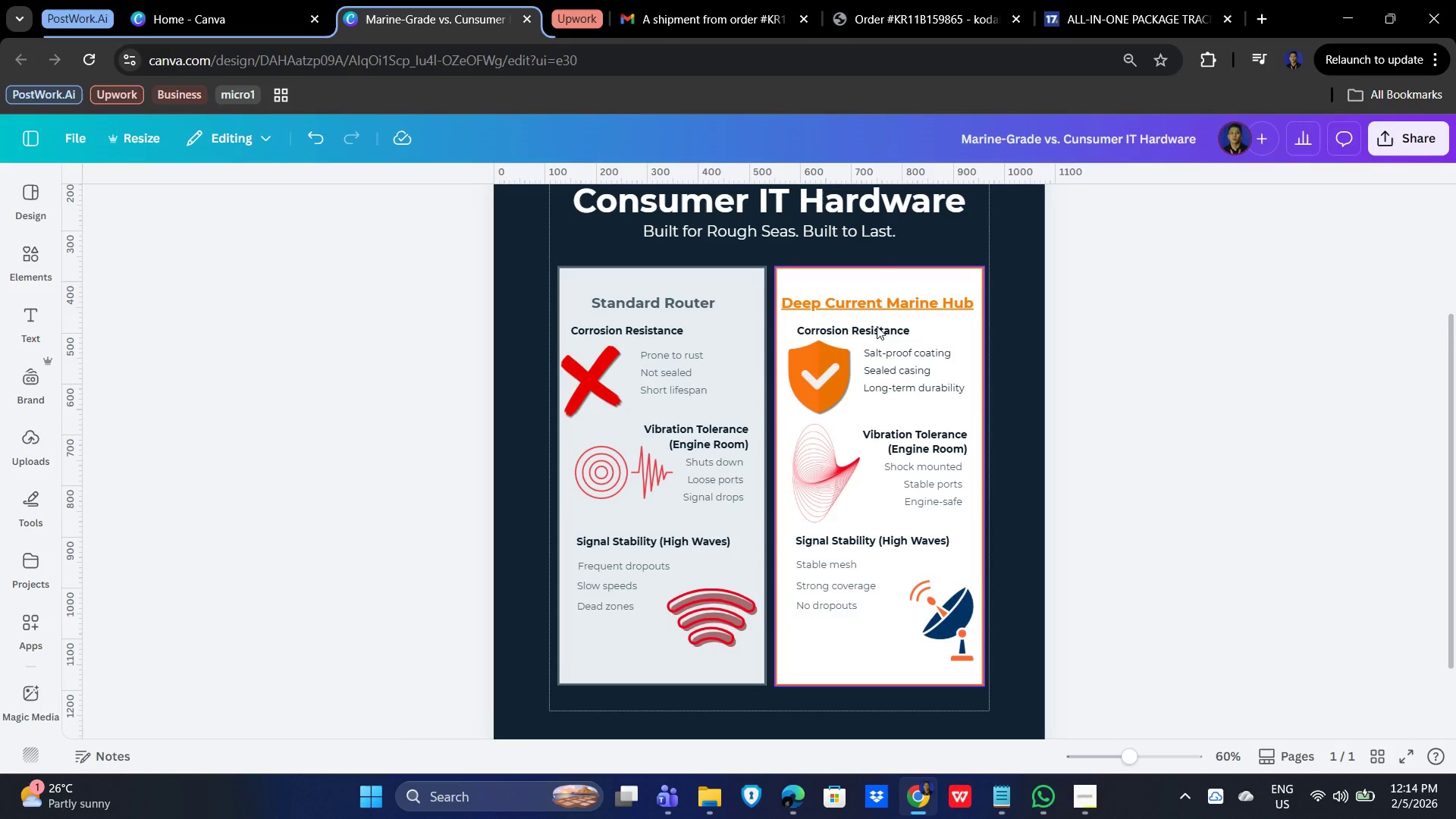 
left_click([876, 335])
 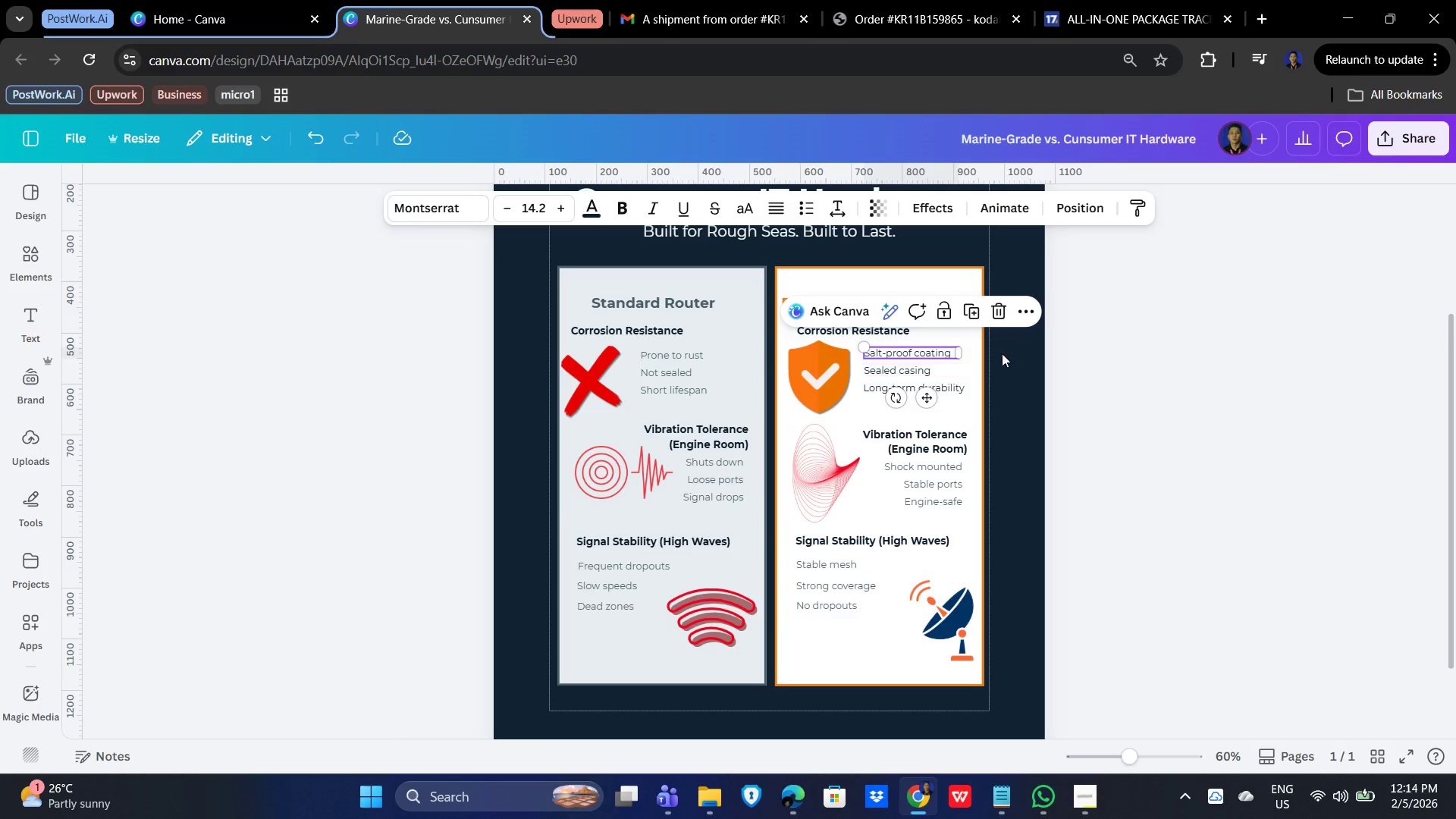 
left_click([827, 338])
 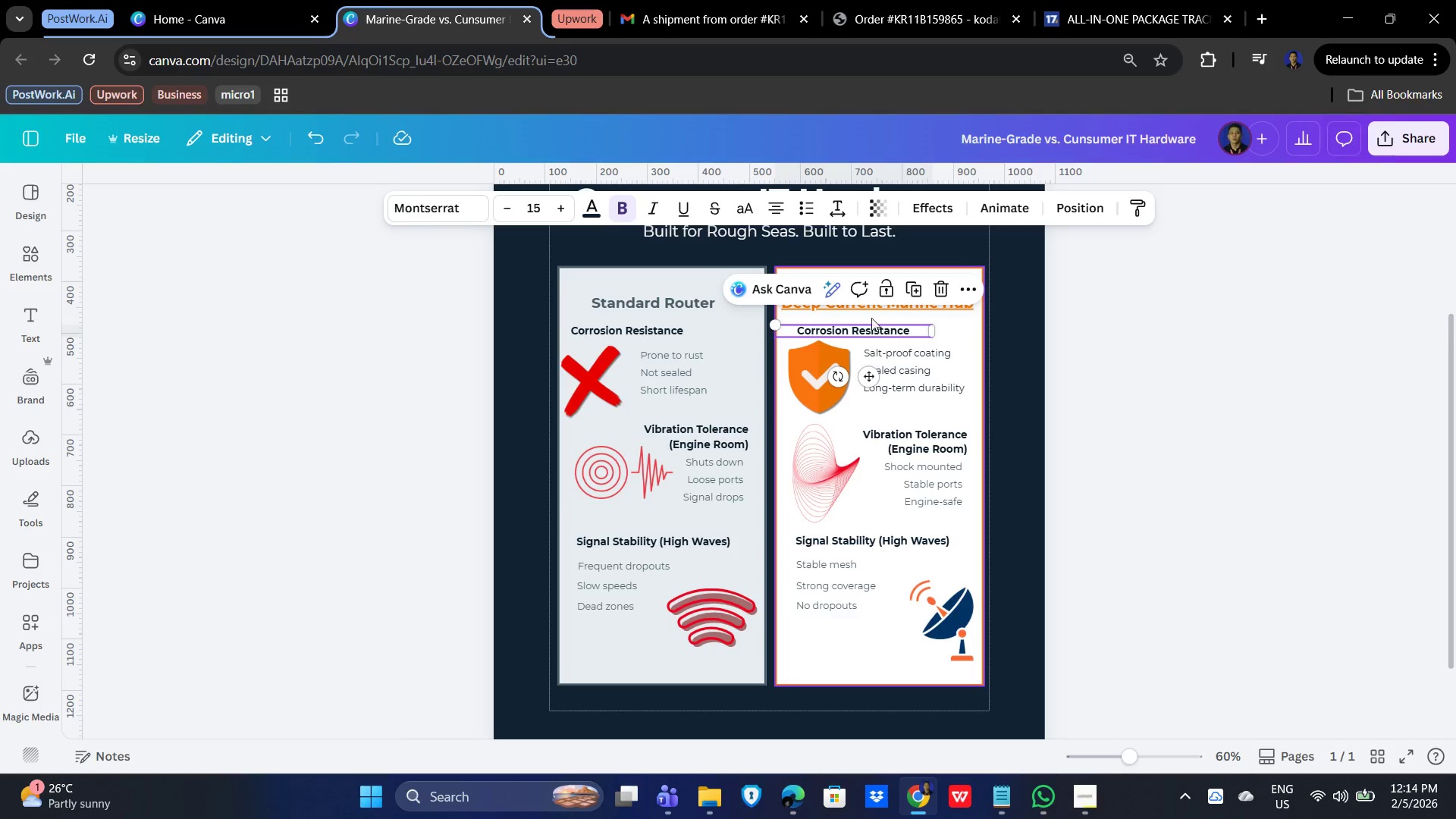 
left_click_drag(start_coordinate=[863, 329], to_coordinate=[919, 331])
 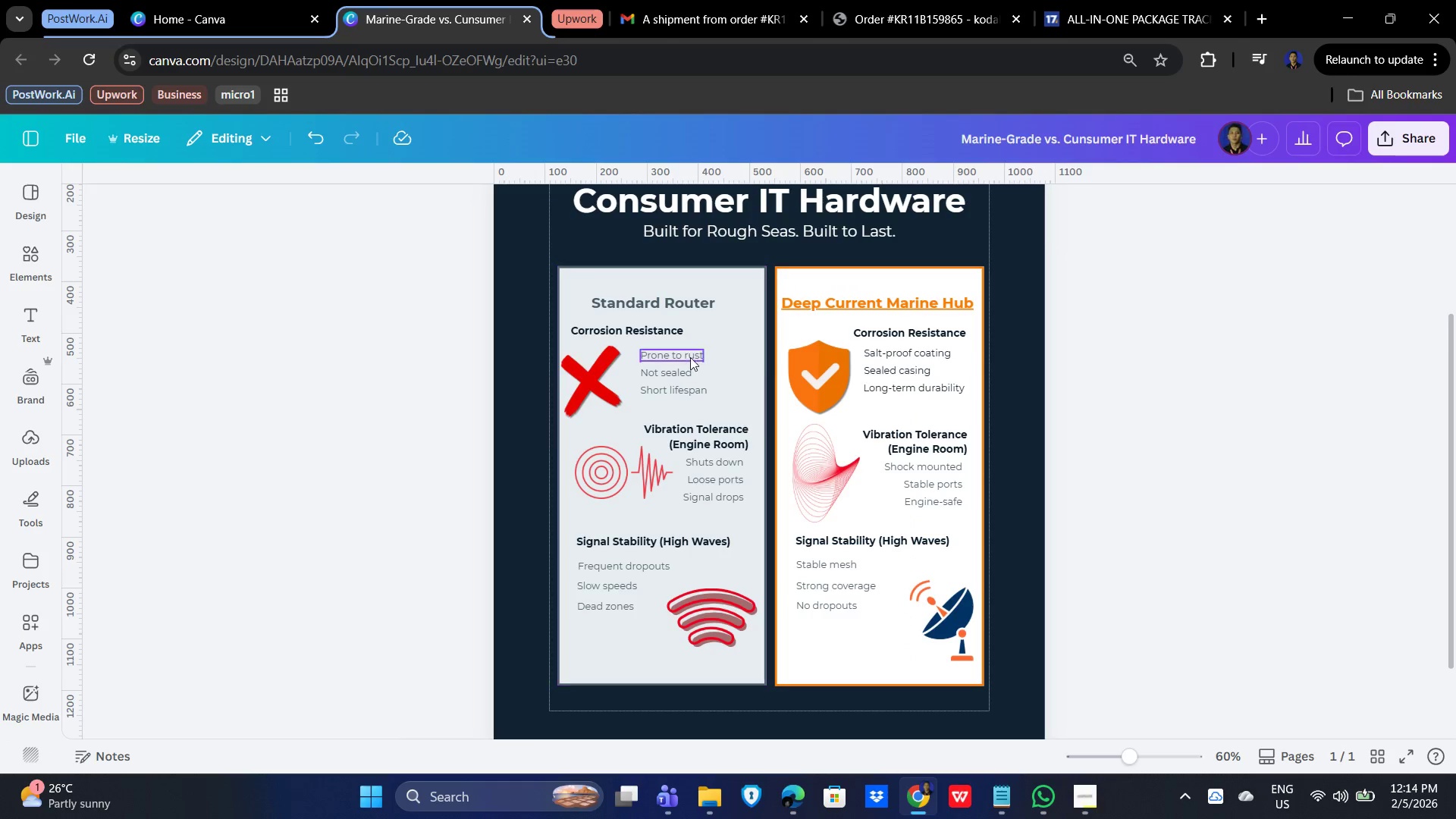 
left_click([653, 338])
 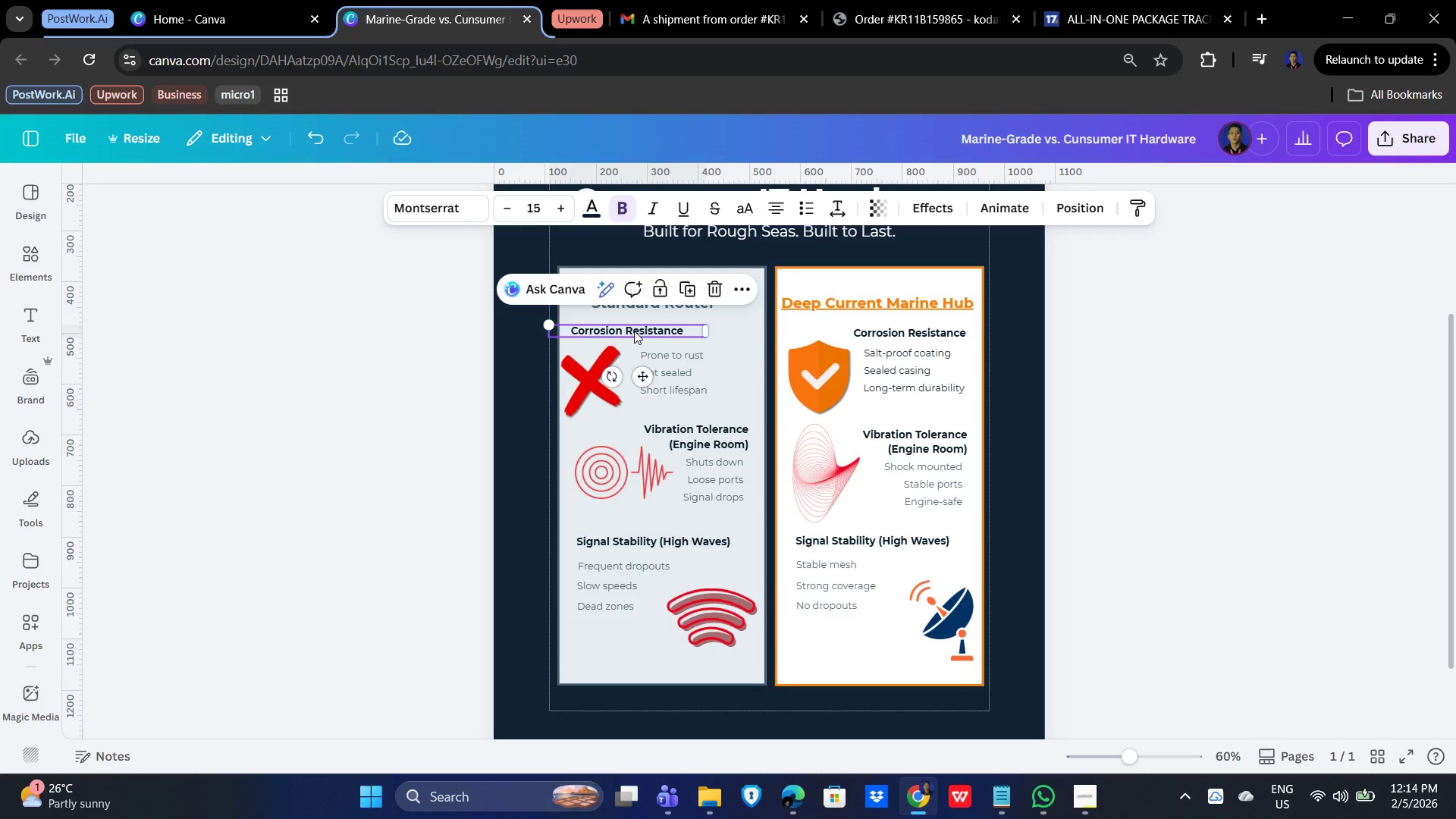 
left_click_drag(start_coordinate=[632, 331], to_coordinate=[695, 333])
 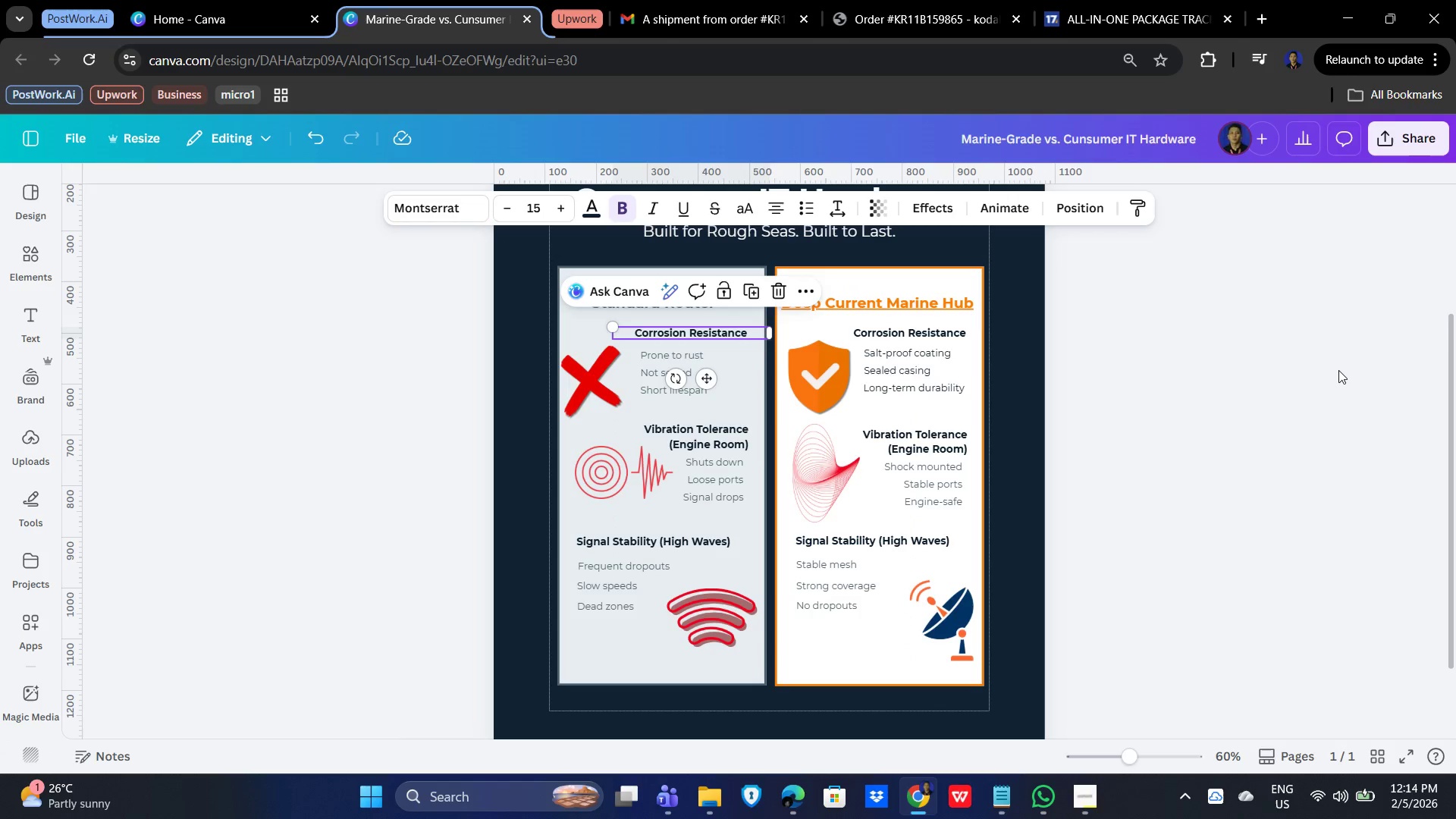 
left_click([1338, 370])
 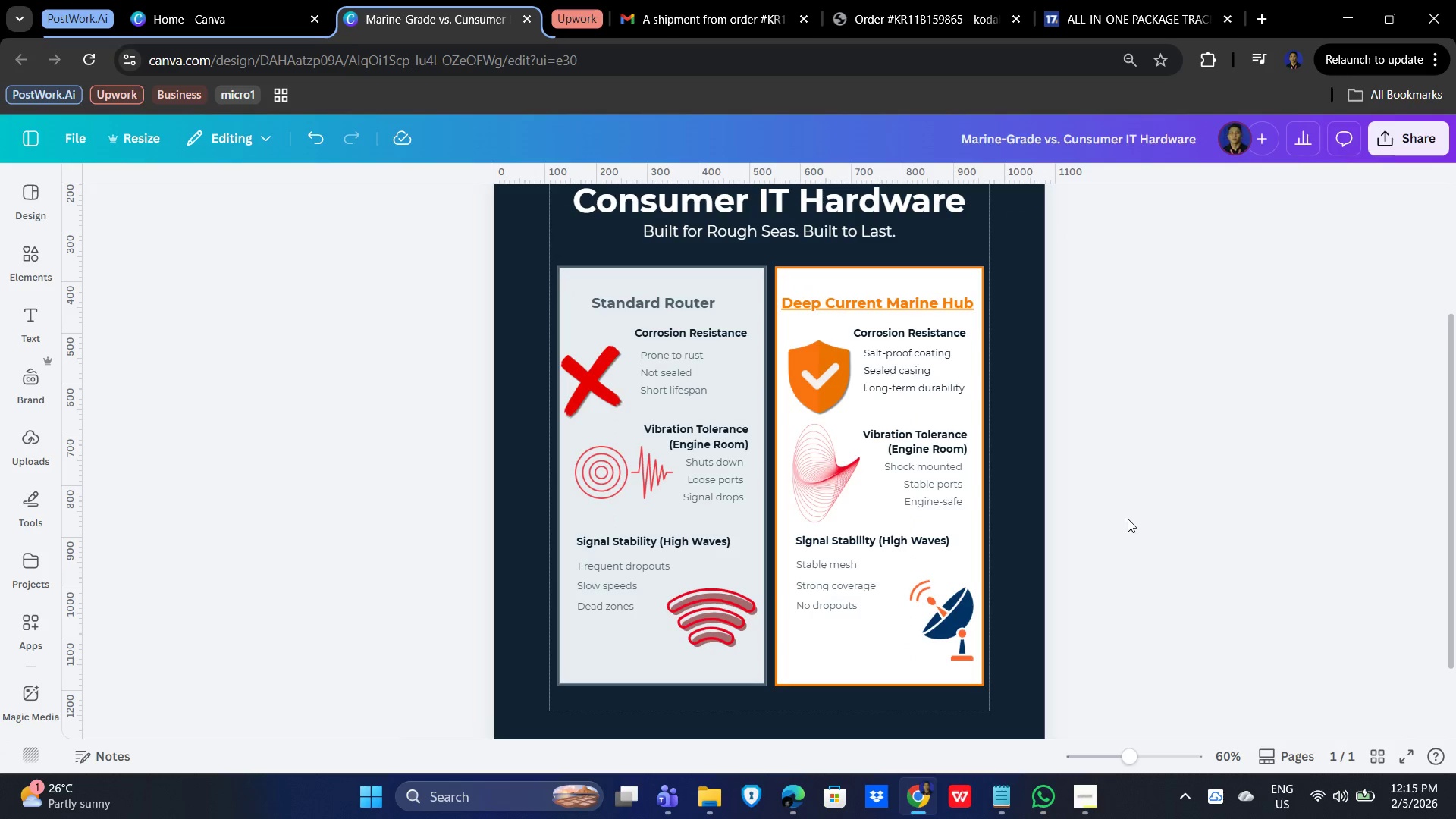 
hold_key(key=ControlLeft, duration=0.56)
scroll: coordinate [1270, 418], scroll_direction: down, amount: 1.0
 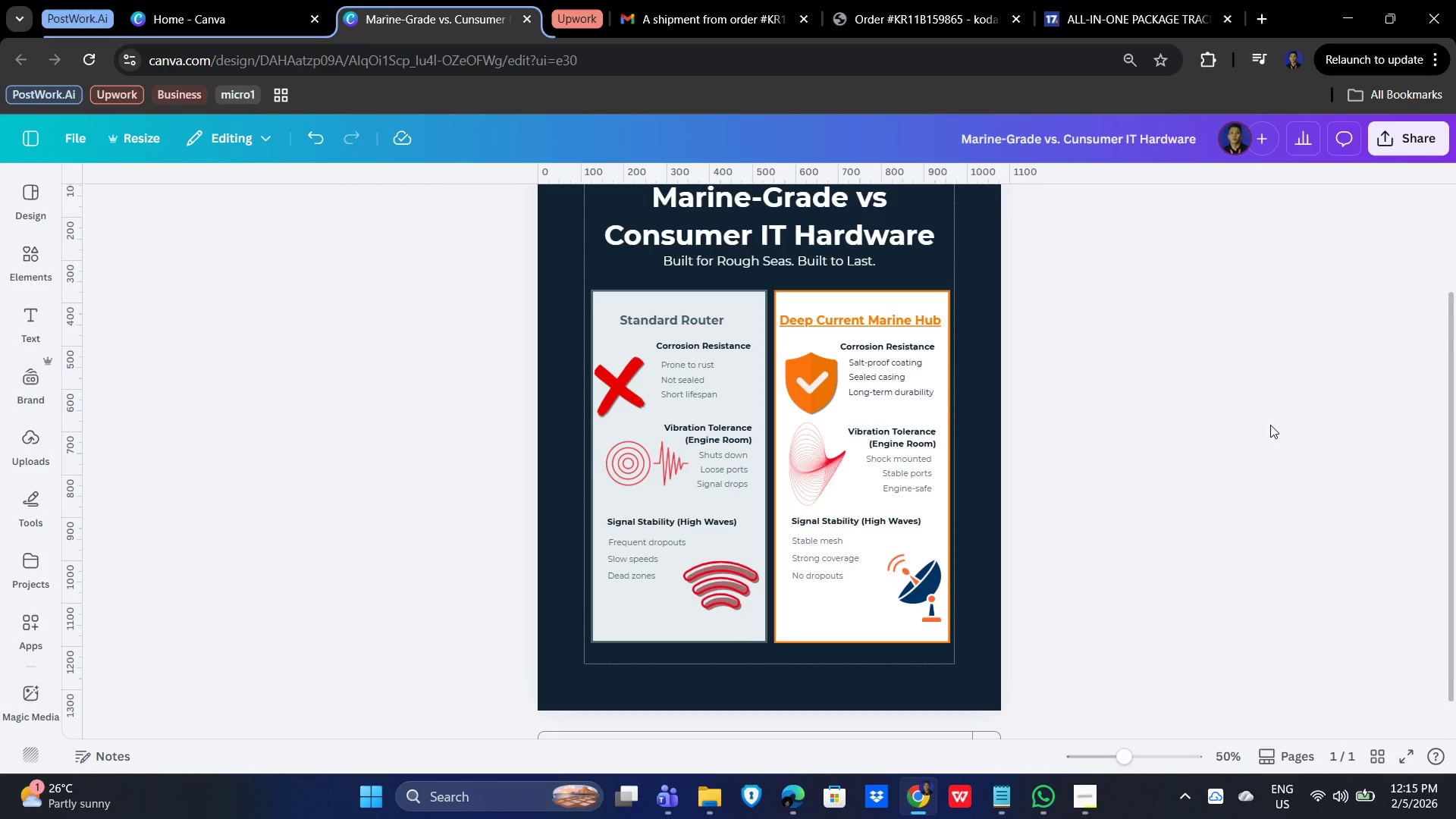 
left_click([1148, 485])
 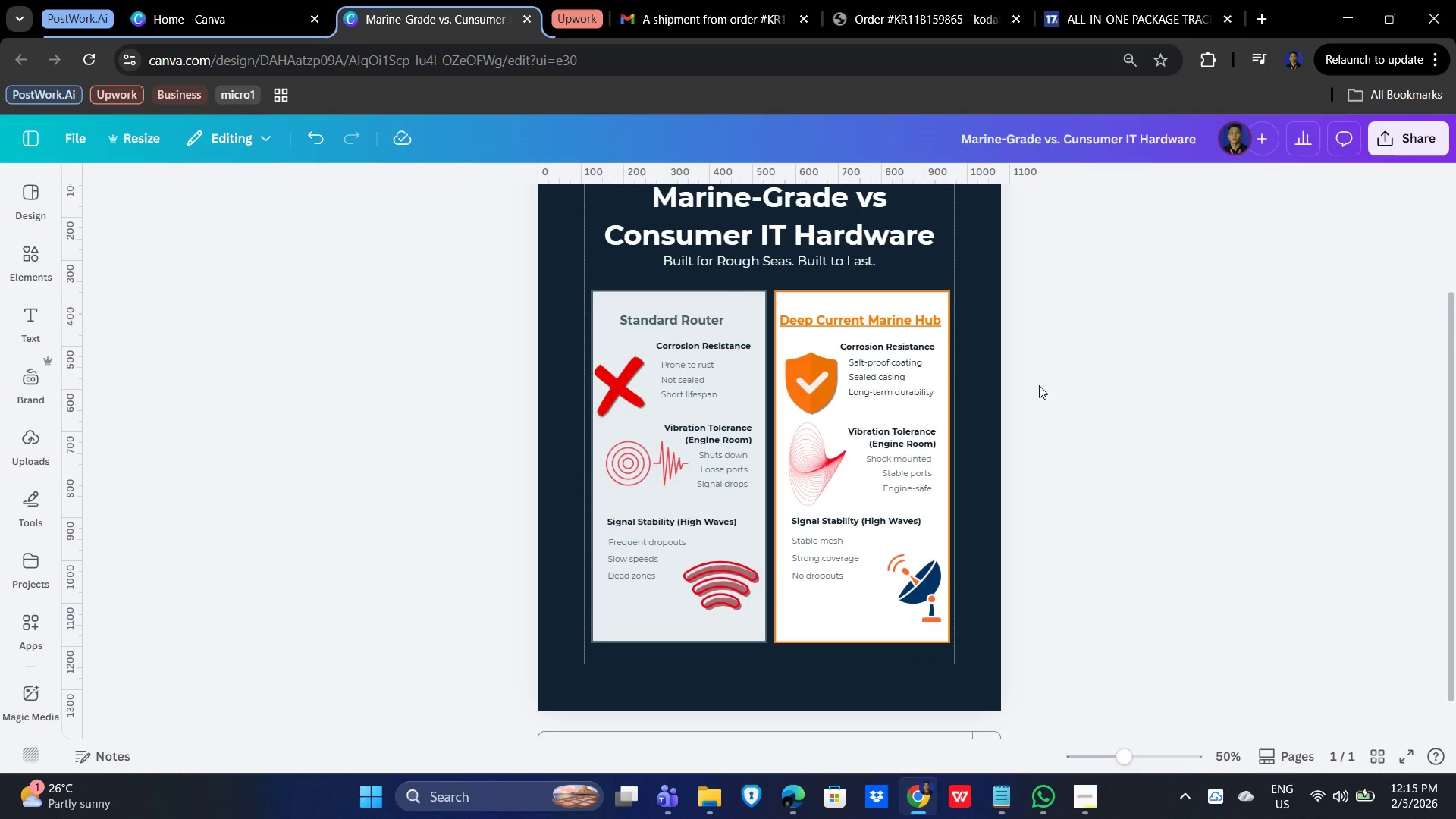 
hold_key(key=ShiftLeft, duration=1.5)
left_click([683, 322])
 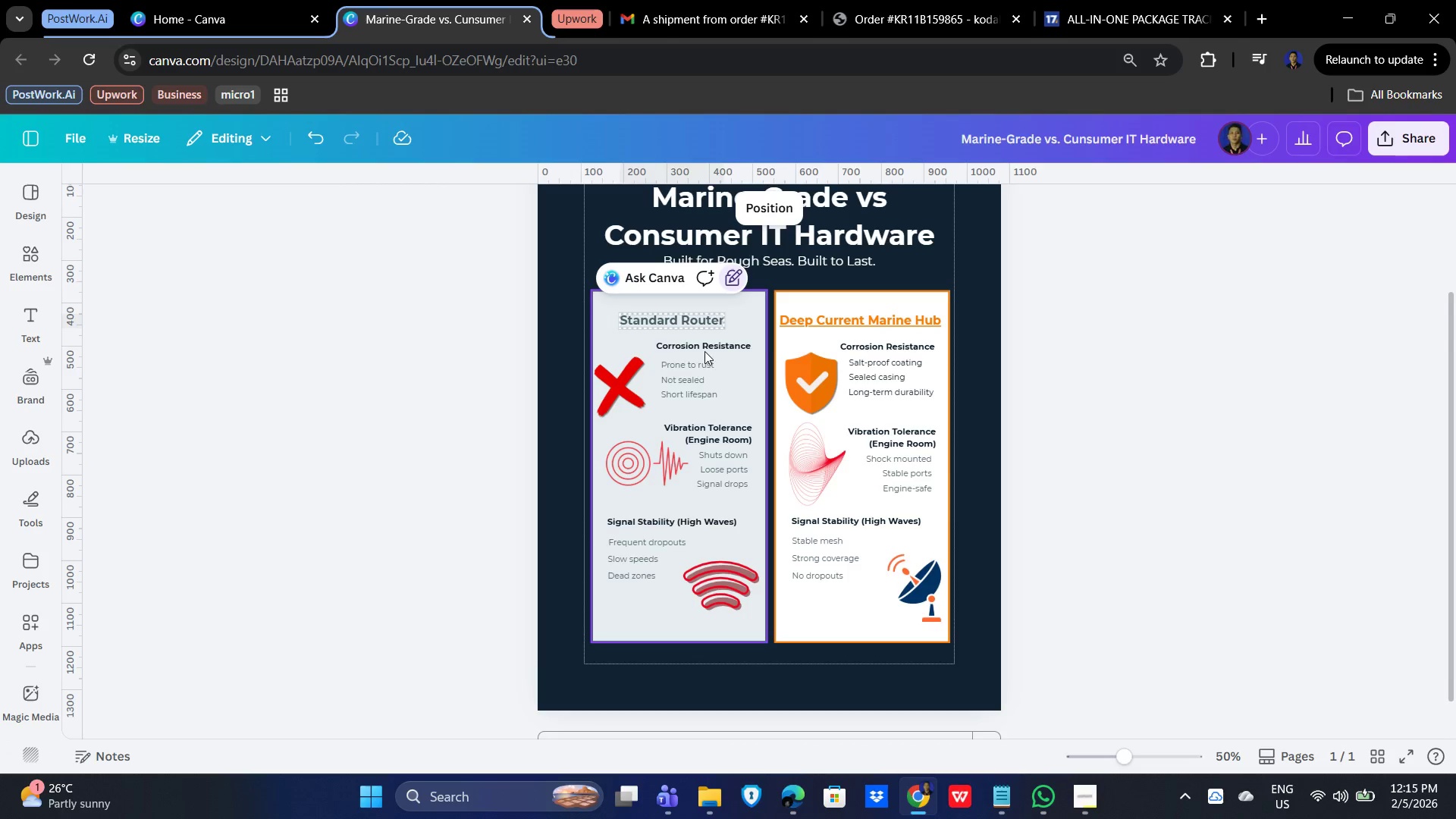 
left_click([704, 348])
 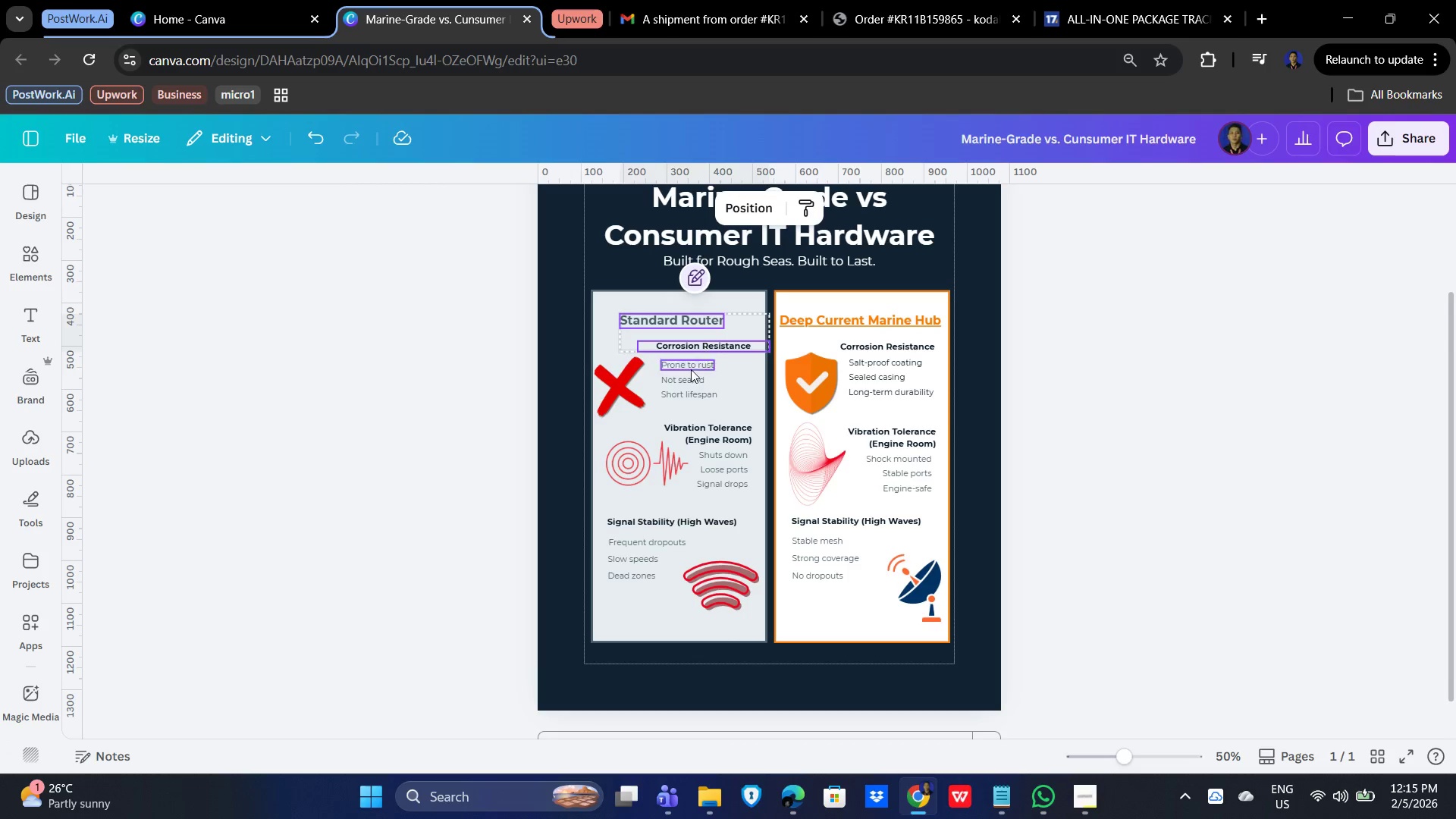 
hold_key(key=ShiftLeft, duration=1.51)
left_click([691, 366])
 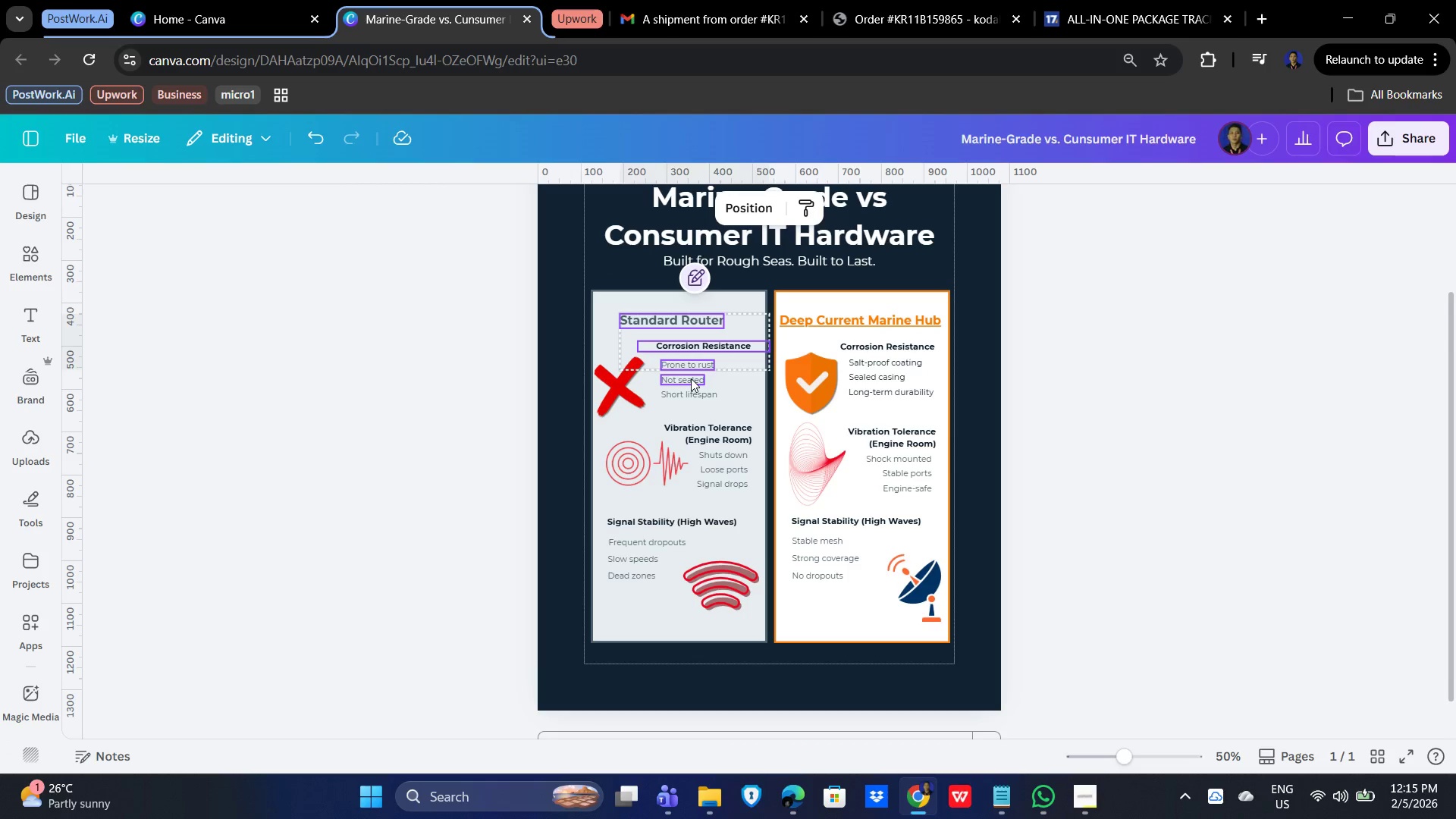 
double_click([691, 378])
 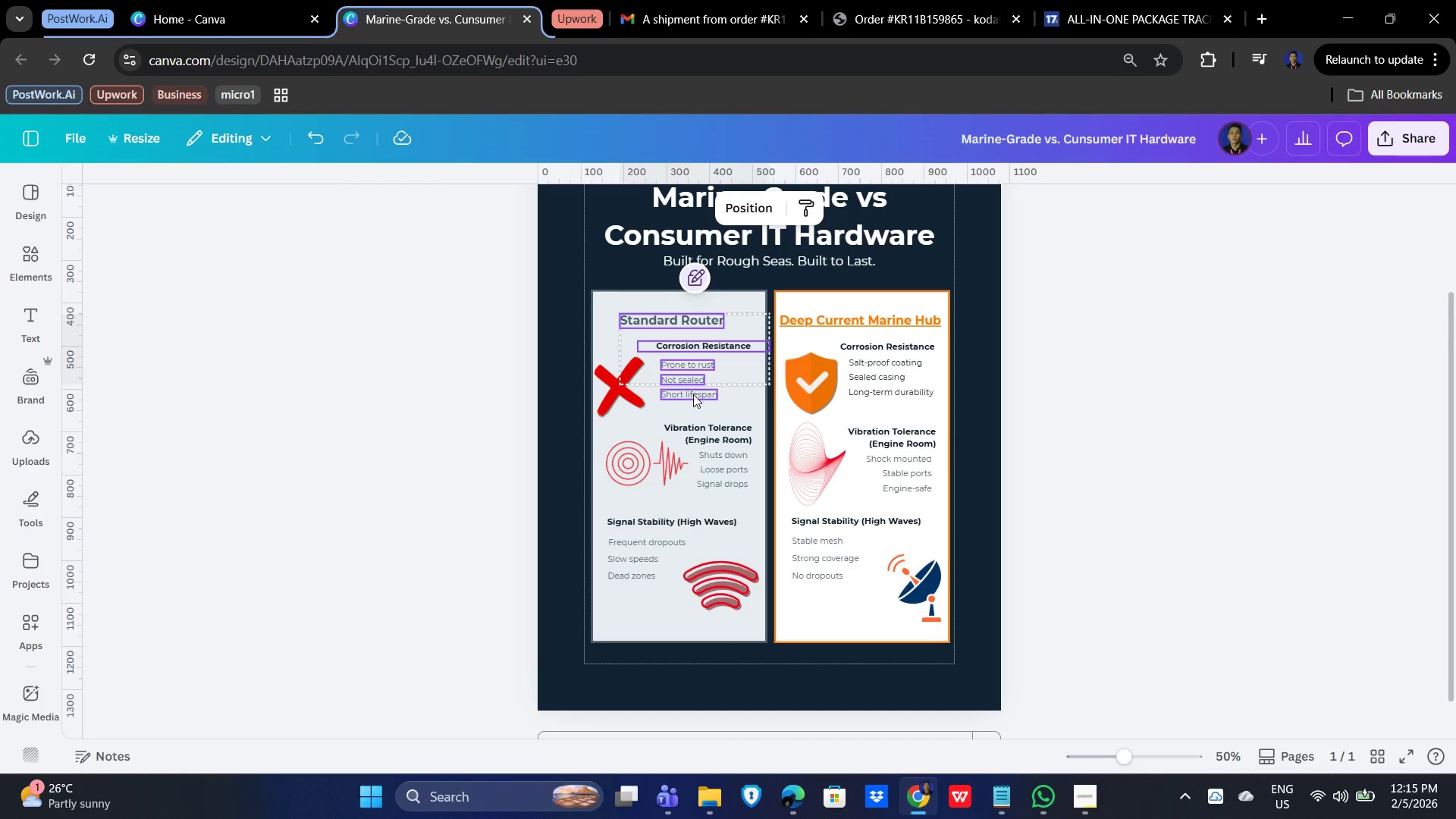 
hold_key(key=ShiftLeft, duration=1.52)
triple_click([693, 394])
 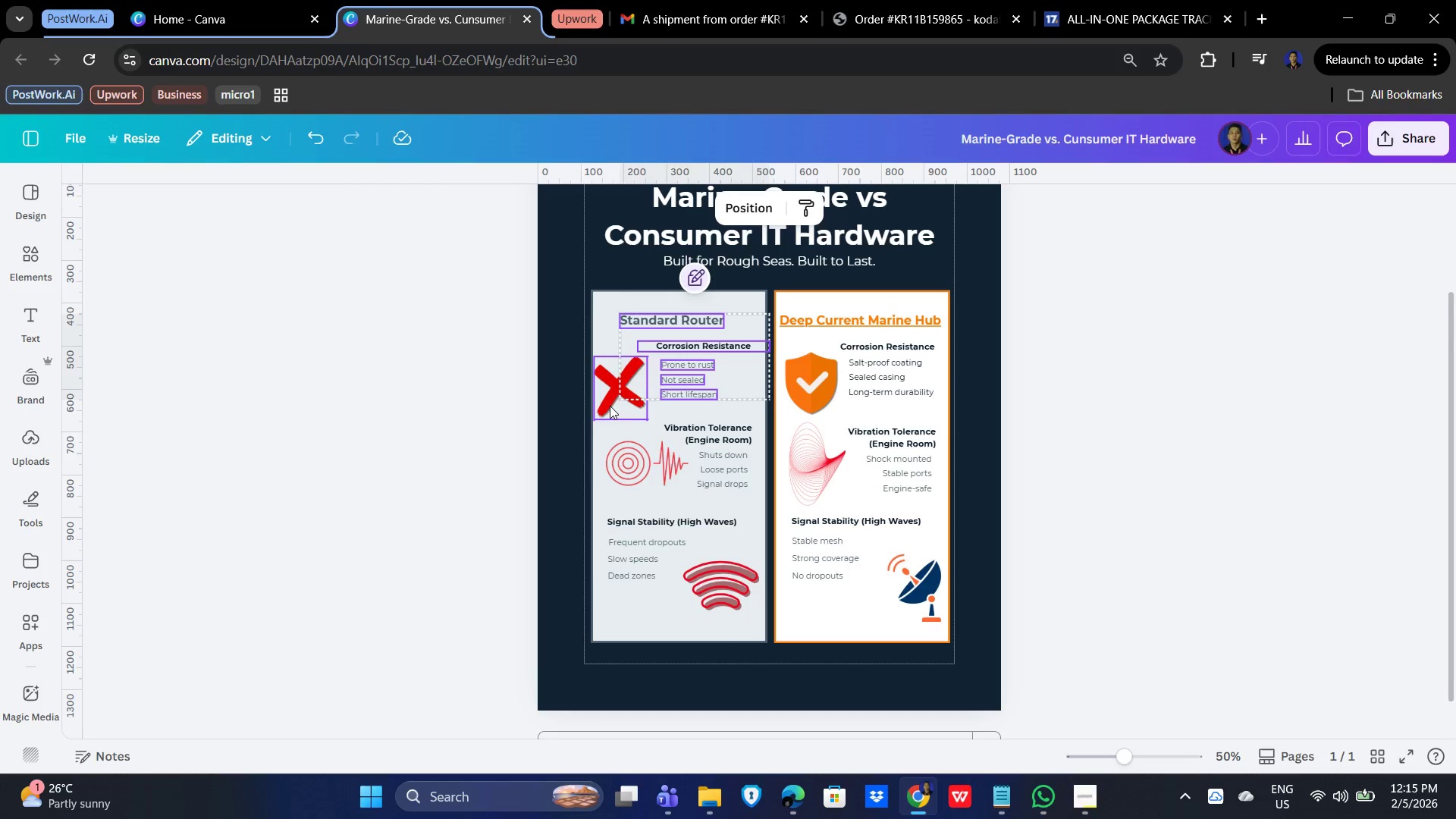 
triple_click([610, 406])
 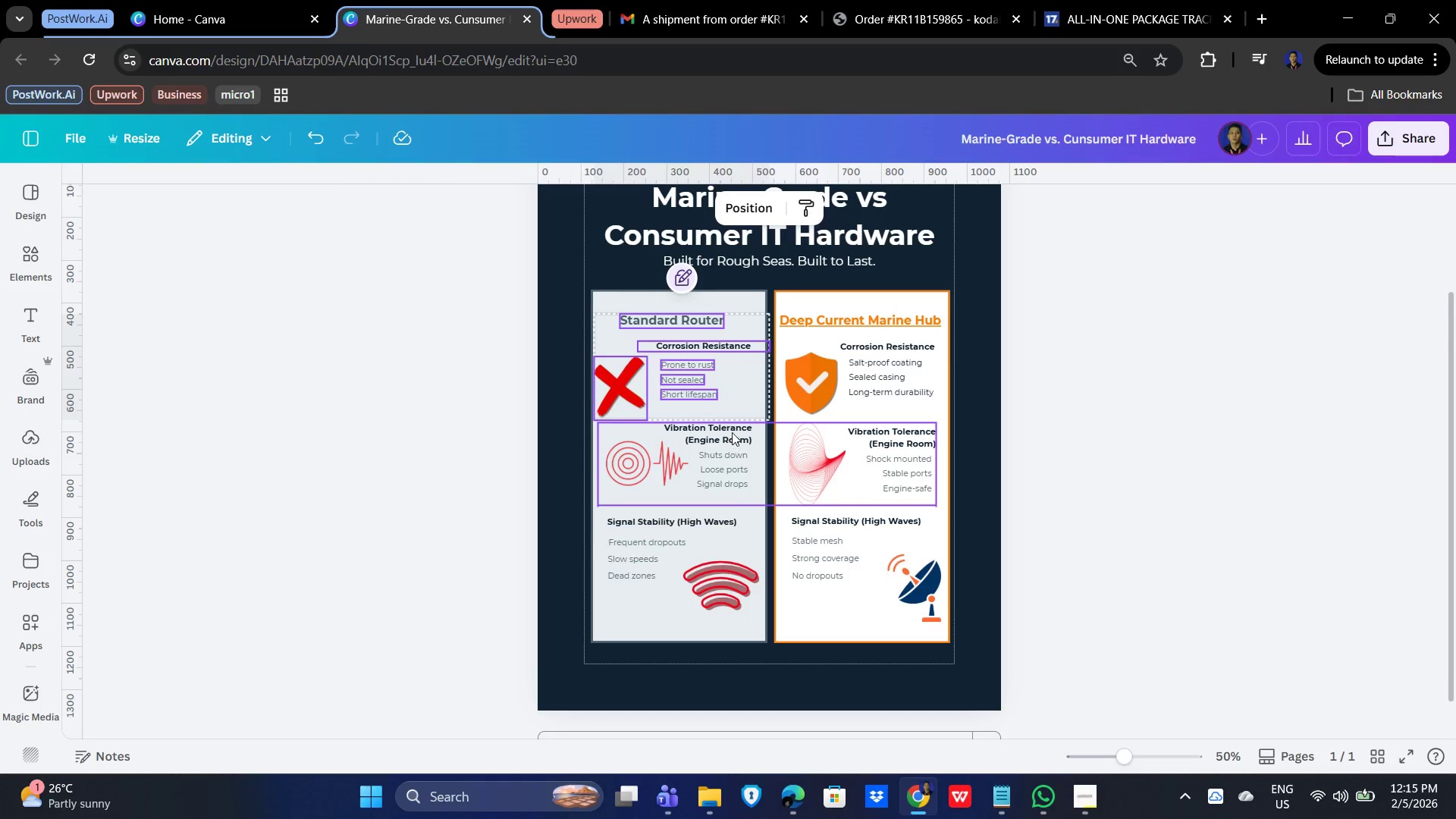 
left_click([732, 432])
 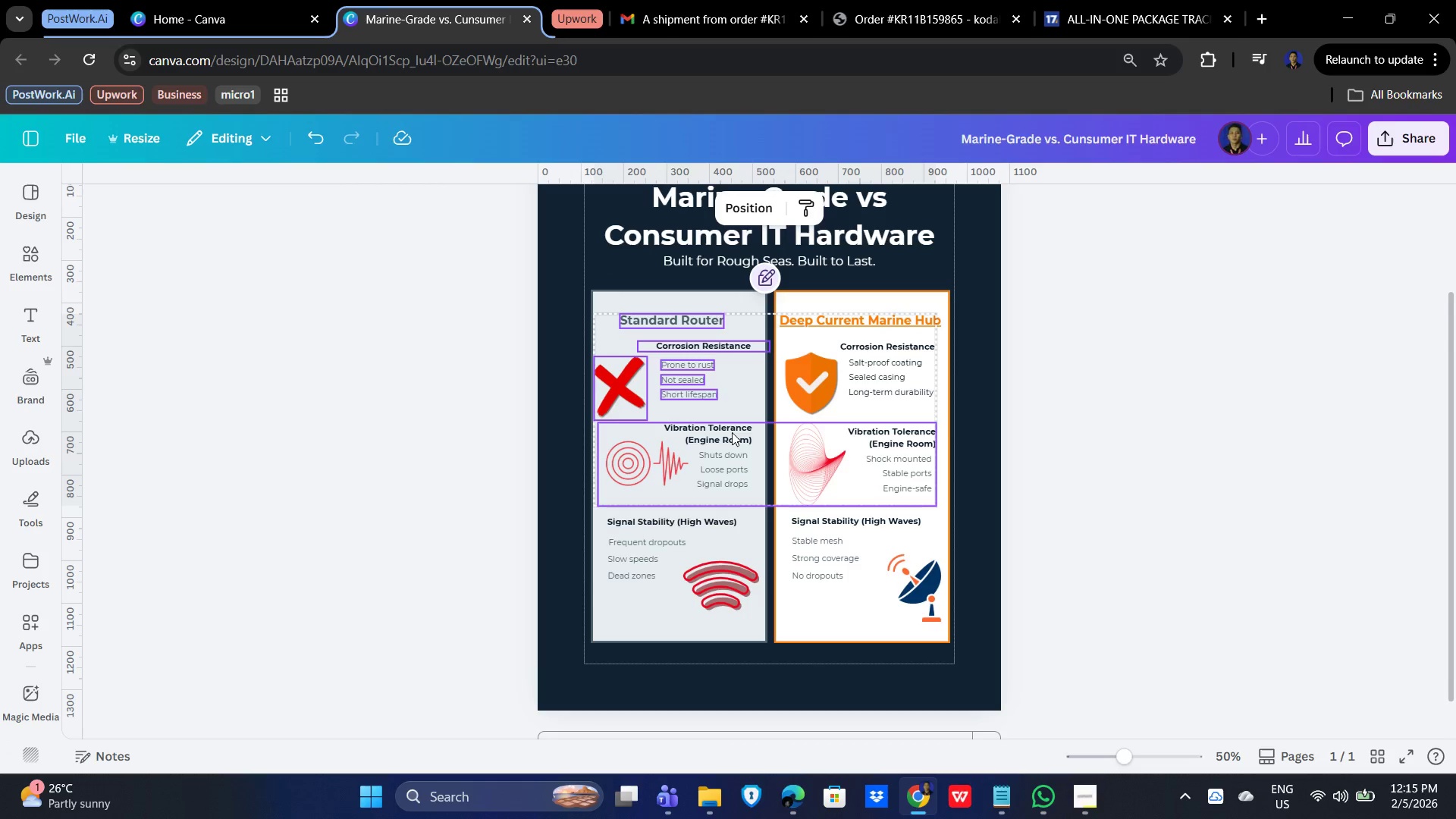 
hold_key(key=ShiftLeft, duration=1.52)
left_click([670, 523])
 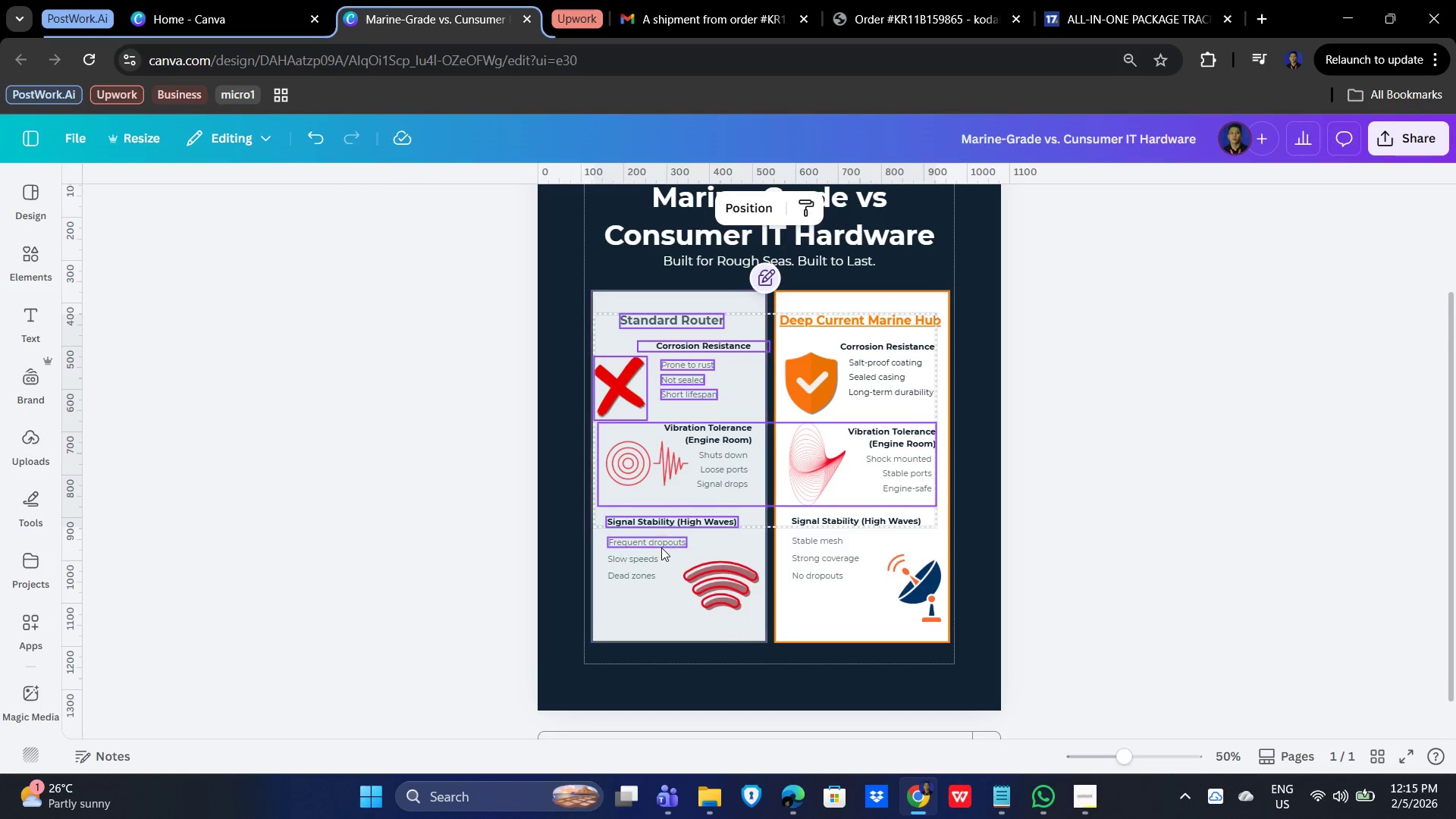 
hold_key(key=ShiftLeft, duration=1.51)
left_click([660, 548])
 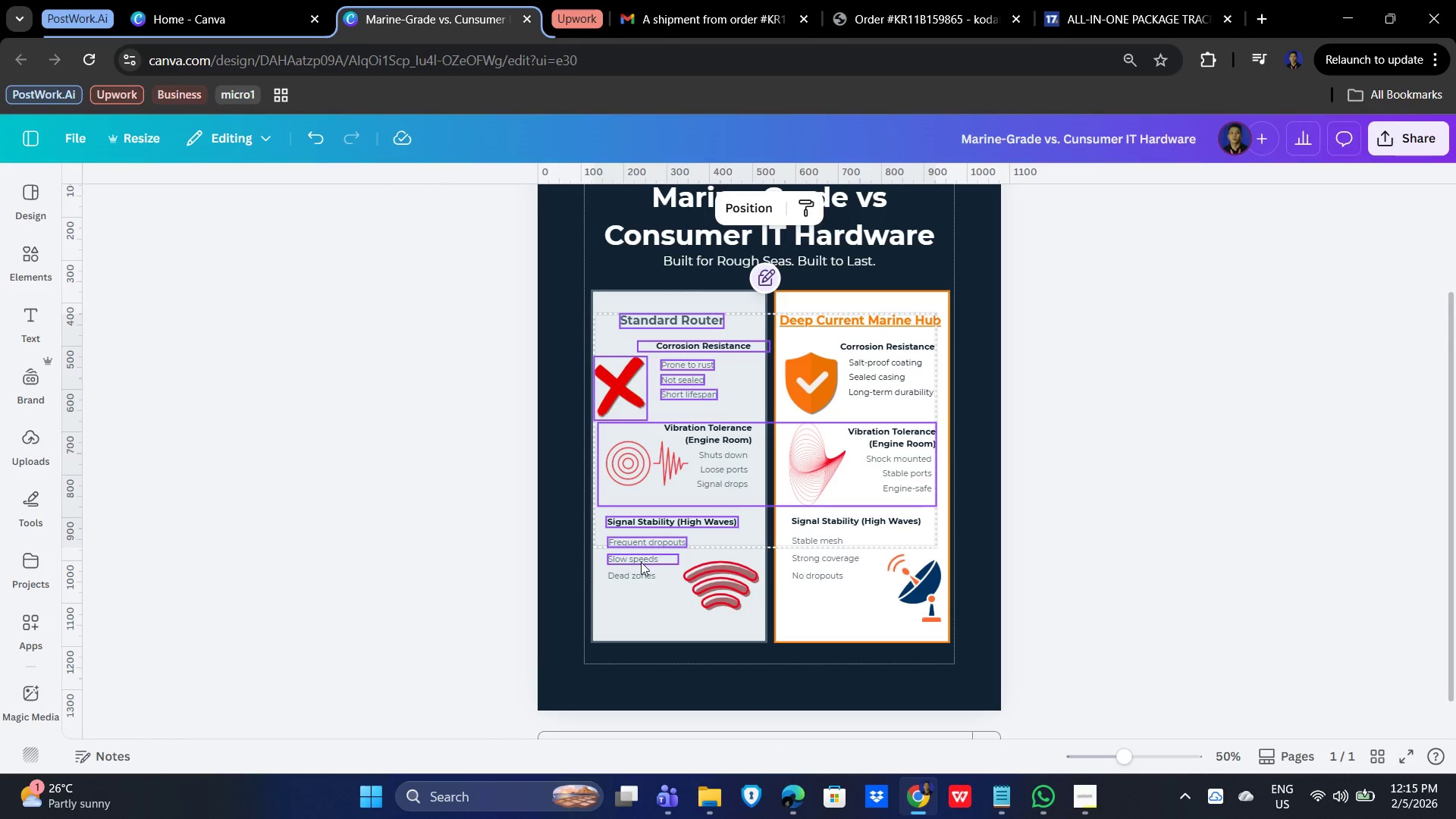 
double_click([641, 562])
 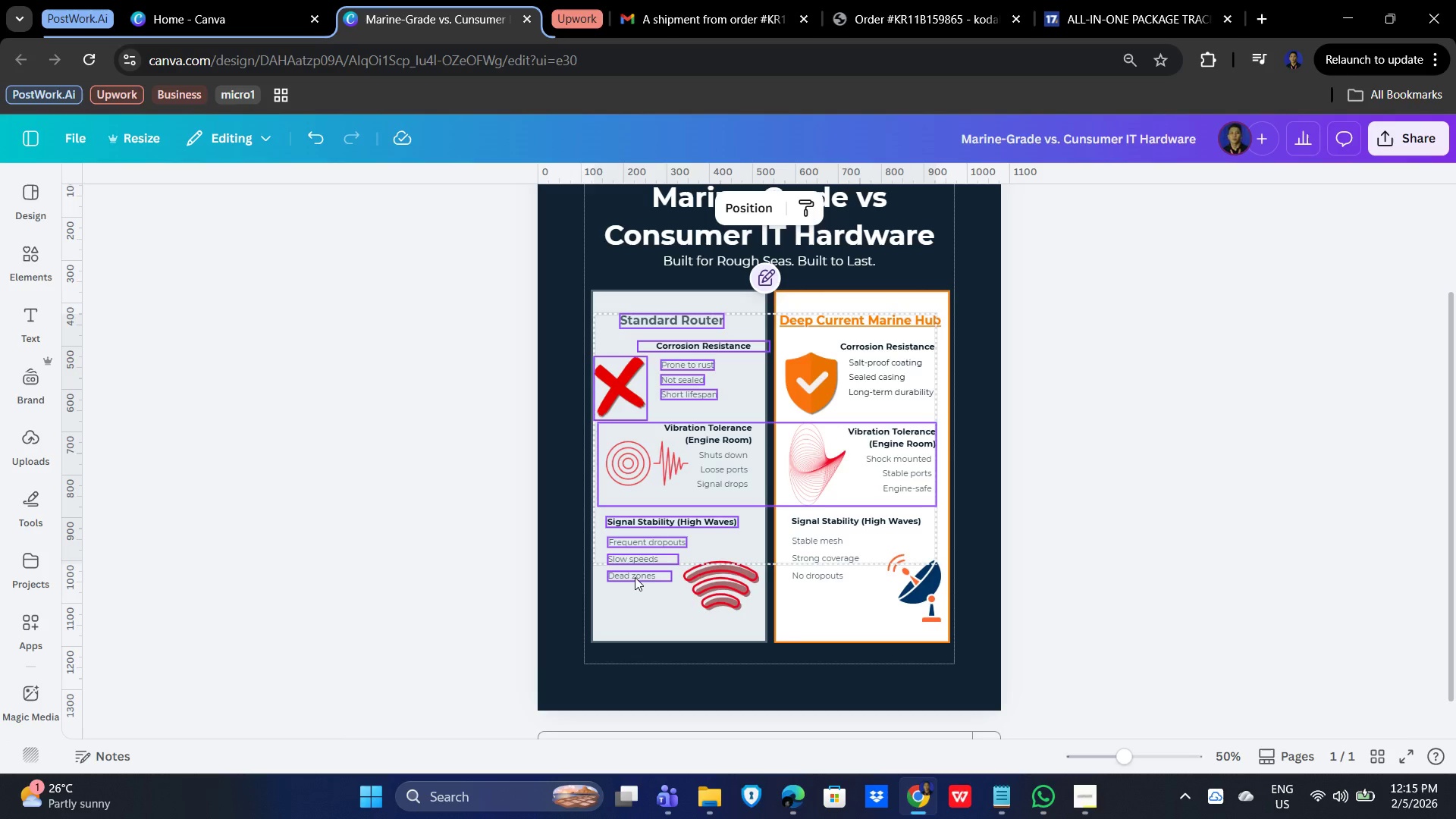 
triple_click([635, 577])
 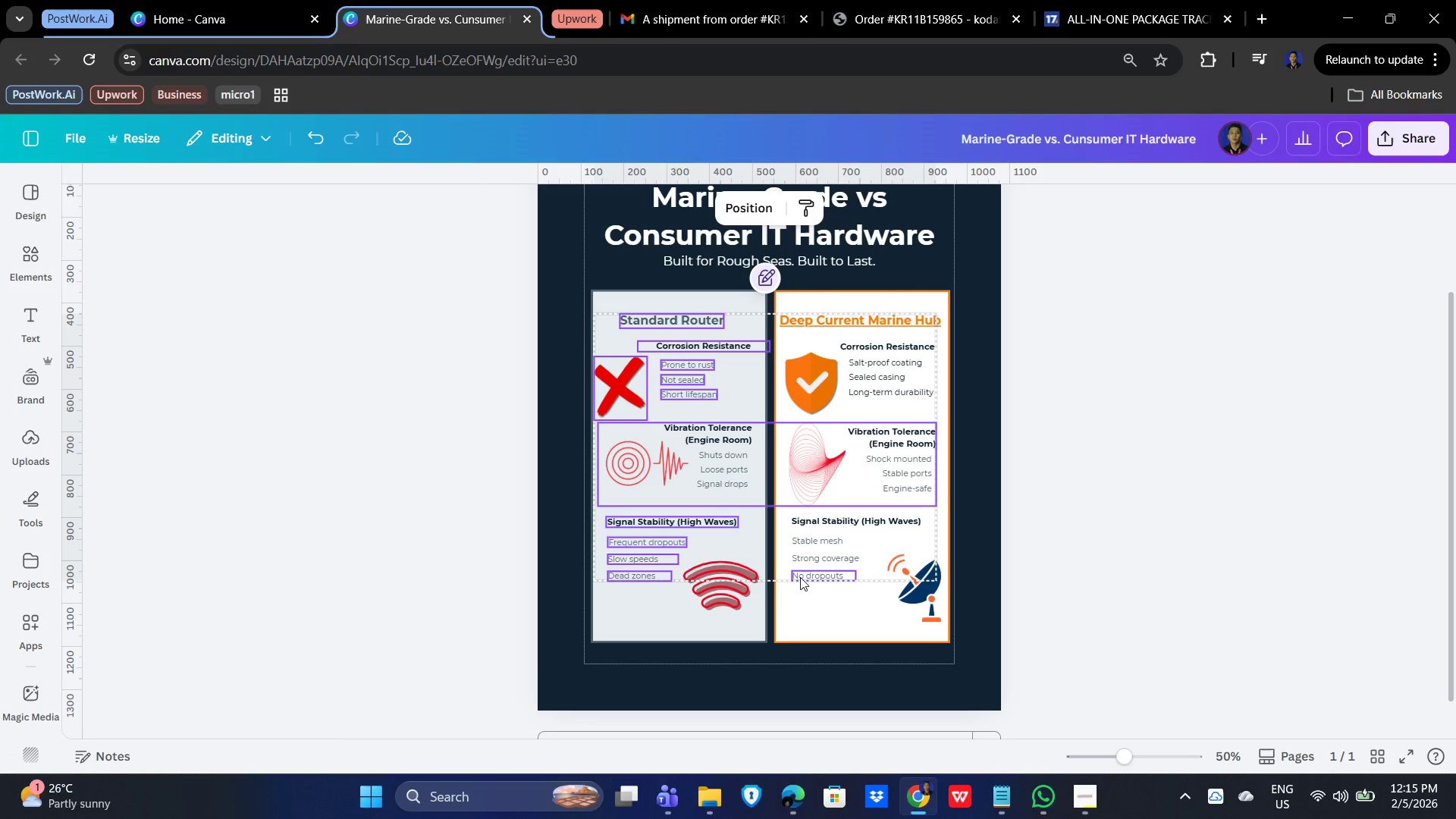 
hold_key(key=ShiftLeft, duration=1.52)
left_click([721, 588])
 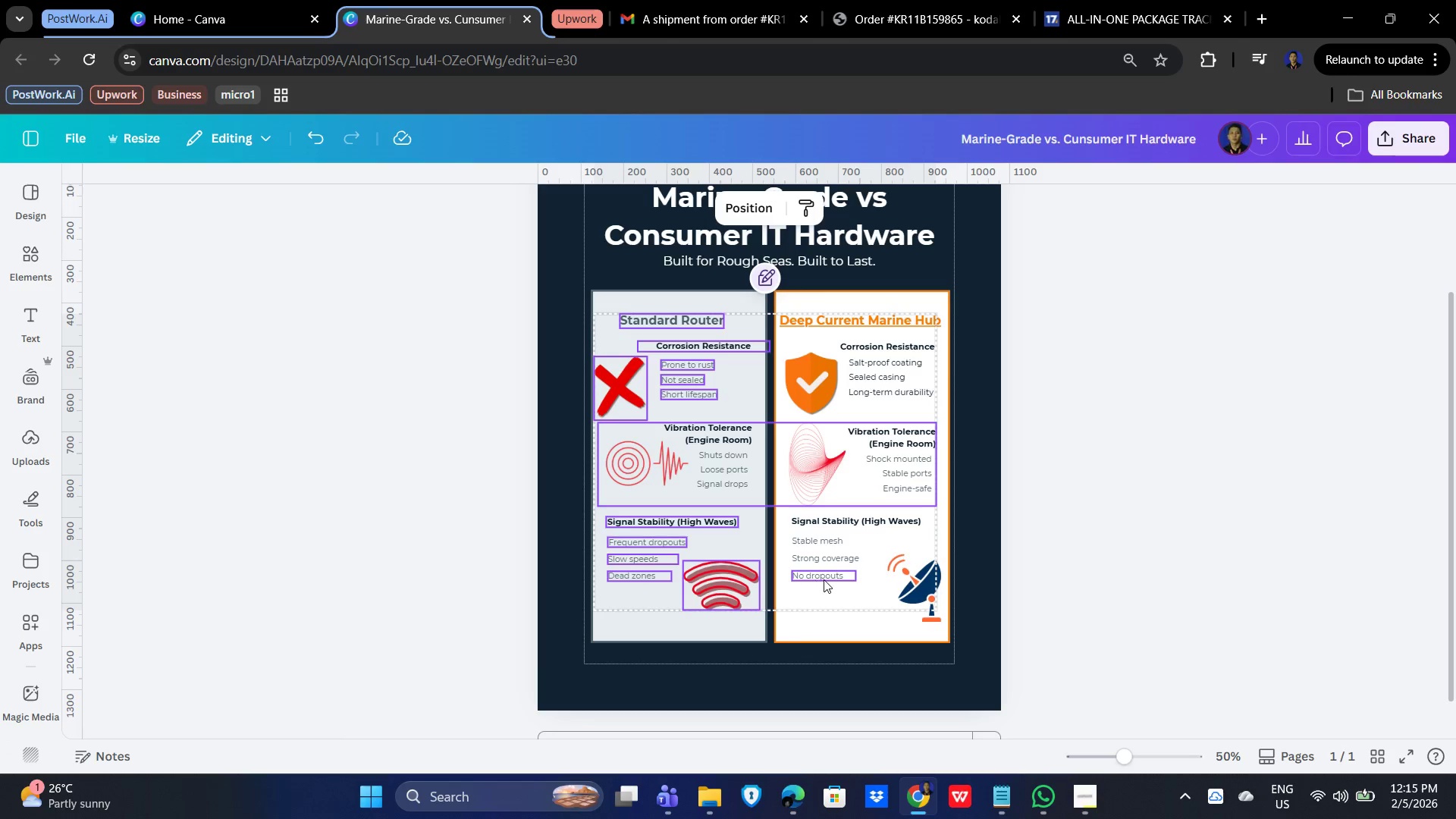 
left_click([824, 579])
 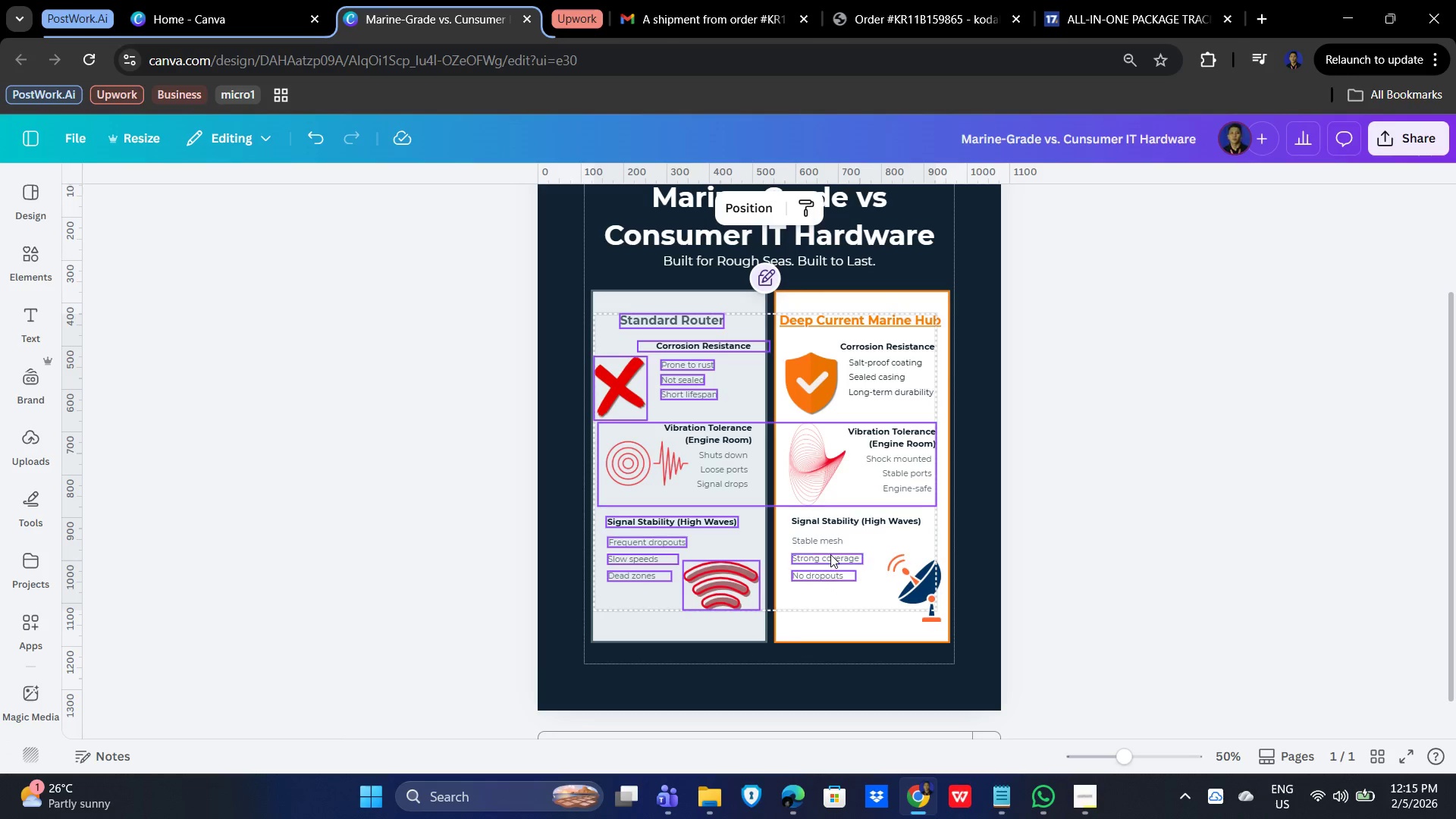 
hold_key(key=ShiftLeft, duration=1.52)
double_click([830, 554])
 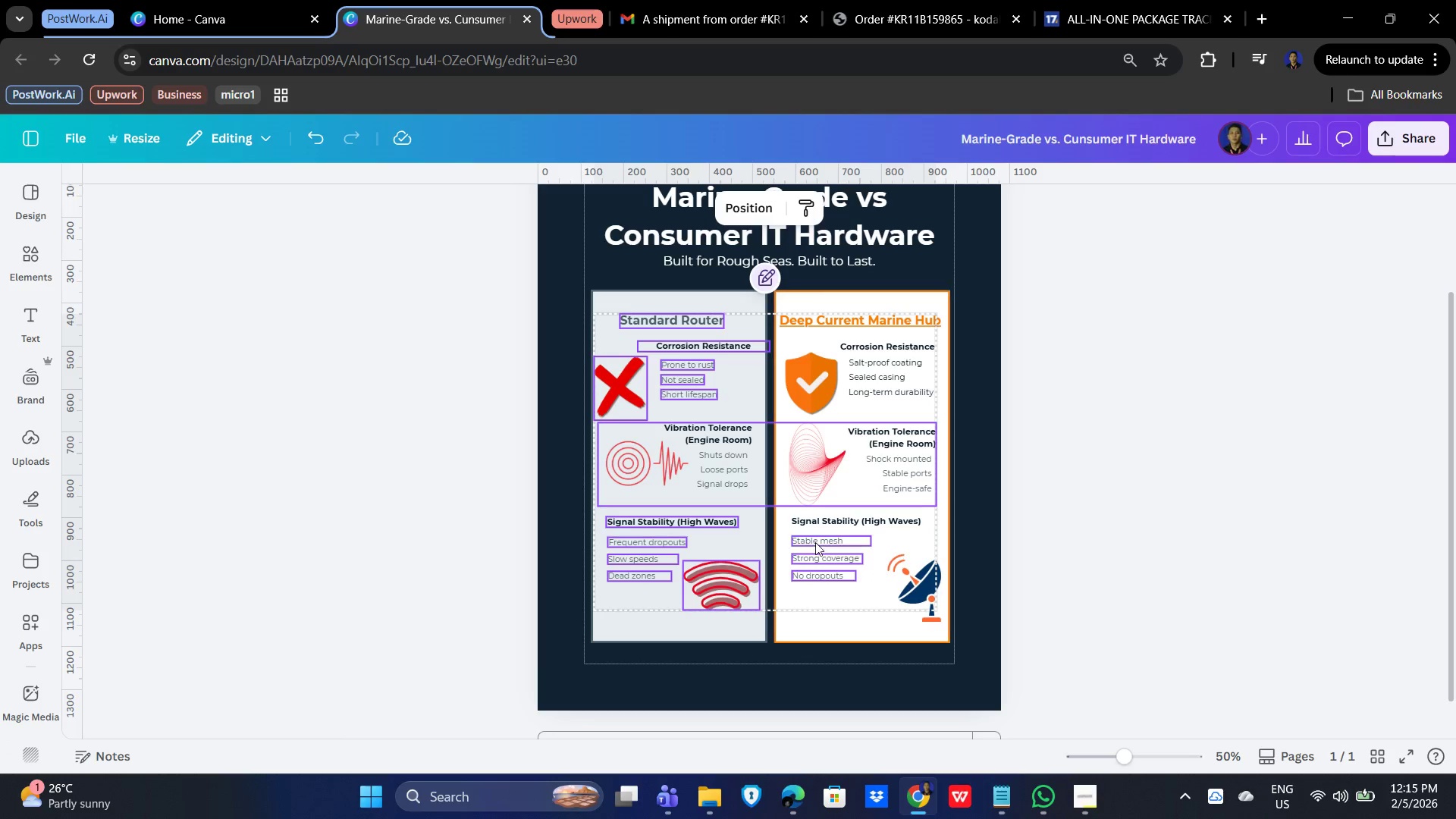 
triple_click([814, 541])
 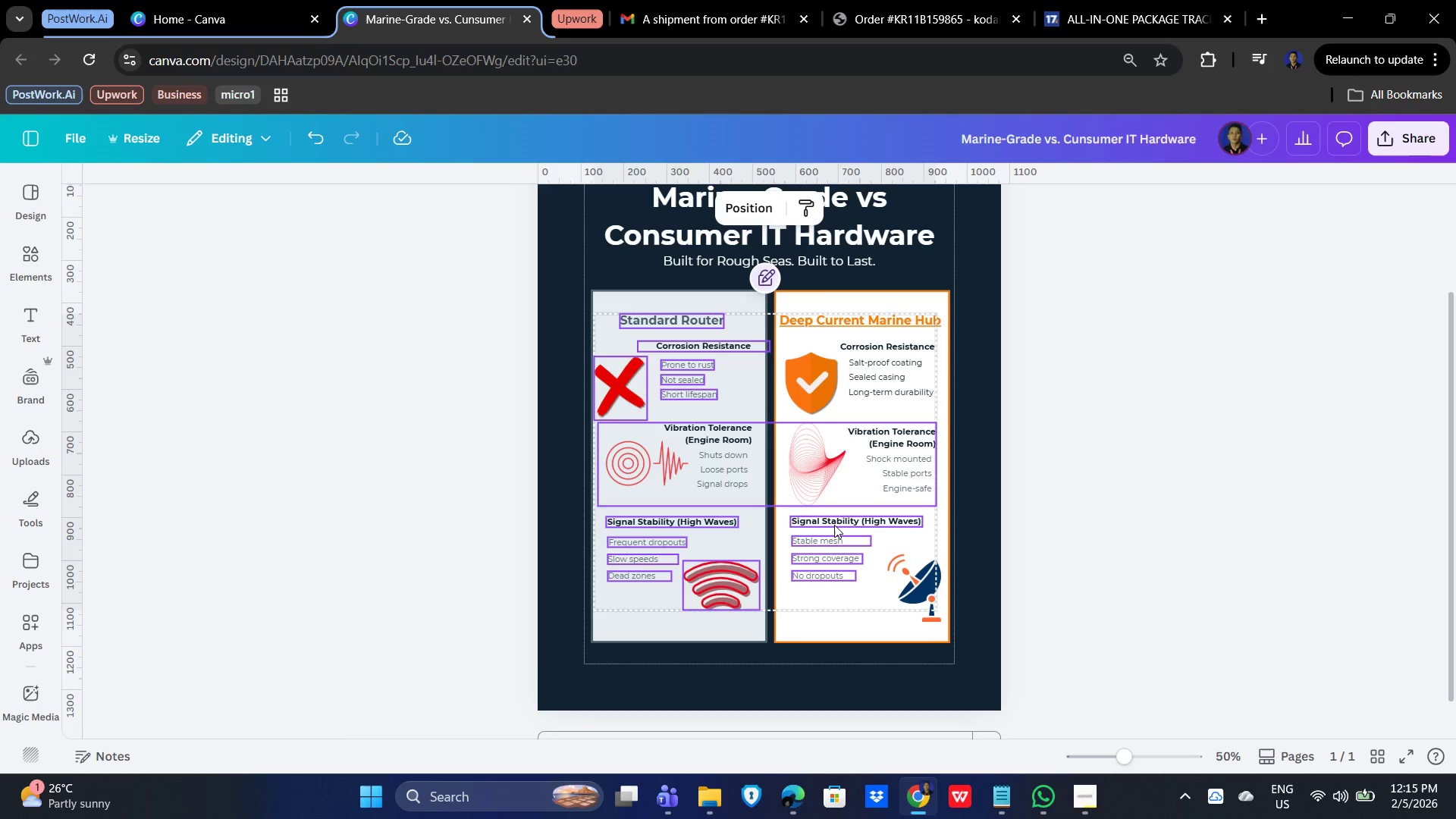 
triple_click([835, 525])
 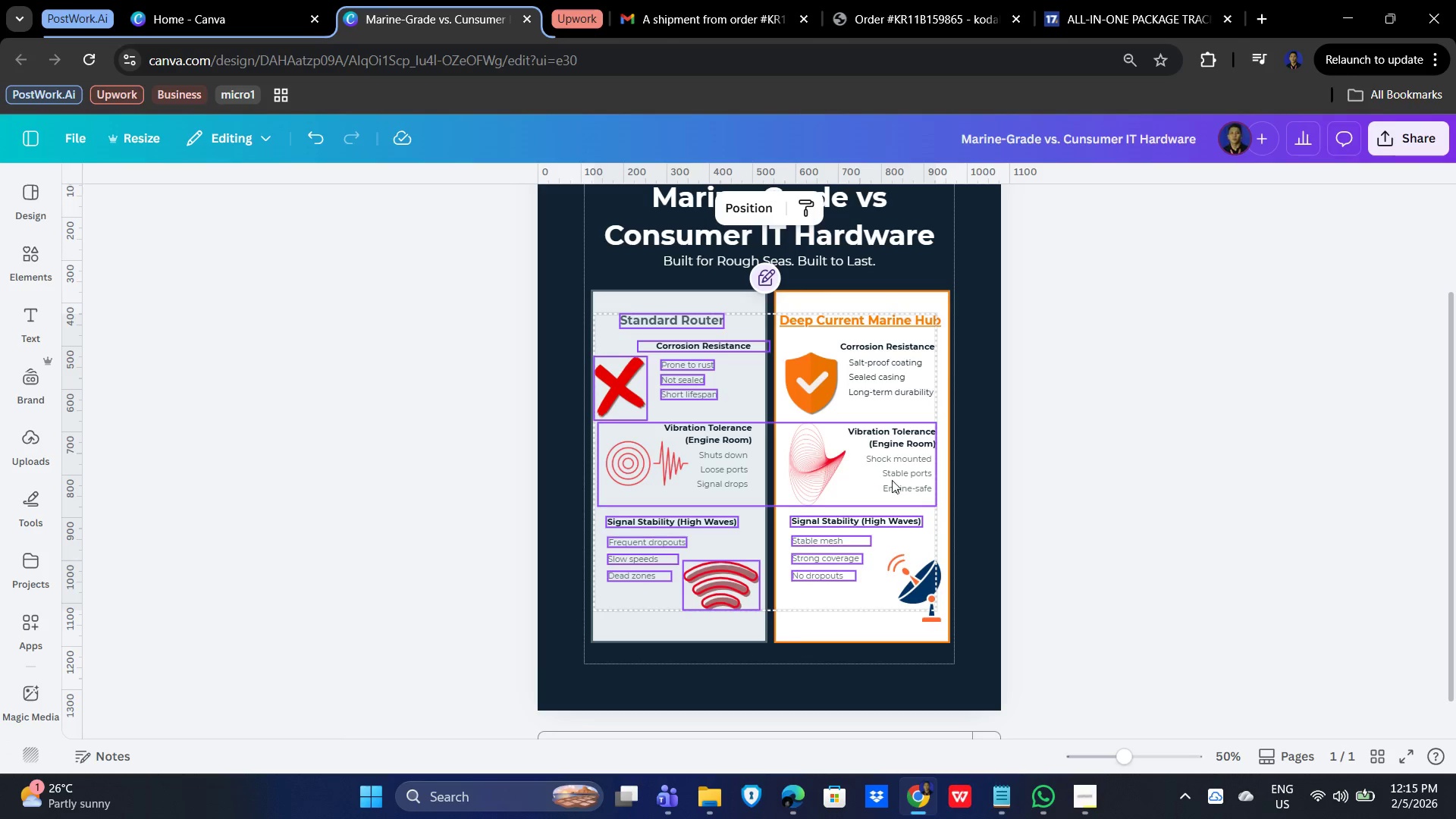 
hold_key(key=ShiftLeft, duration=1.51)
left_click([908, 488])
 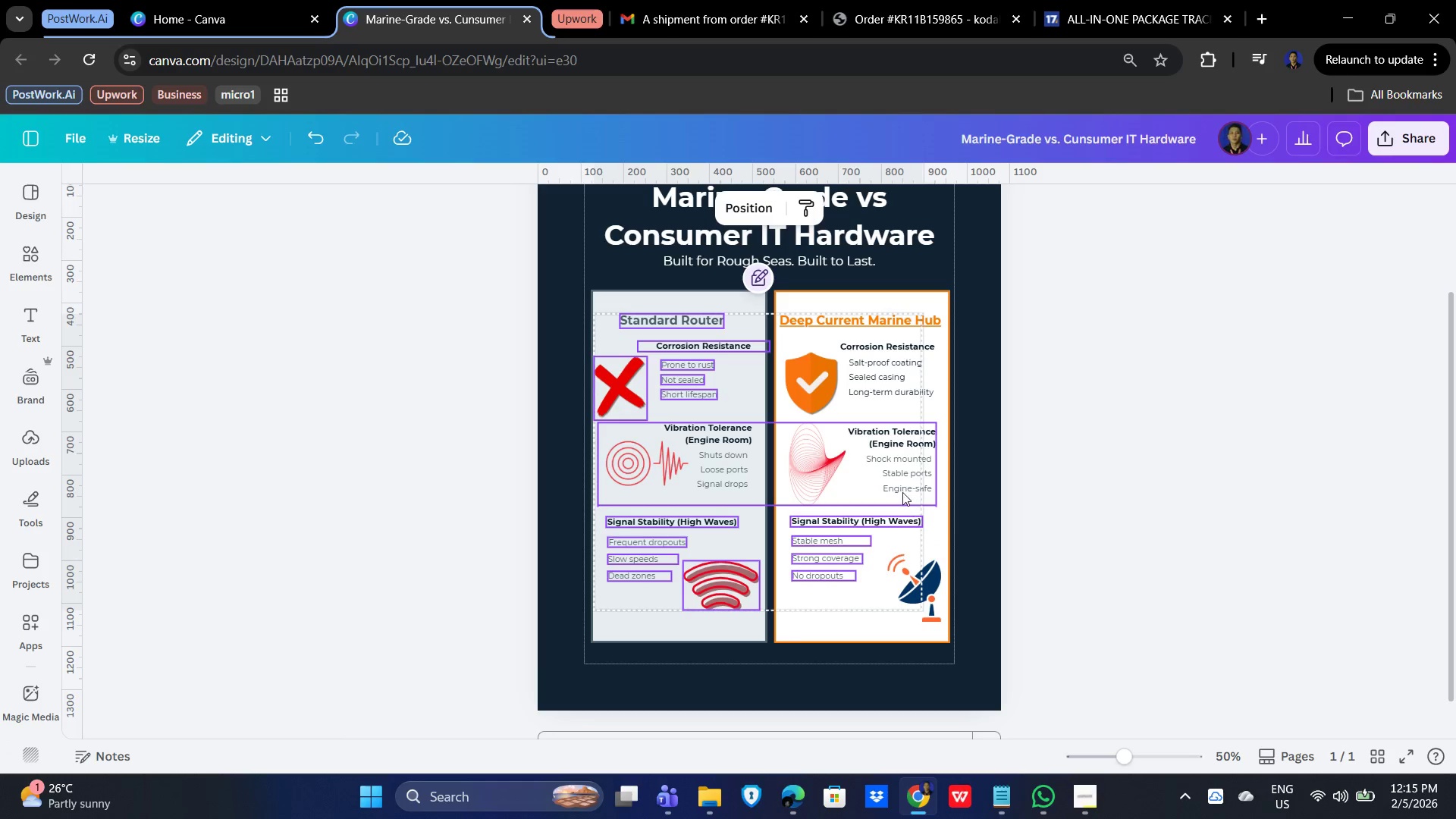 
hold_key(key=ShiftLeft, duration=1.53)
left_click([901, 488])
 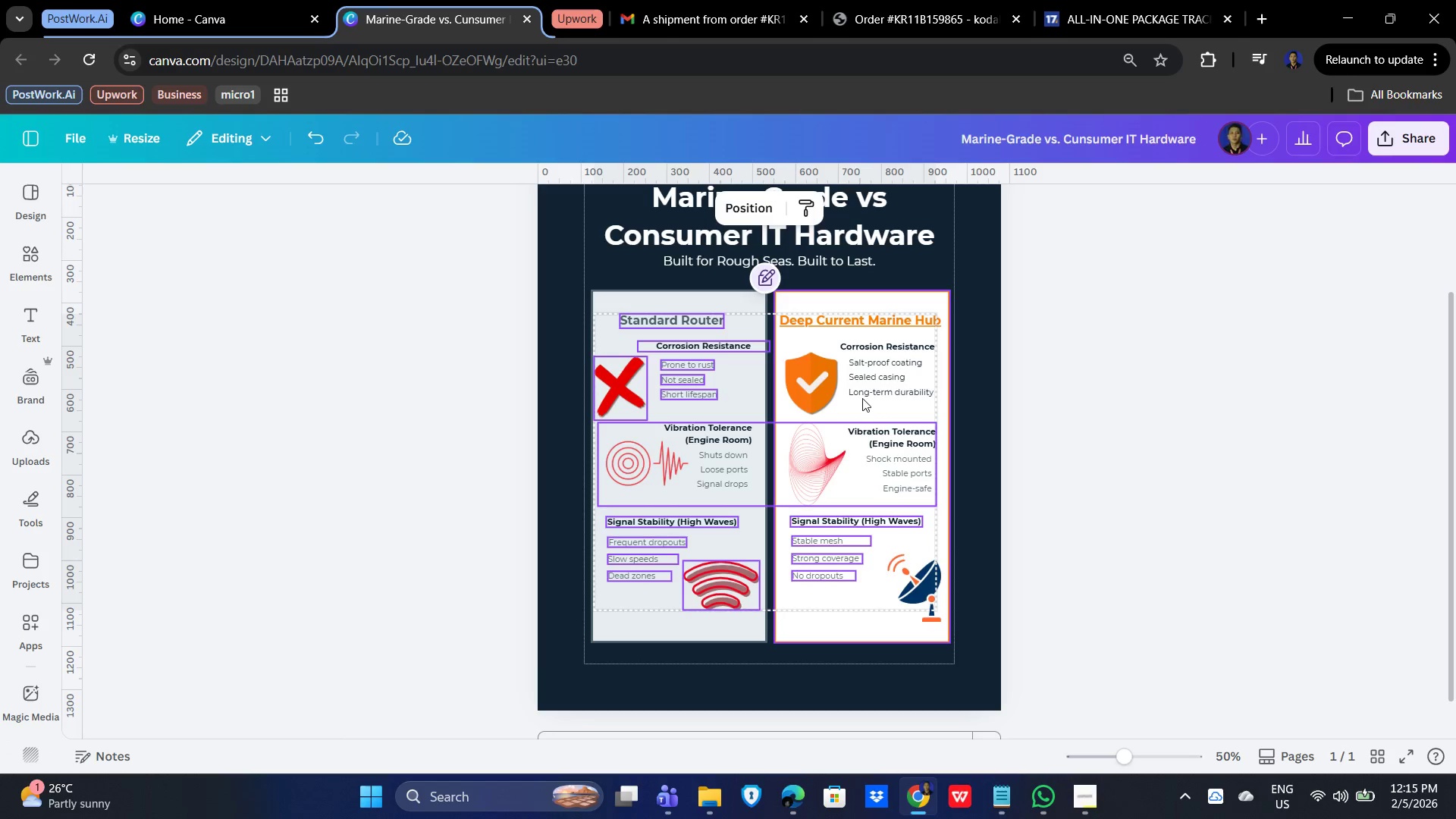 
left_click([882, 391])
 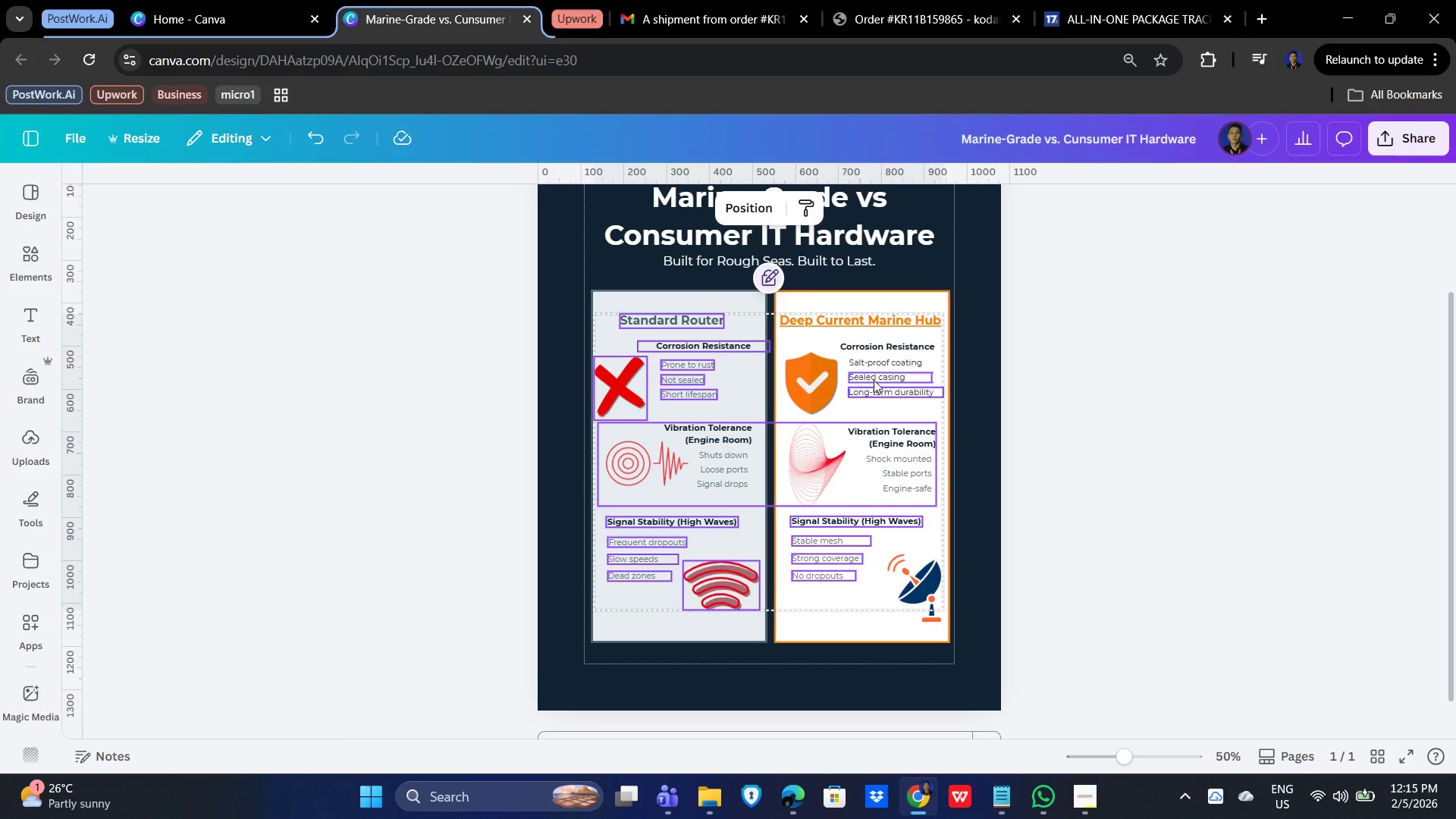 
hold_key(key=ShiftLeft, duration=1.52)
double_click([874, 378])
 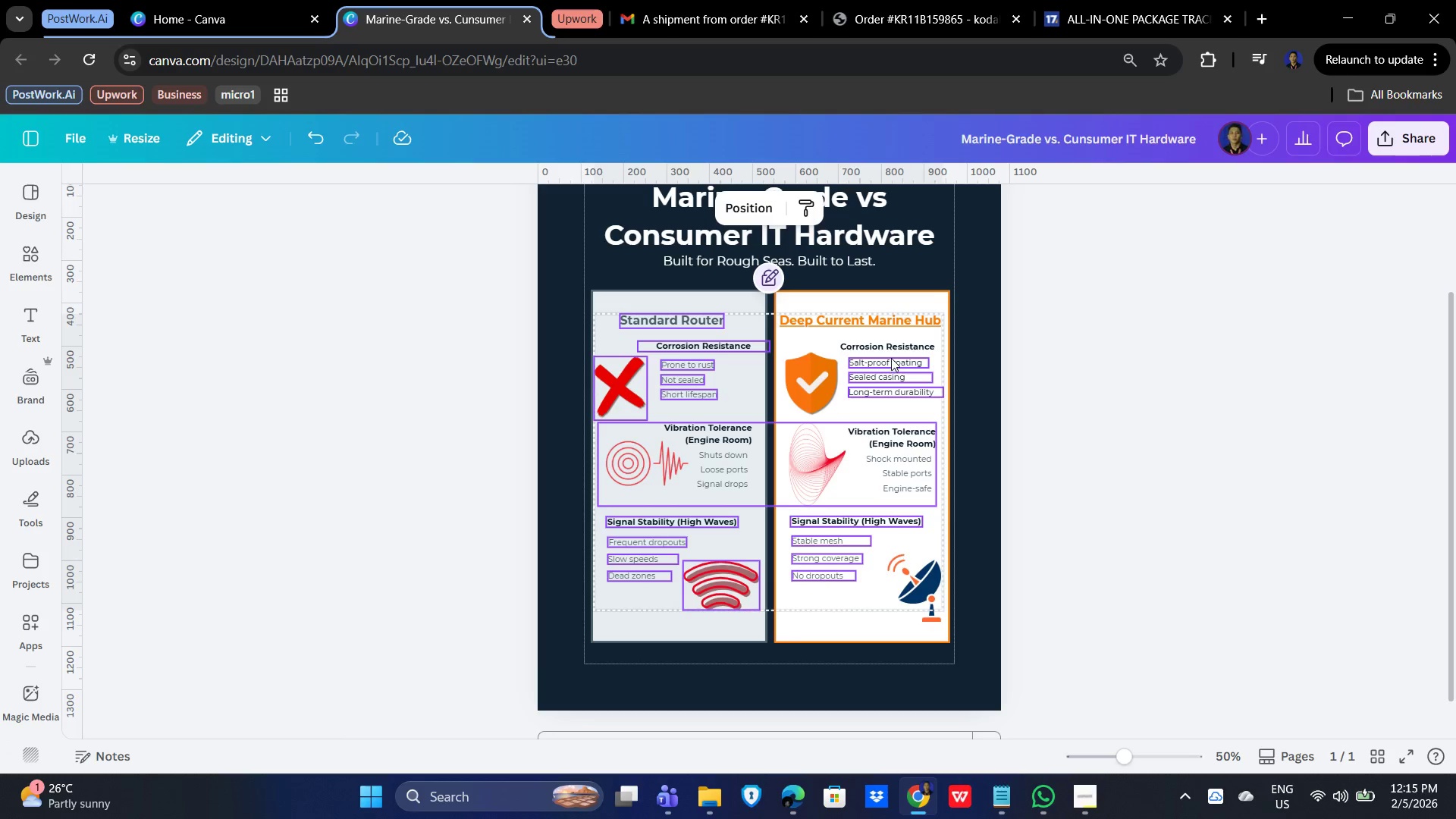 
triple_click([891, 358])
 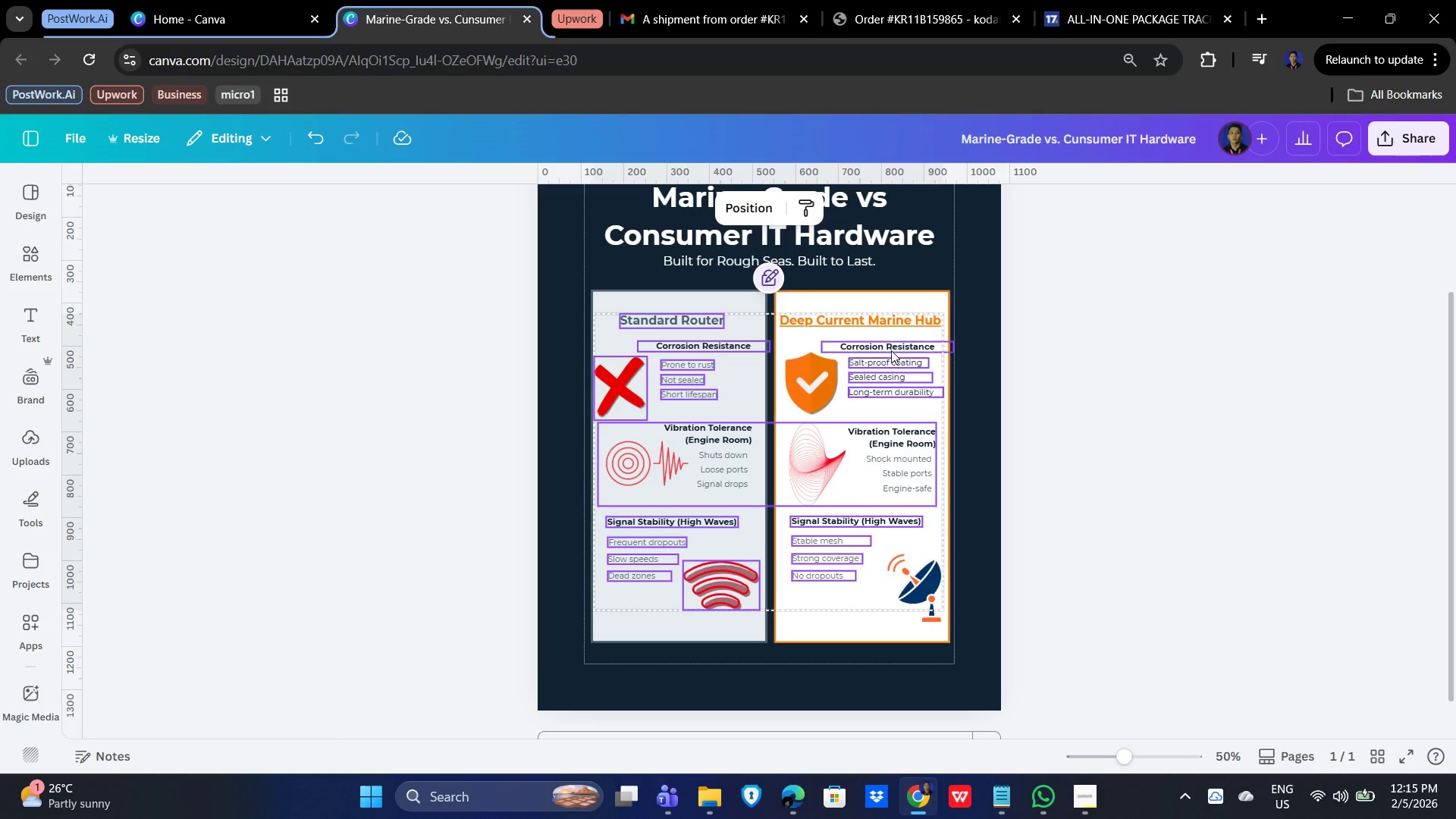 
triple_click([891, 350])
 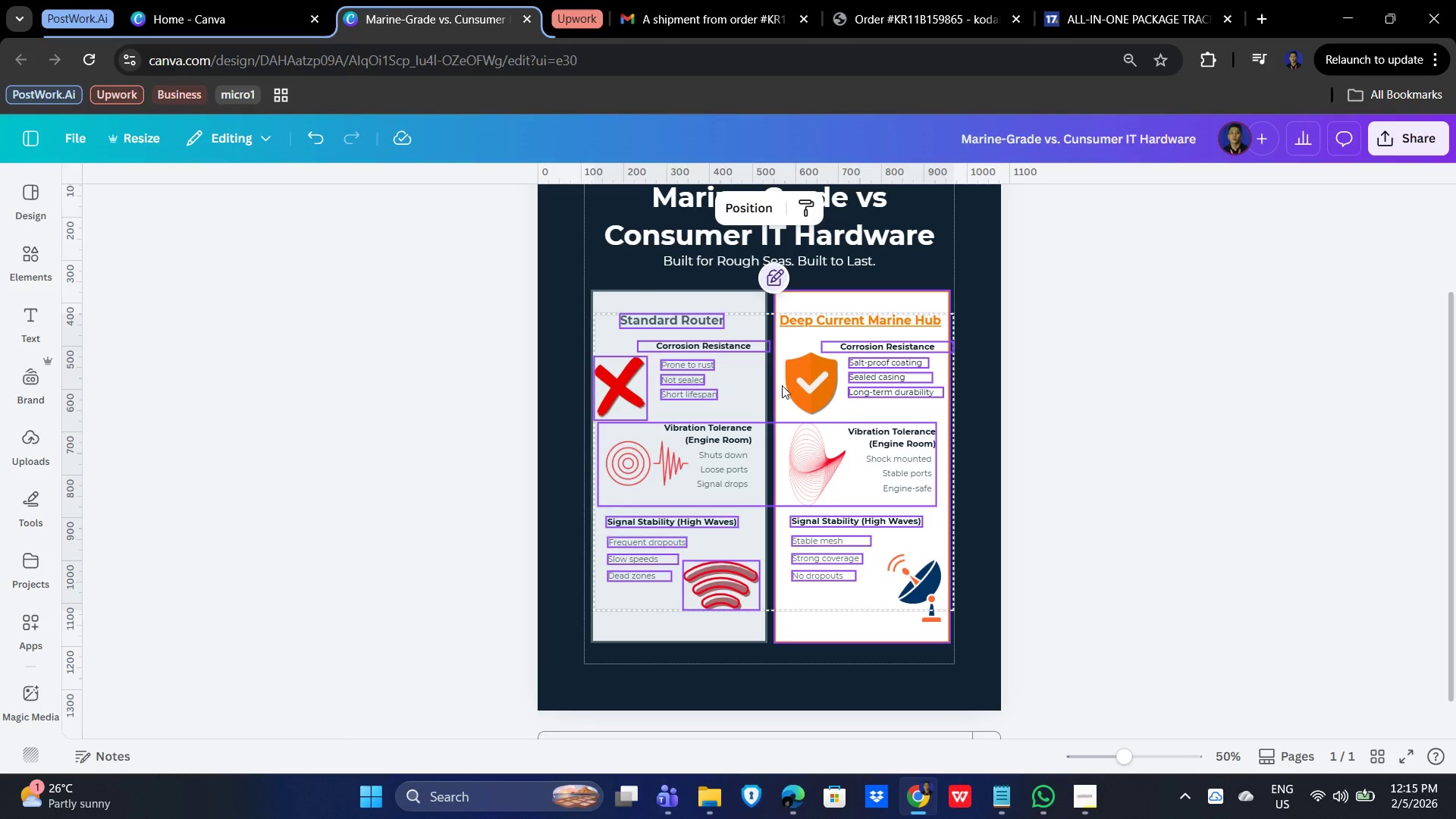 
hold_key(key=ShiftLeft, duration=0.69)
 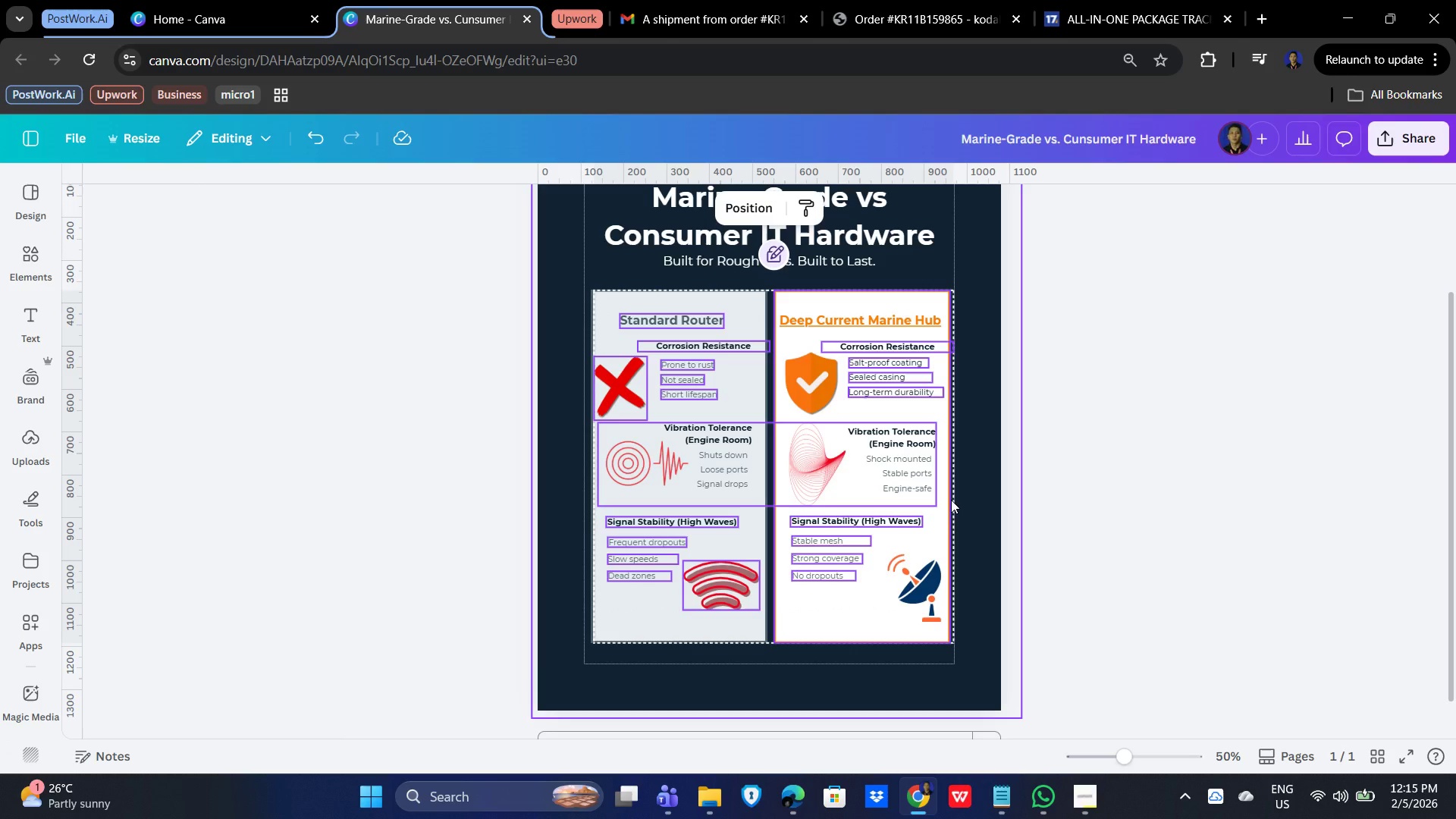 
hold_key(key=ShiftLeft, duration=1.41)
left_click([836, 314])
 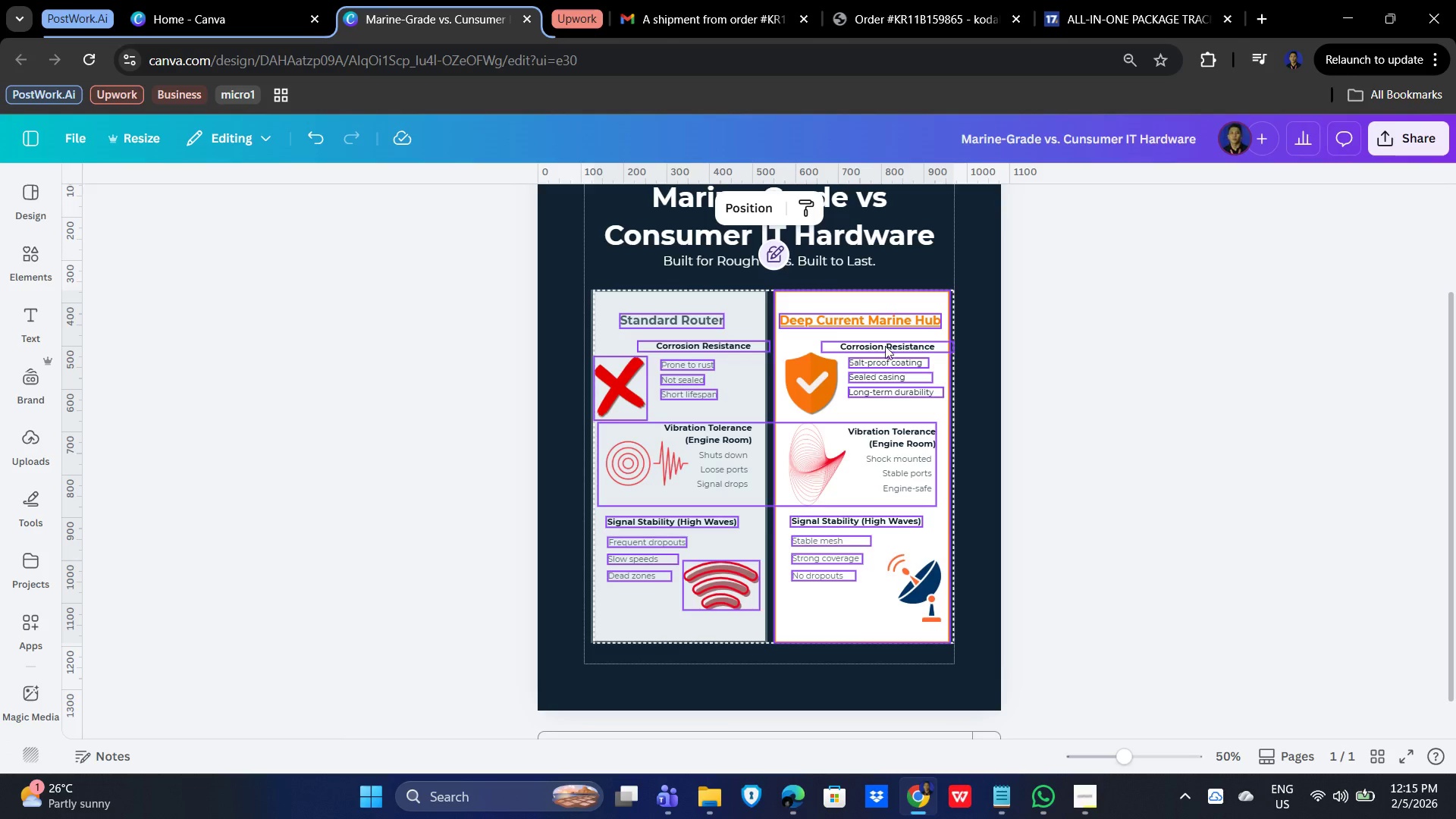 
hold_key(key=ShiftLeft, duration=3.72)
 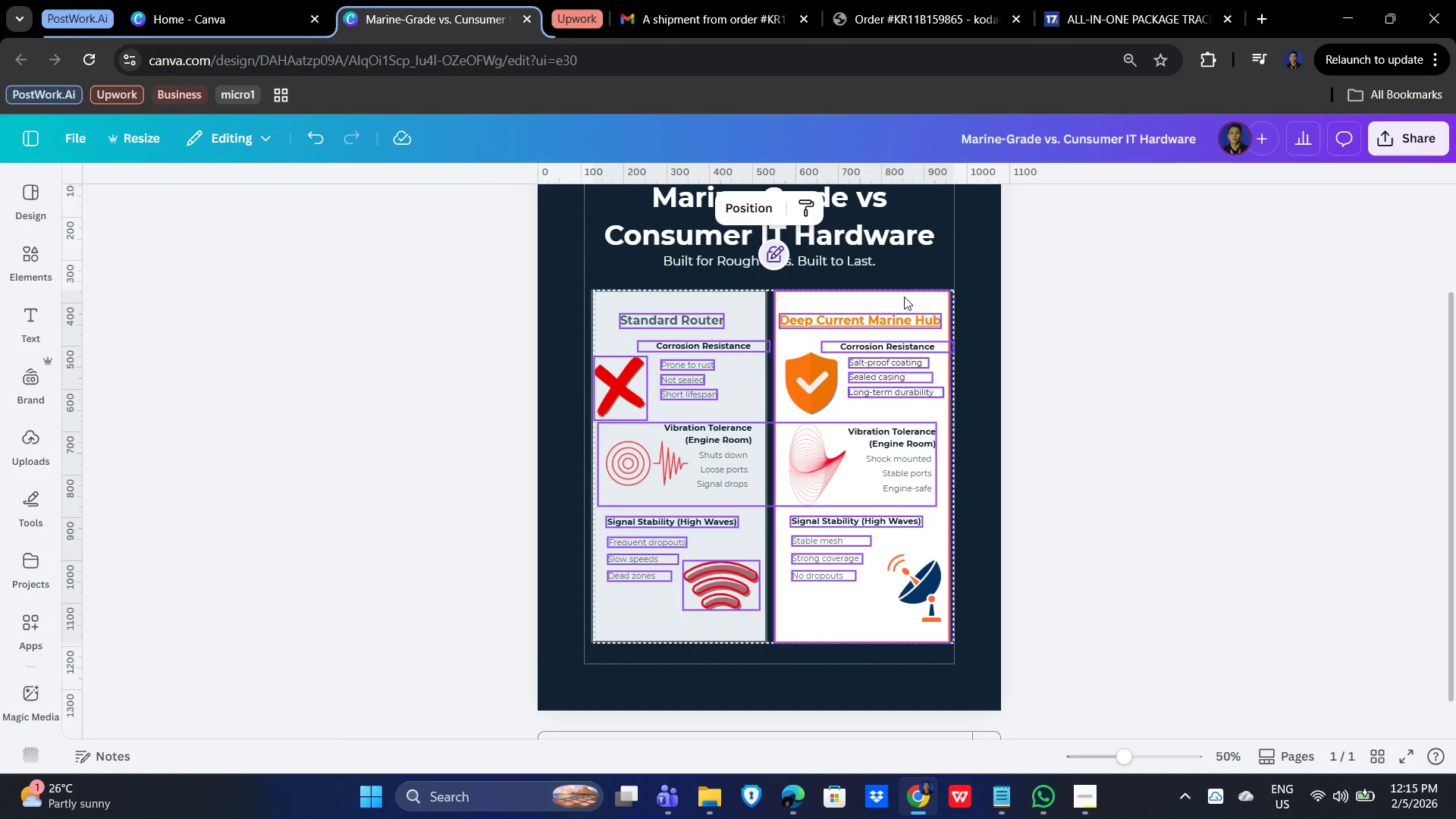 
hold_key(key=ArrowUp, duration=1.08)
 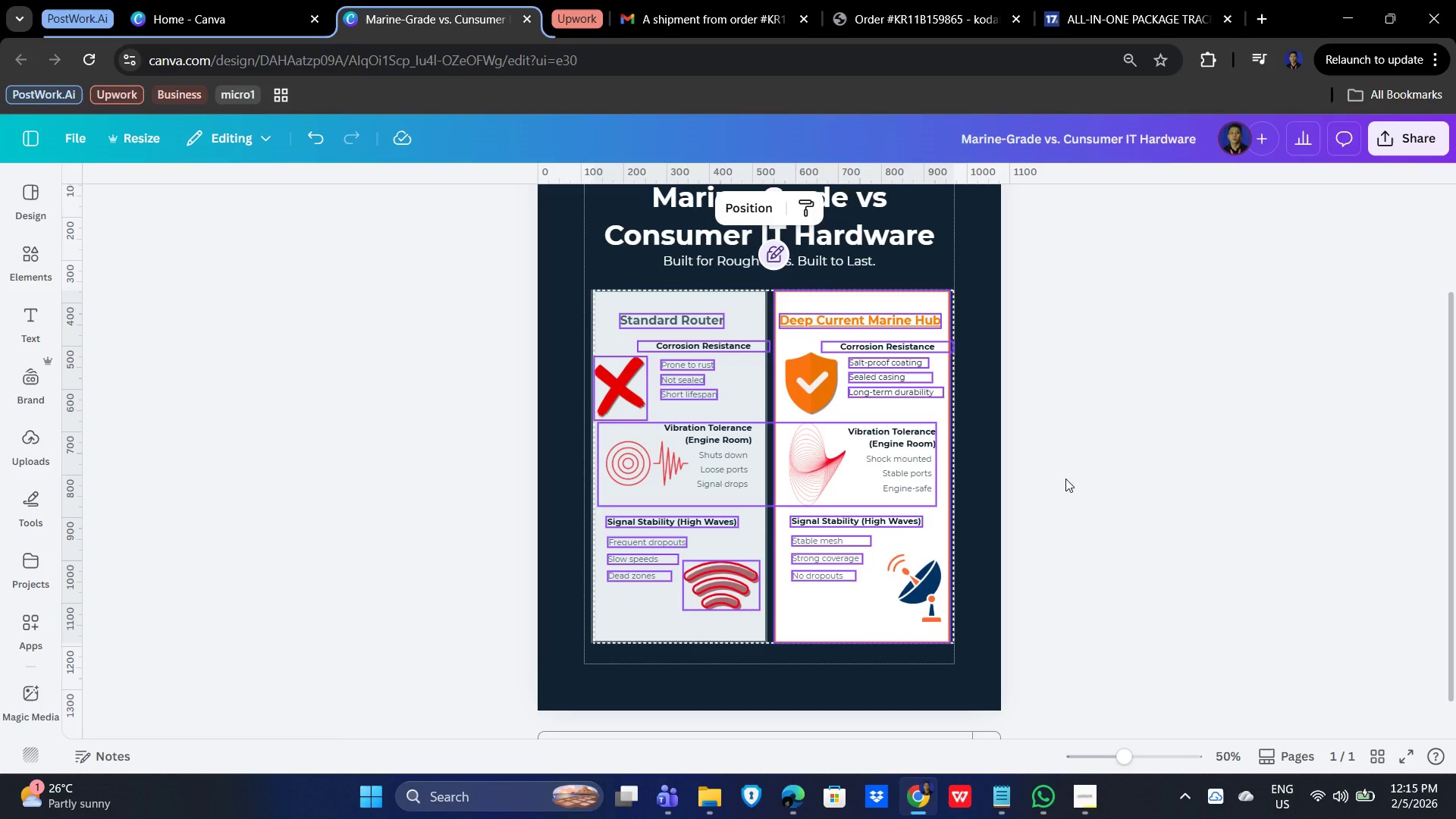 
key(ArrowUp)
 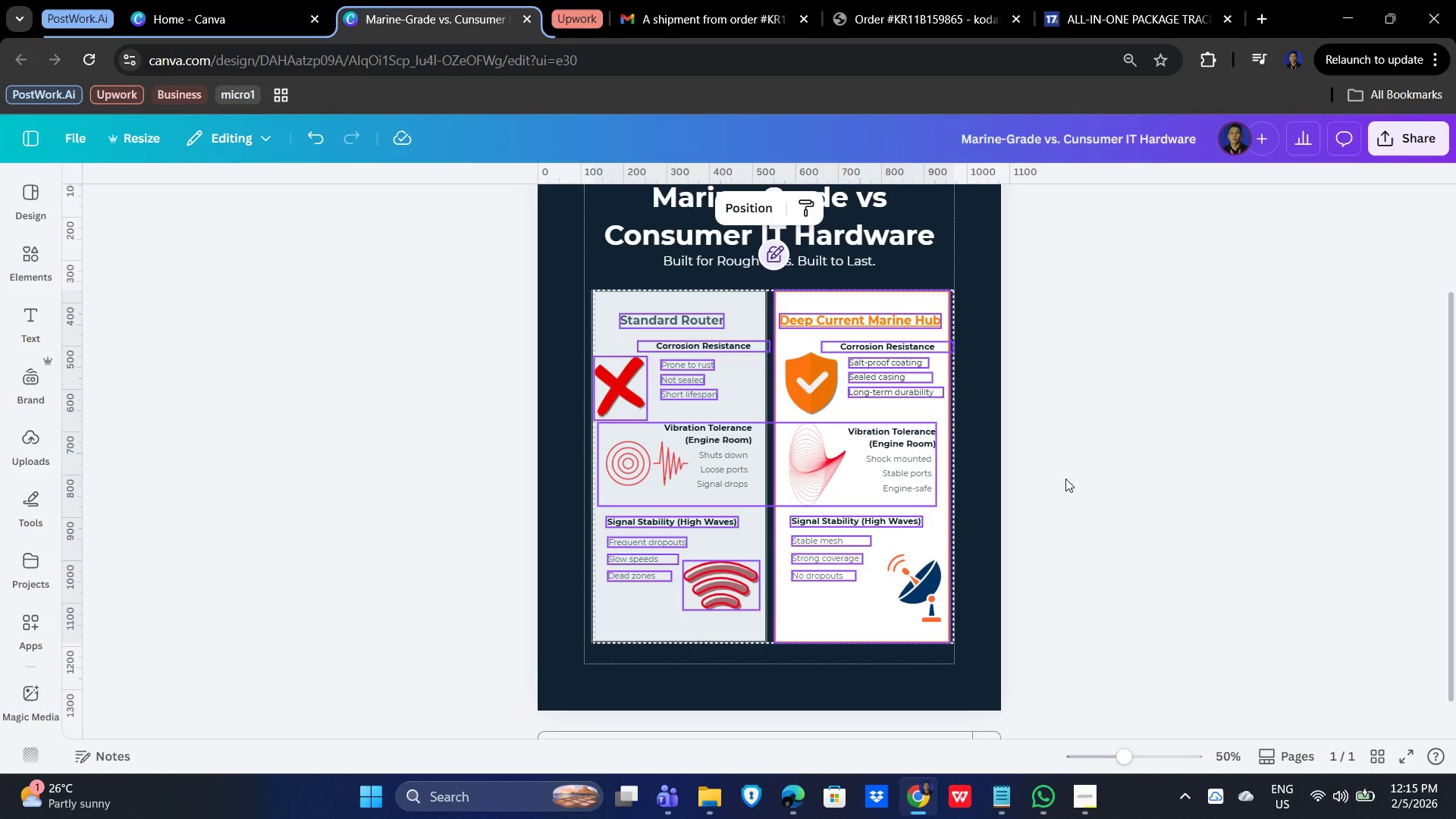 
key(ArrowUp)
 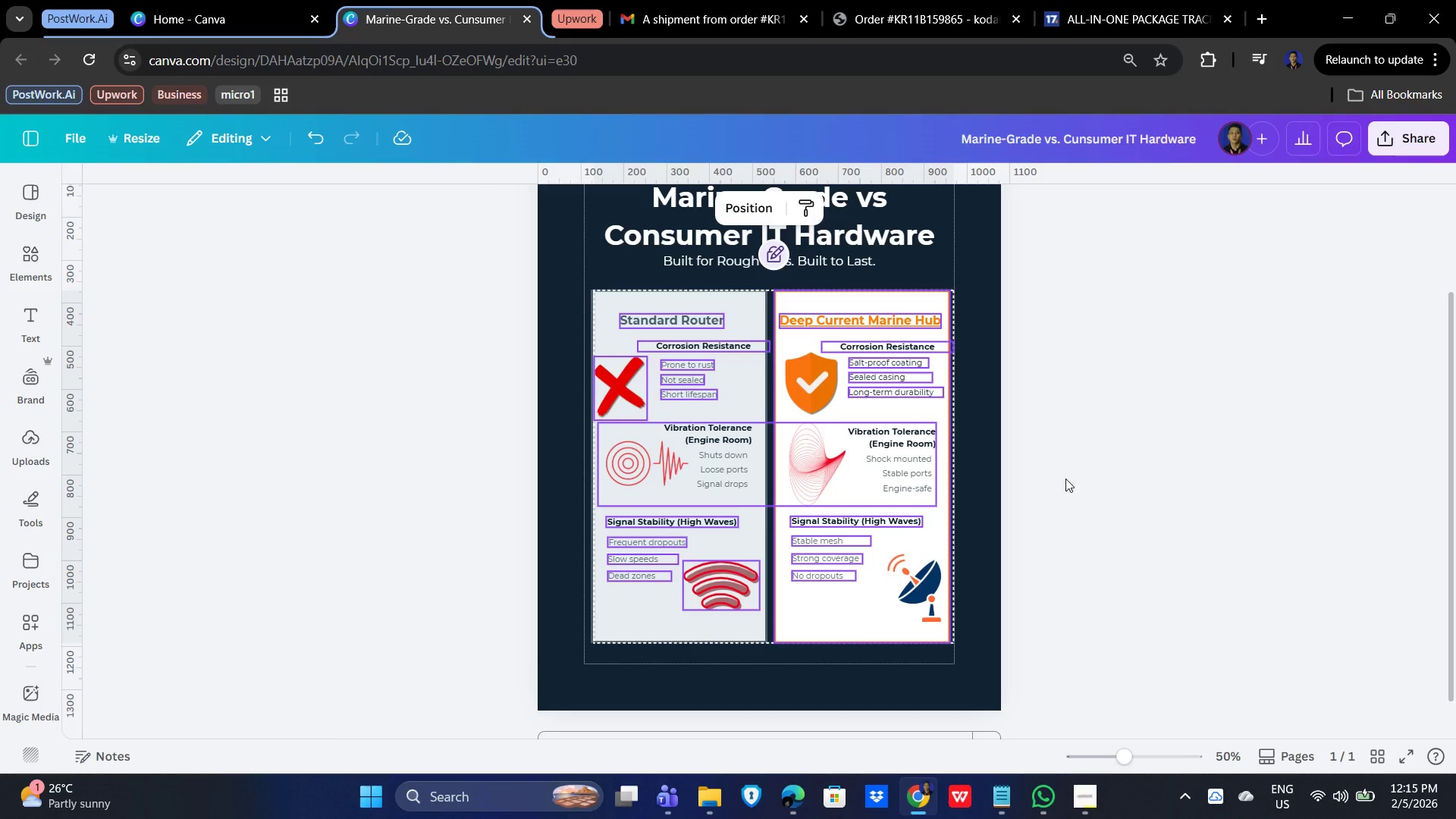 
hold_key(key=ArrowUp, duration=0.36)
 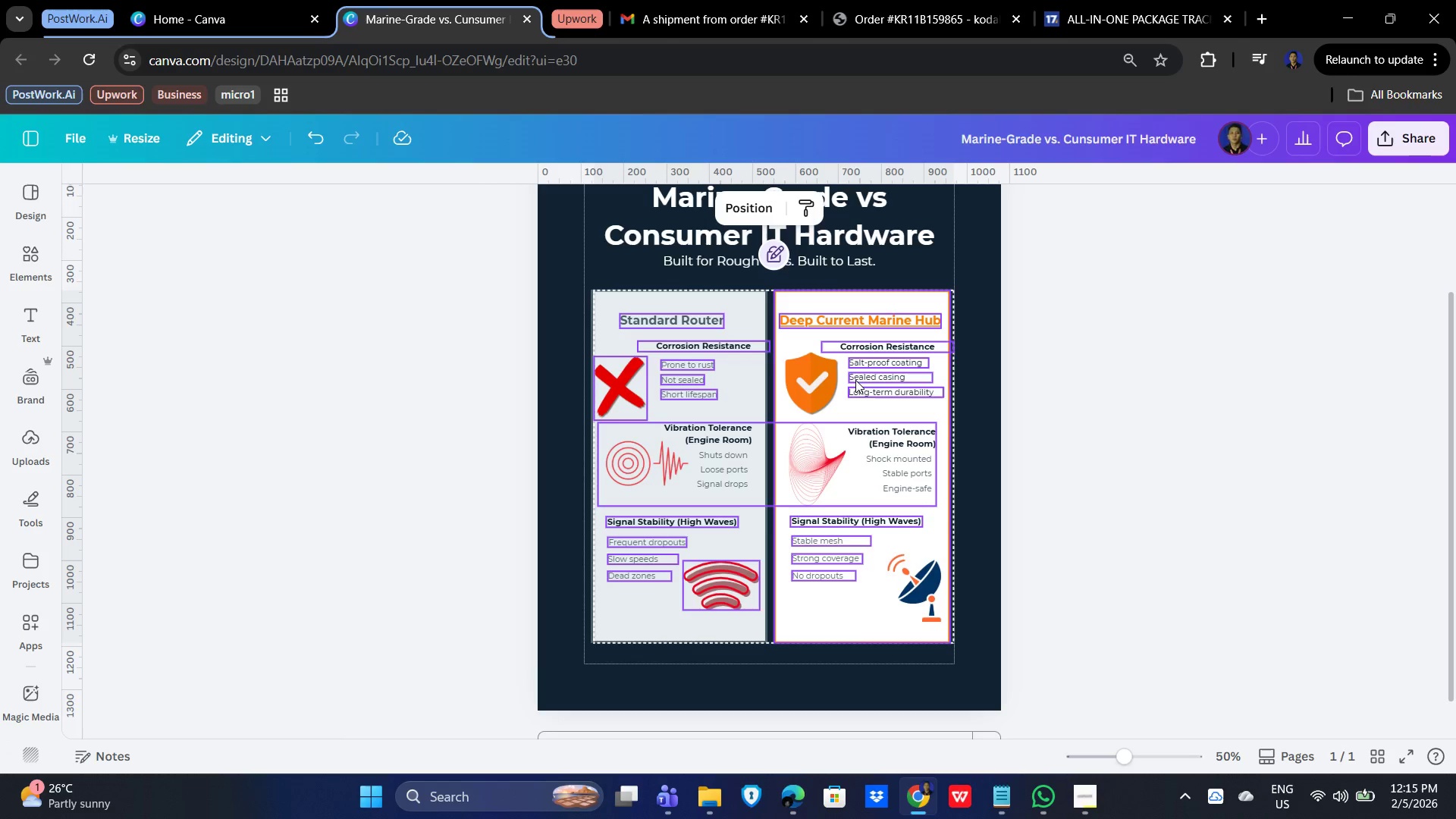 
hold_key(key=ShiftLeft, duration=1.5)
 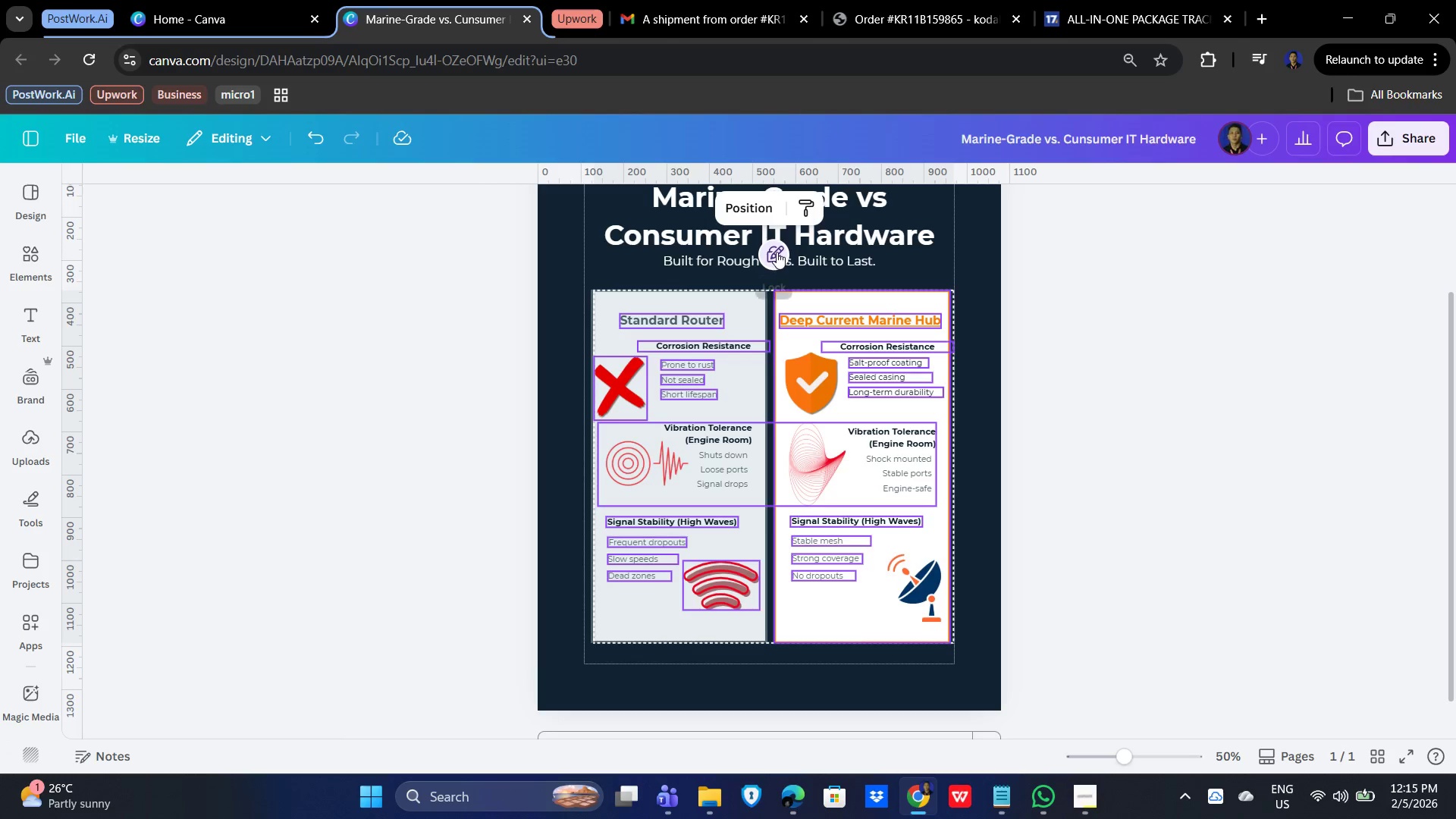 
hold_key(key=ShiftLeft, duration=0.61)
 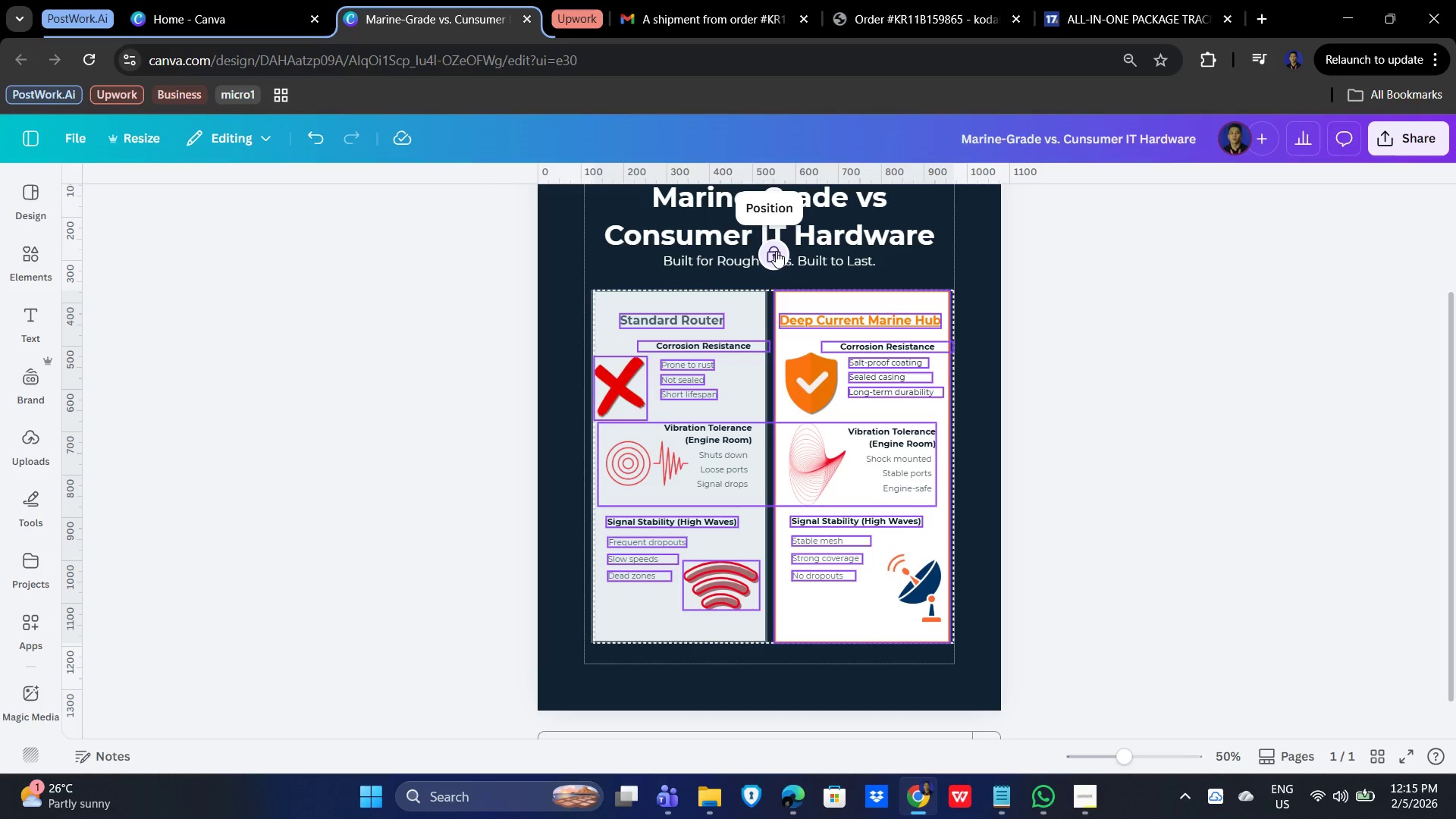 
hold_key(key=ShiftLeft, duration=4.19)
double_click([776, 251])
 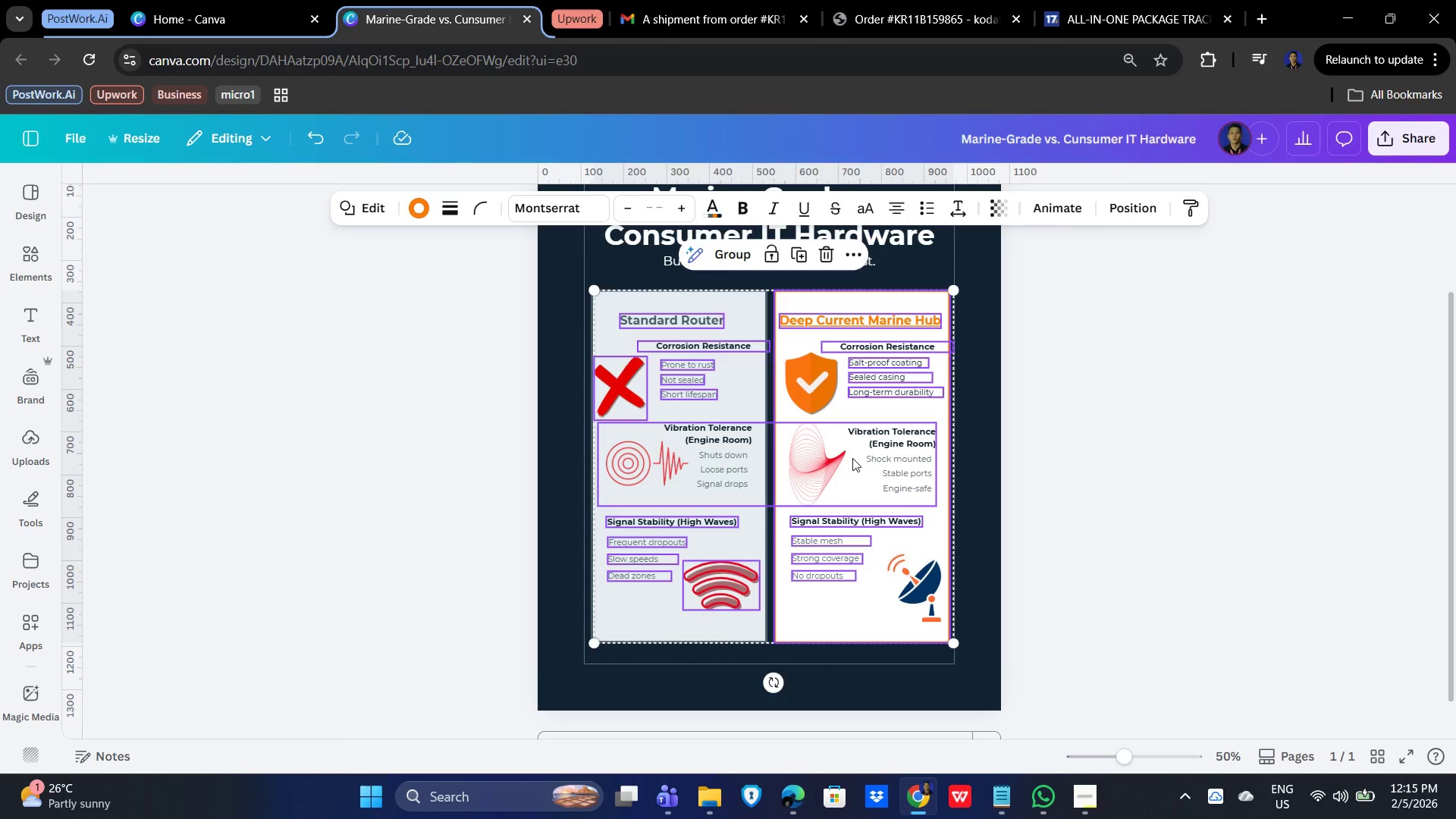 
hold_key(key=ArrowUp, duration=0.42)
 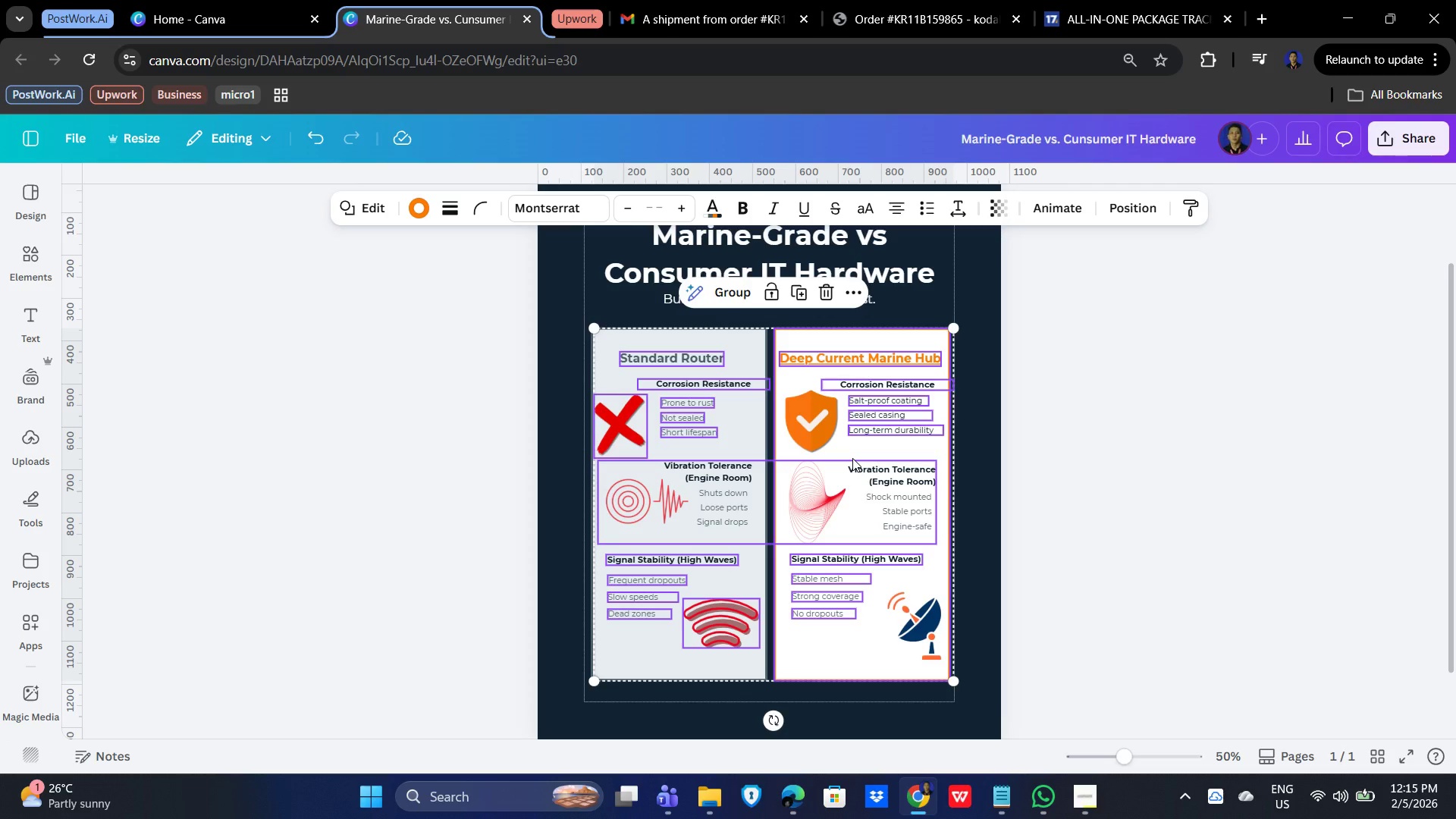 
hold_key(key=ShiftLeft, duration=1.38)
left_click([908, 629])
 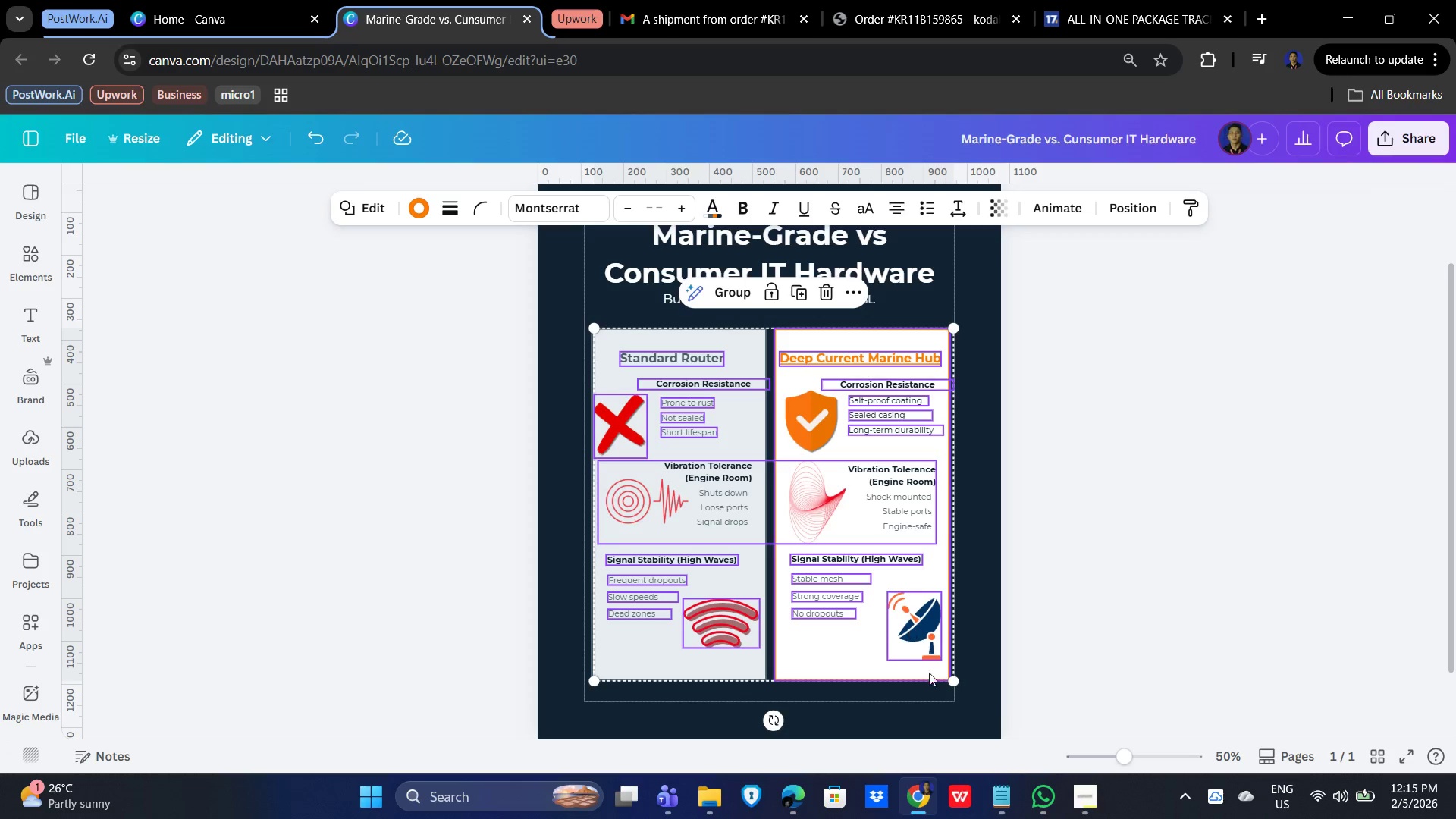 
hold_key(key=ShiftLeft, duration=3.42)
 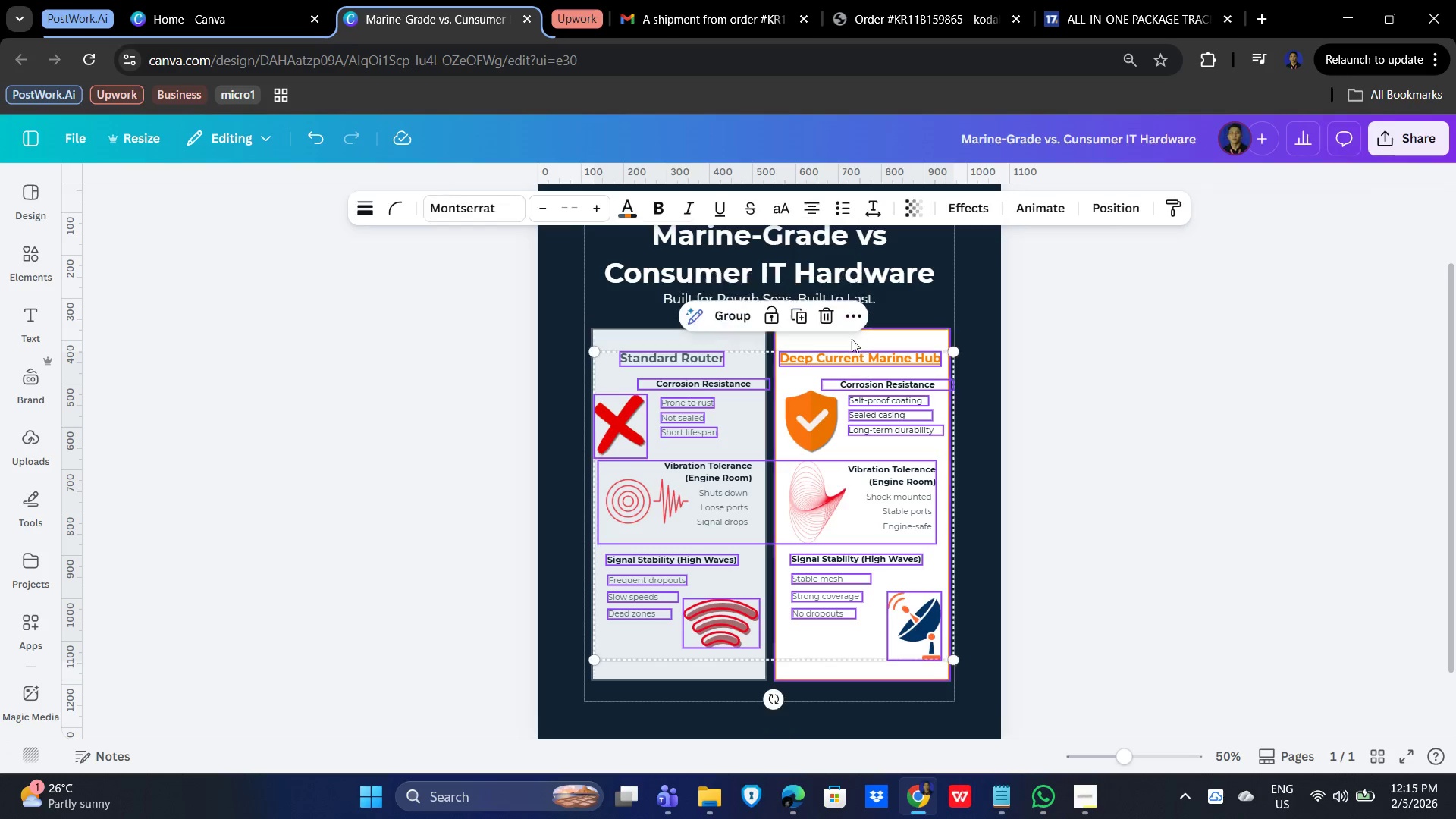 
hold_key(key=ShiftLeft, duration=1.5)
left_click([861, 340])
 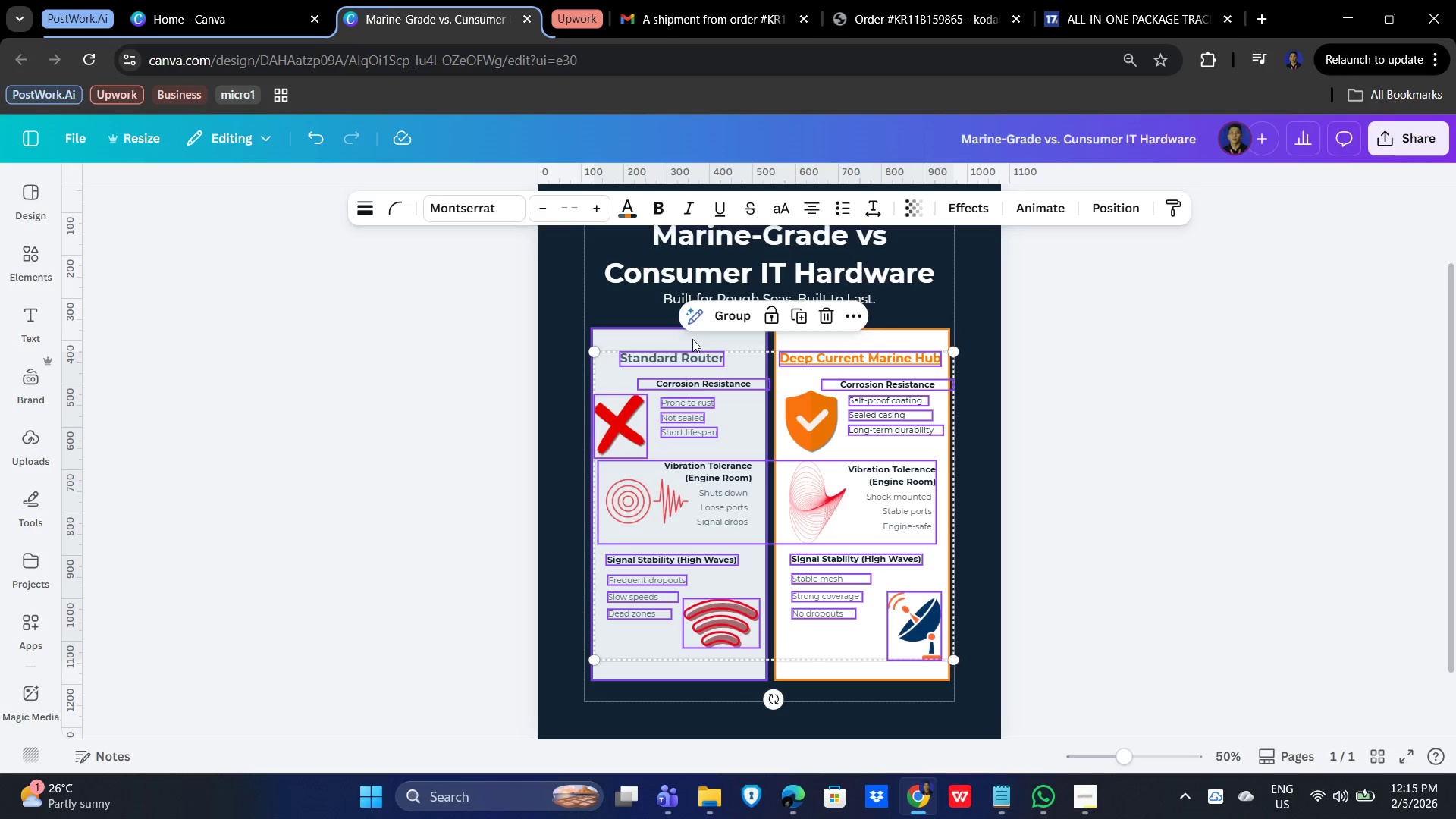 
left_click([692, 339])
 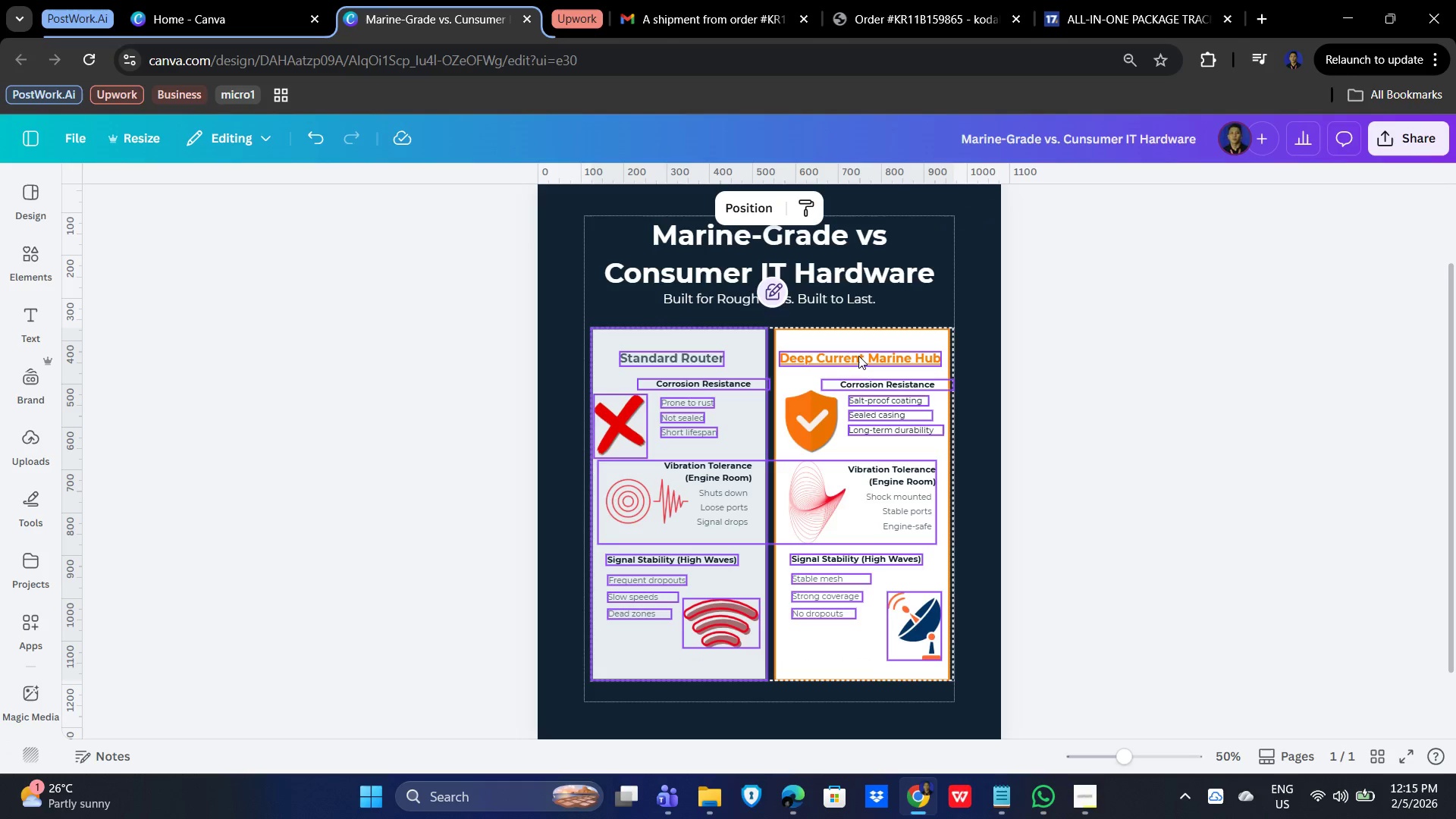 
hold_key(key=ShiftLeft, duration=1.52)
 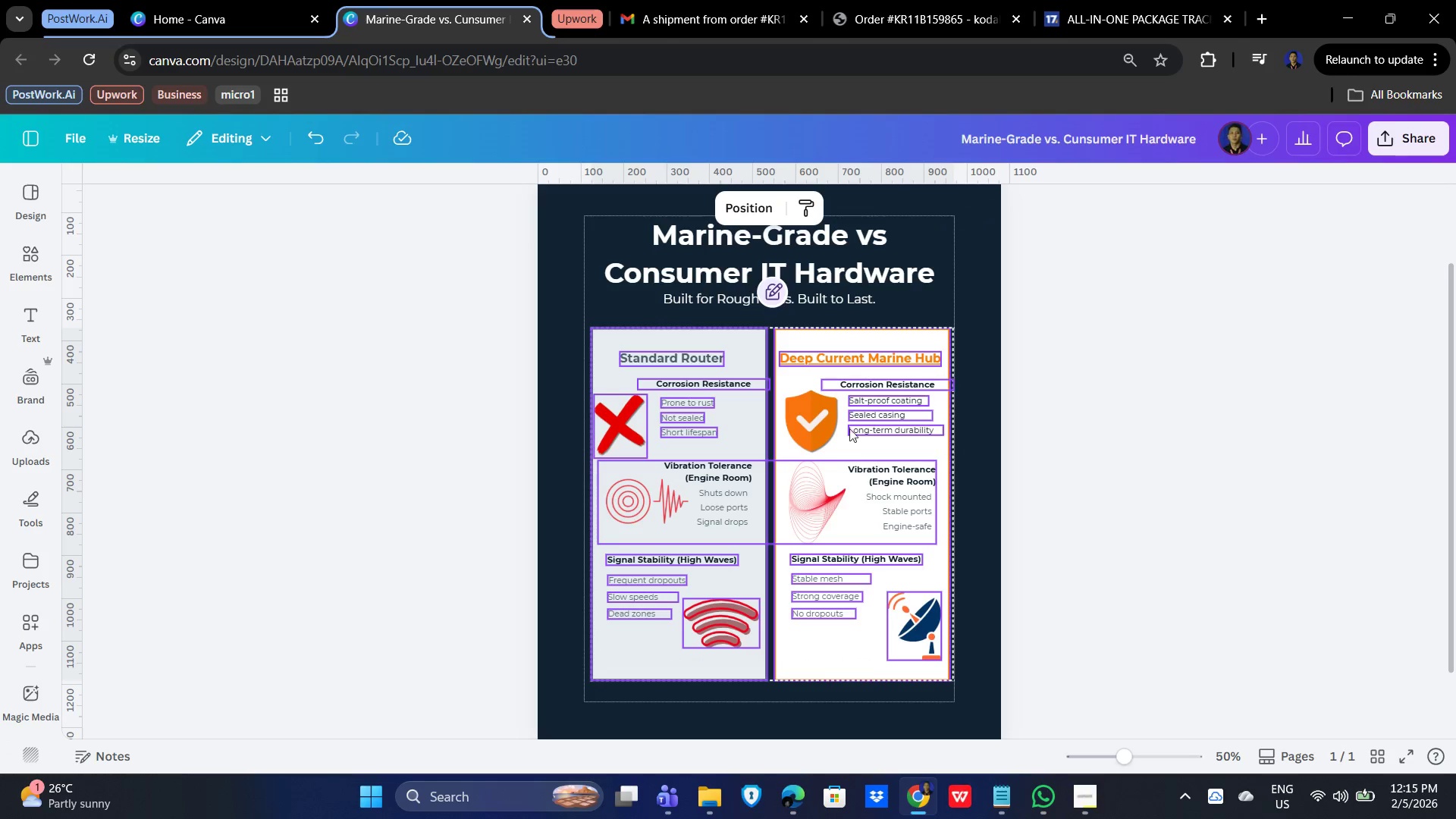 
key(Shift+ShiftLeft)
 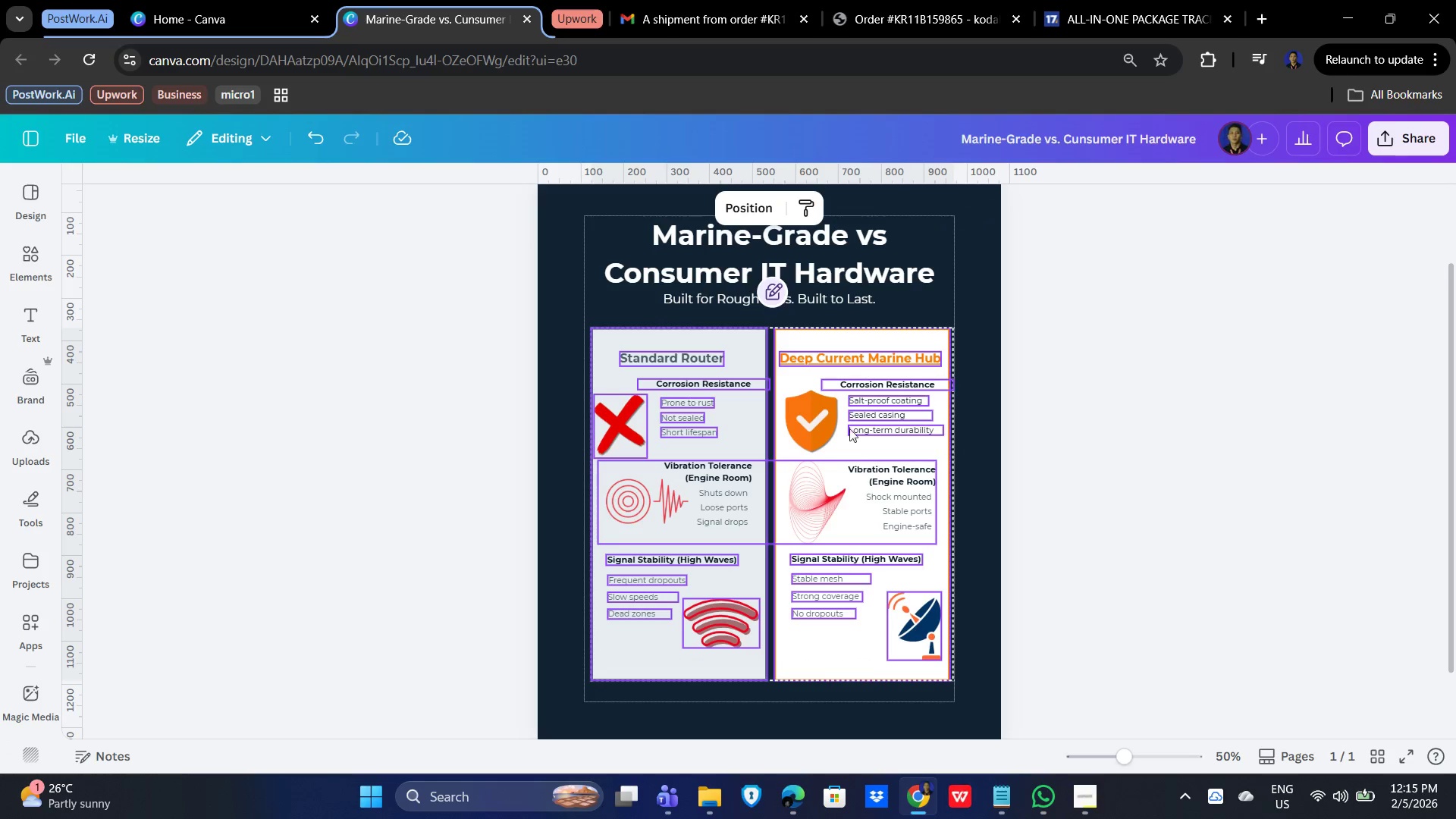 
key(Shift+ShiftLeft)
 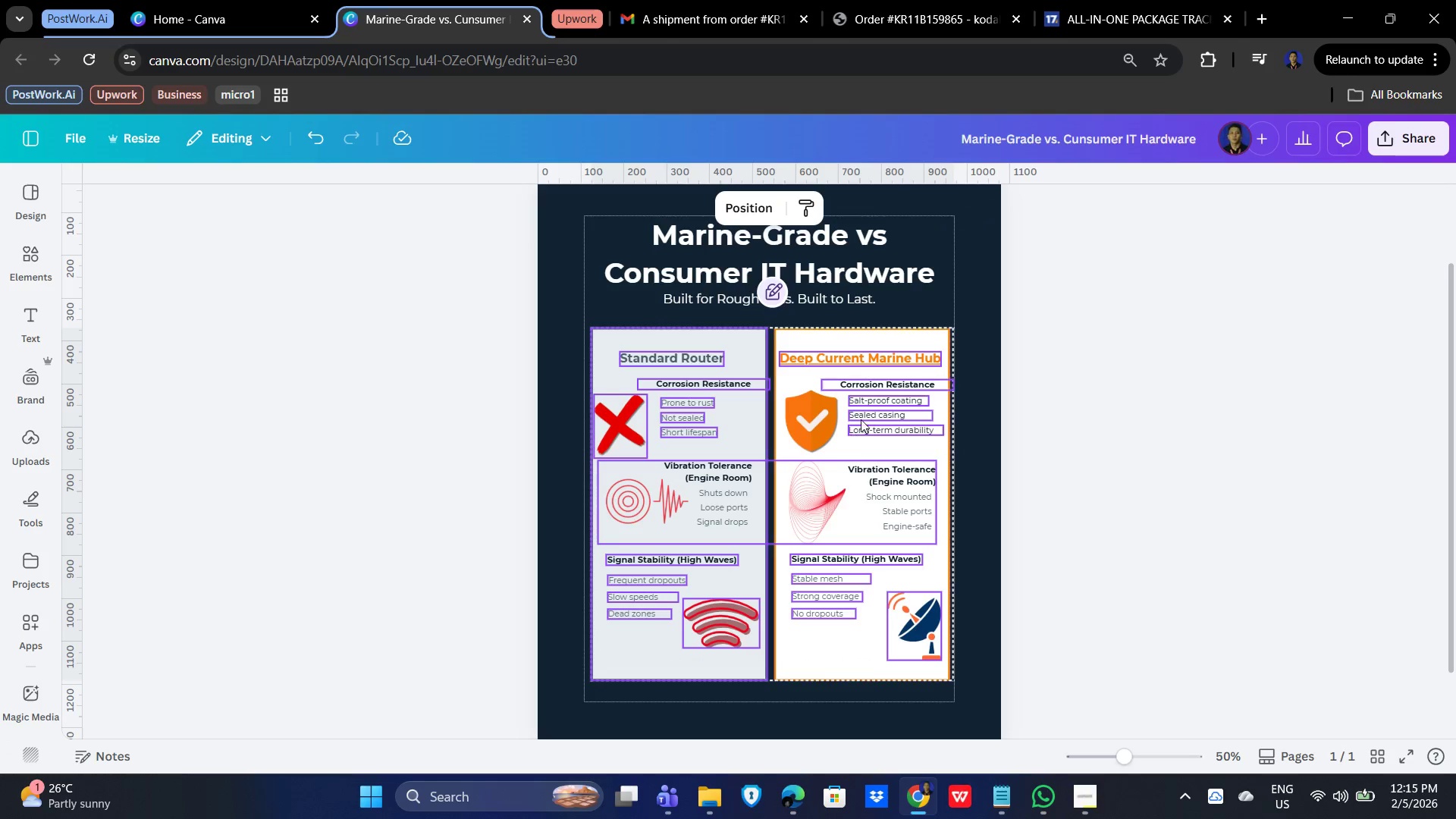 
key(Shift+ShiftLeft)
 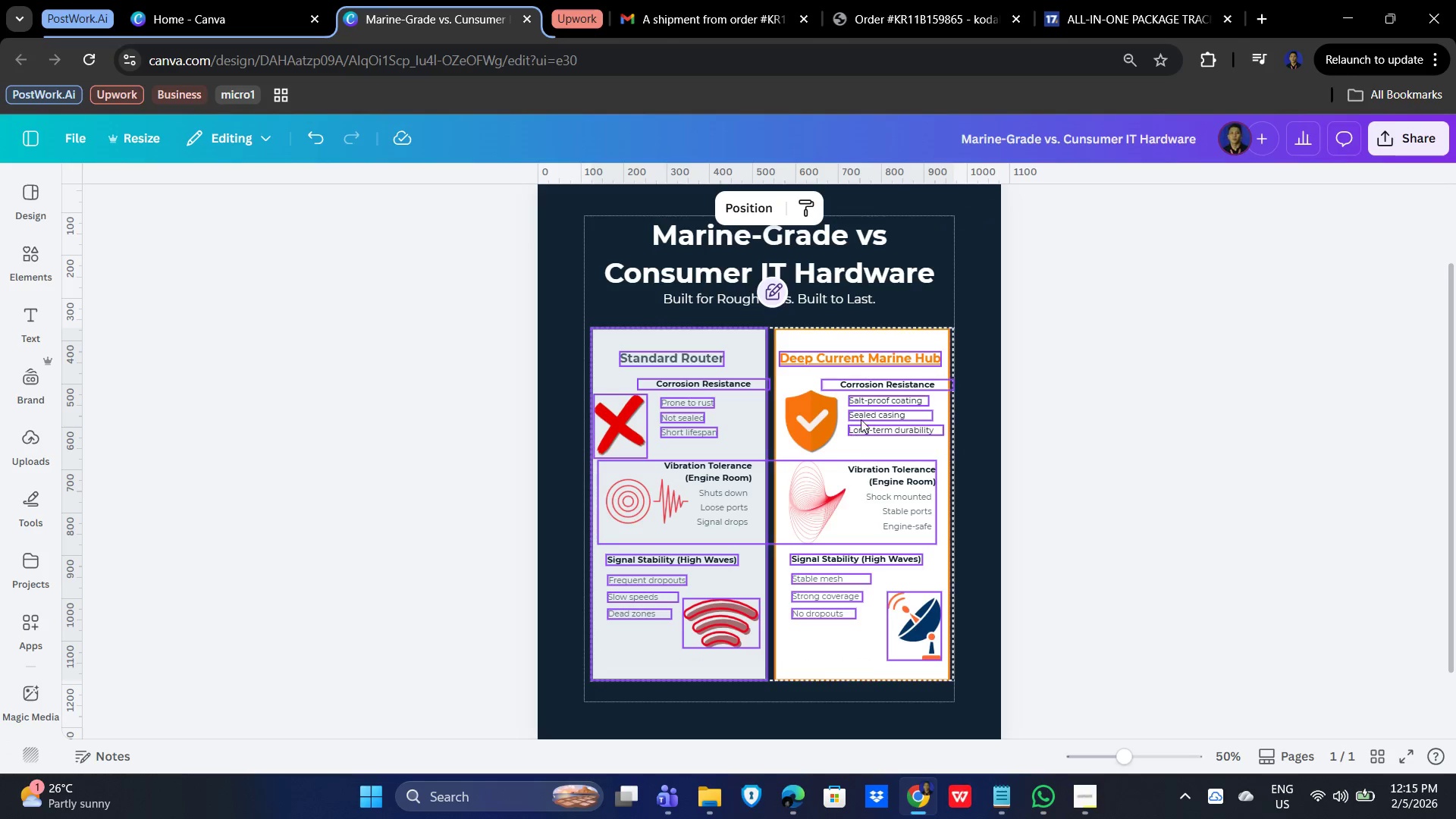 
key(Shift+ShiftLeft)
 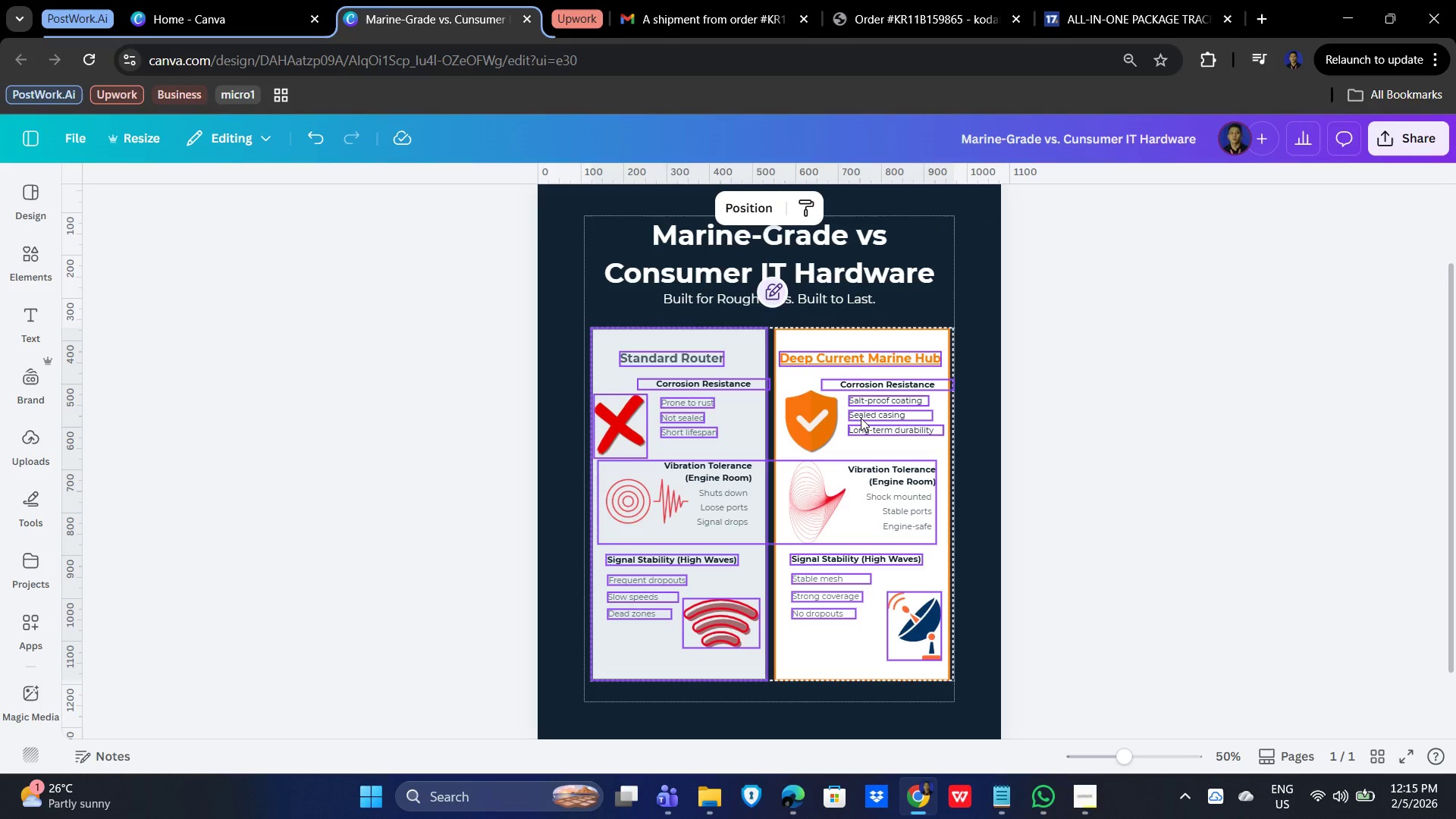 
key(Shift+ShiftLeft)
 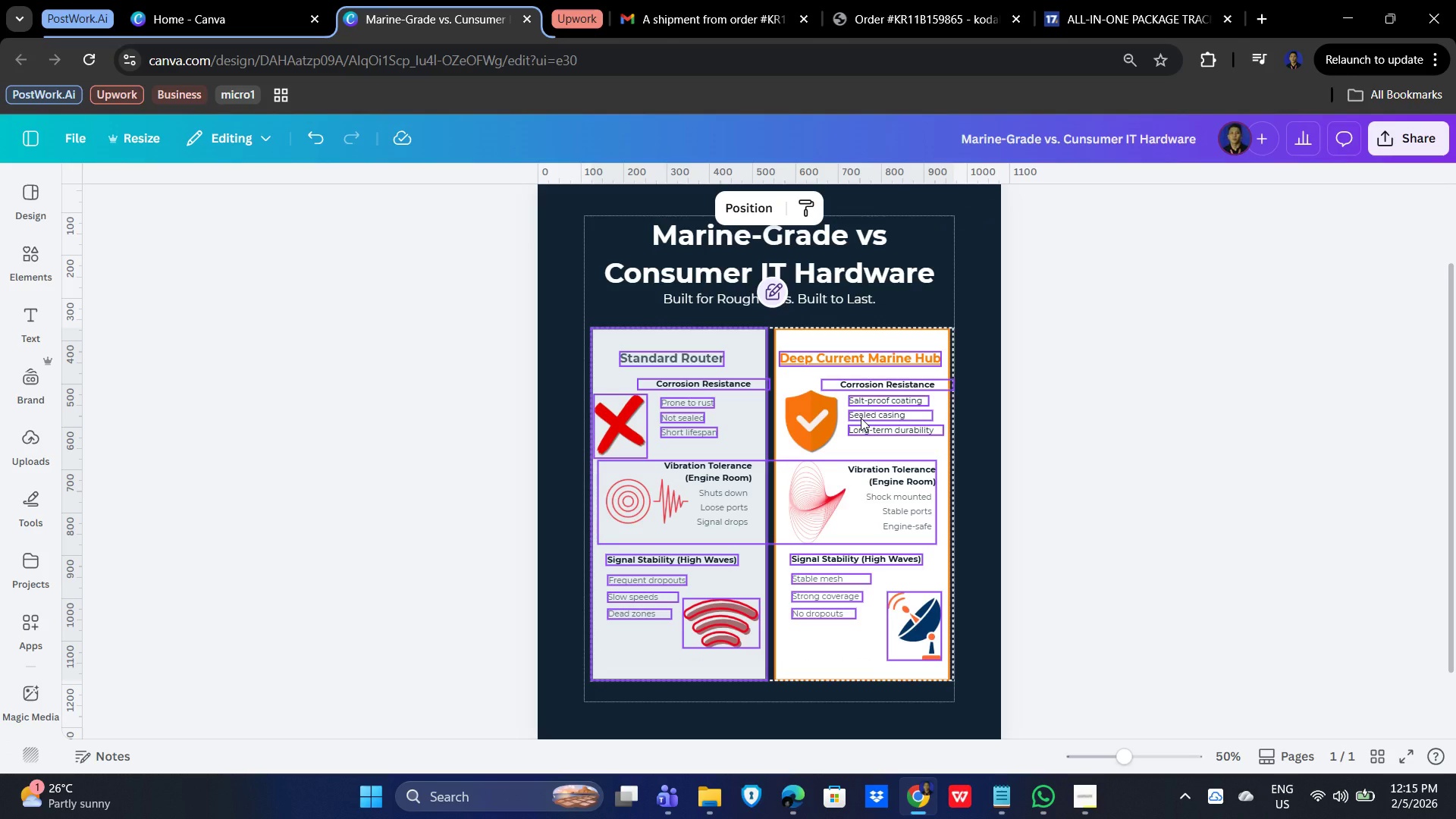 
key(ArrowUp)
 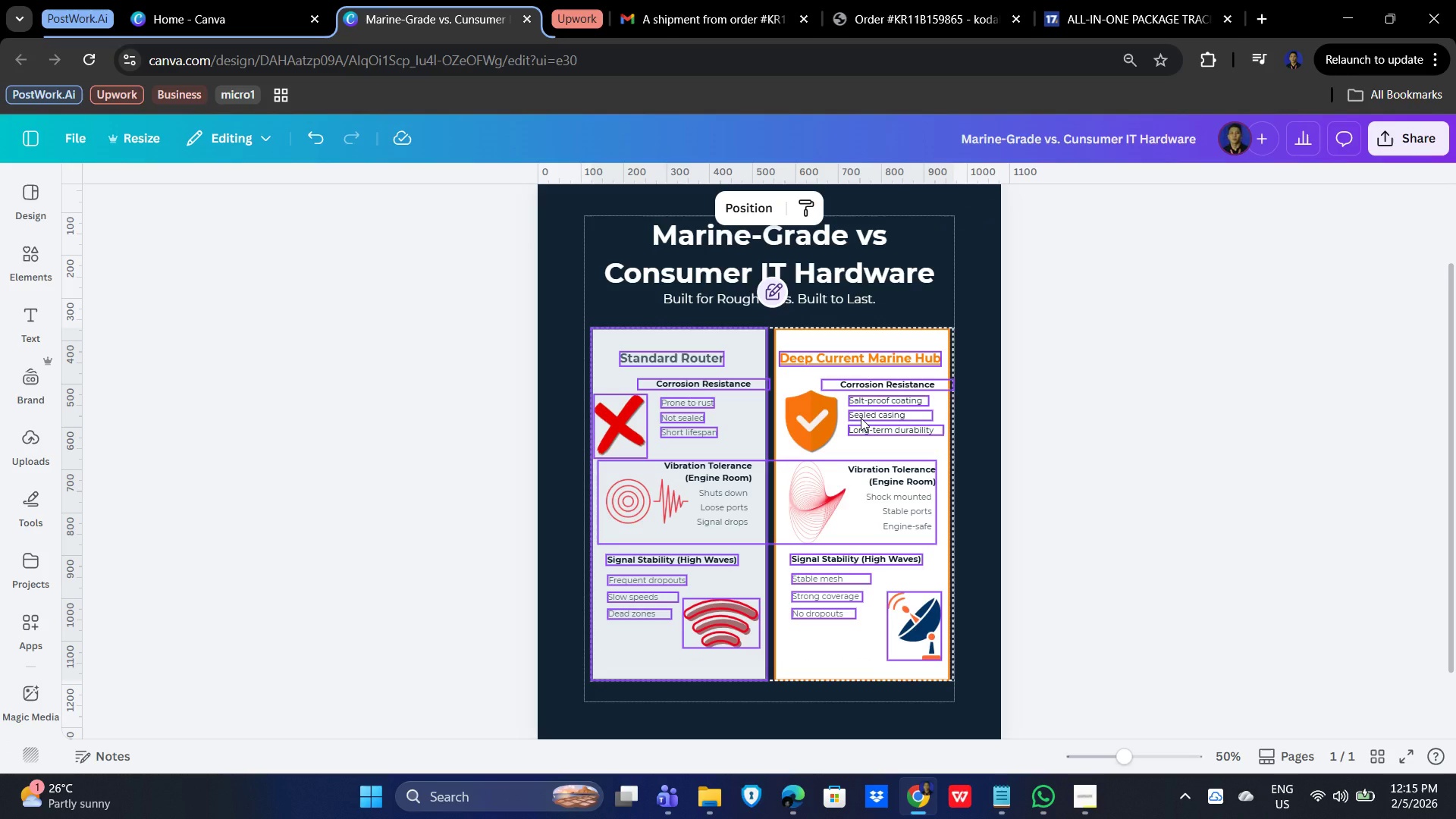 
key(ArrowUp)
 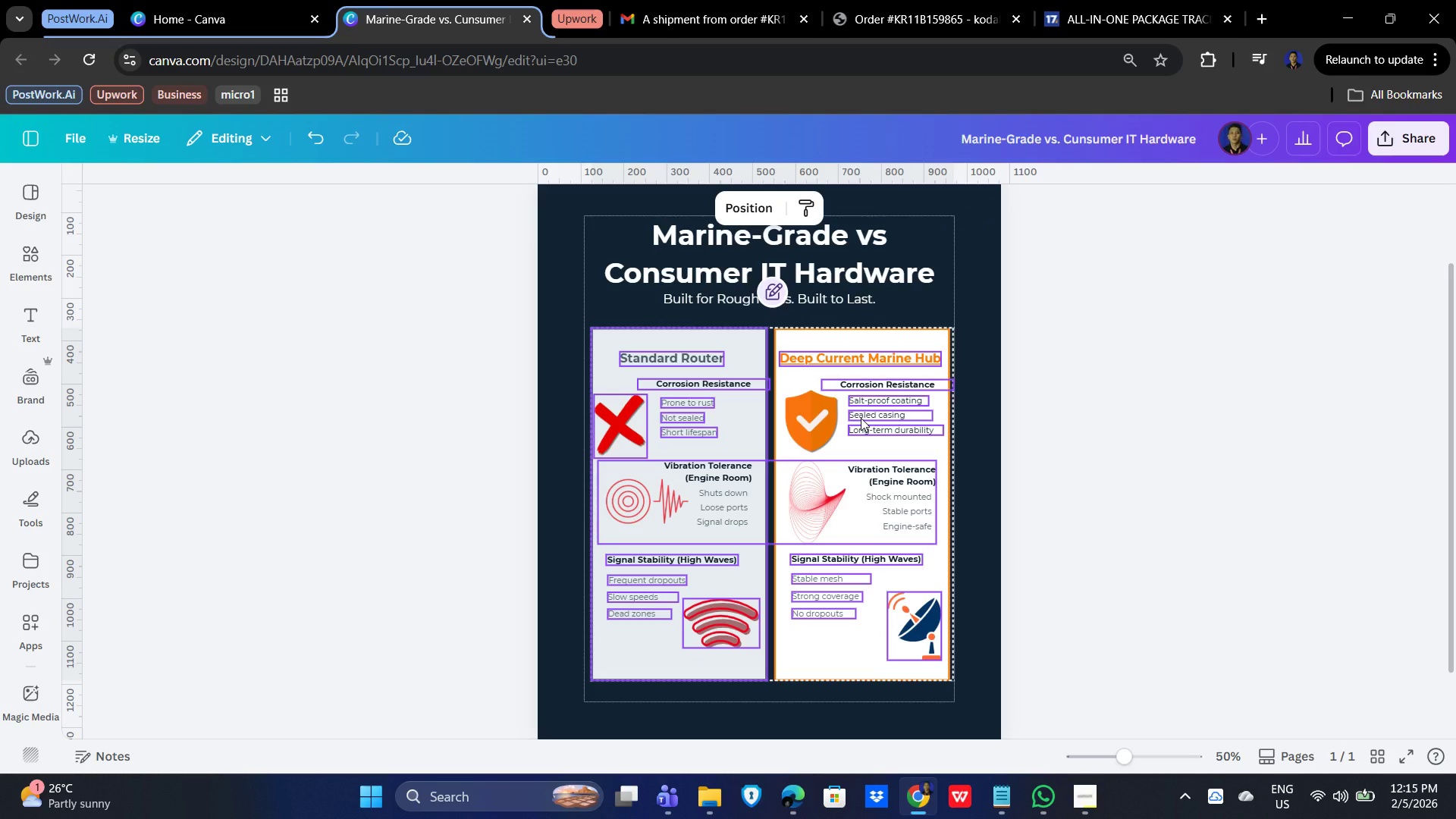 
key(ArrowUp)
 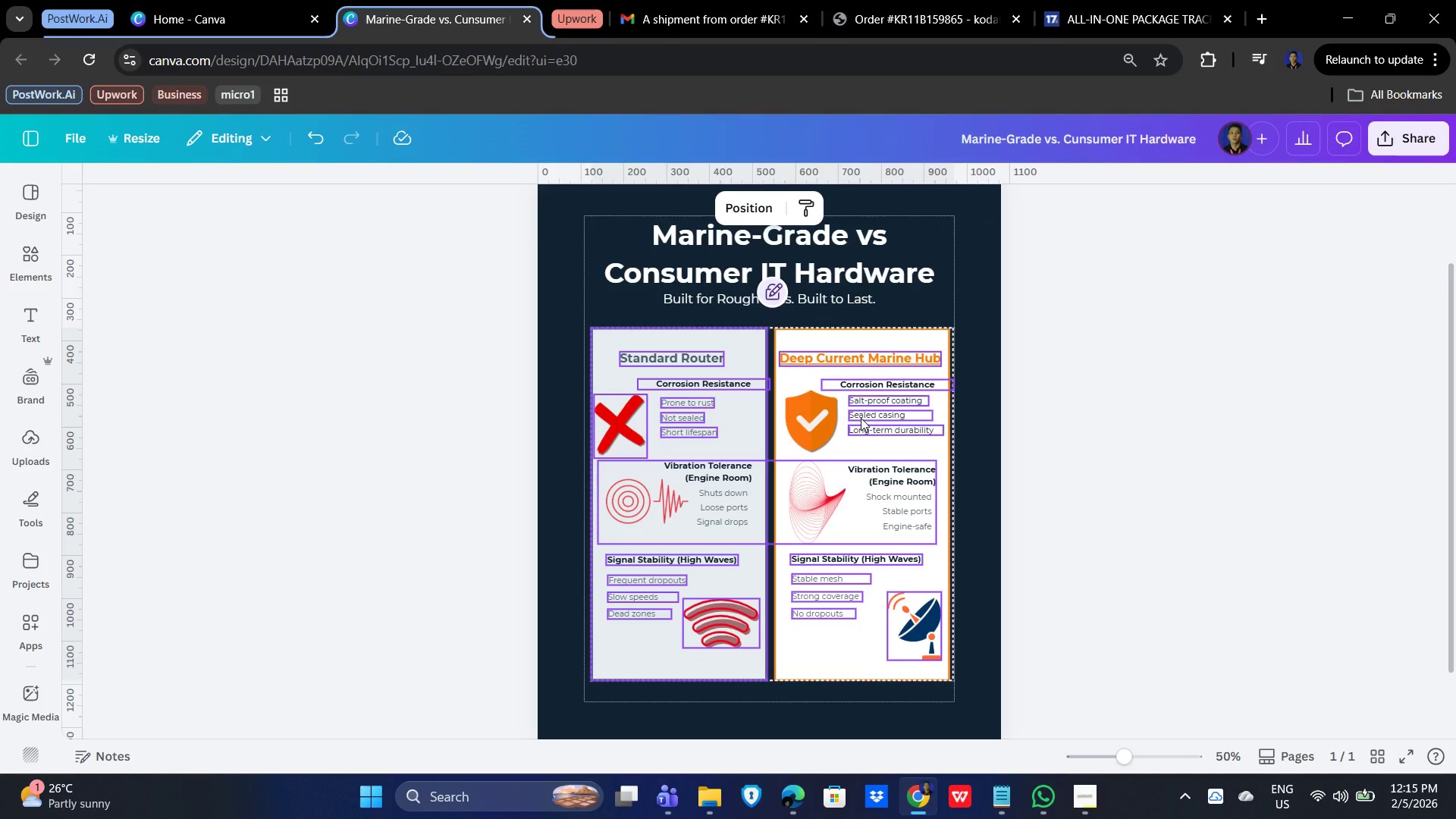 
key(ArrowUp)
 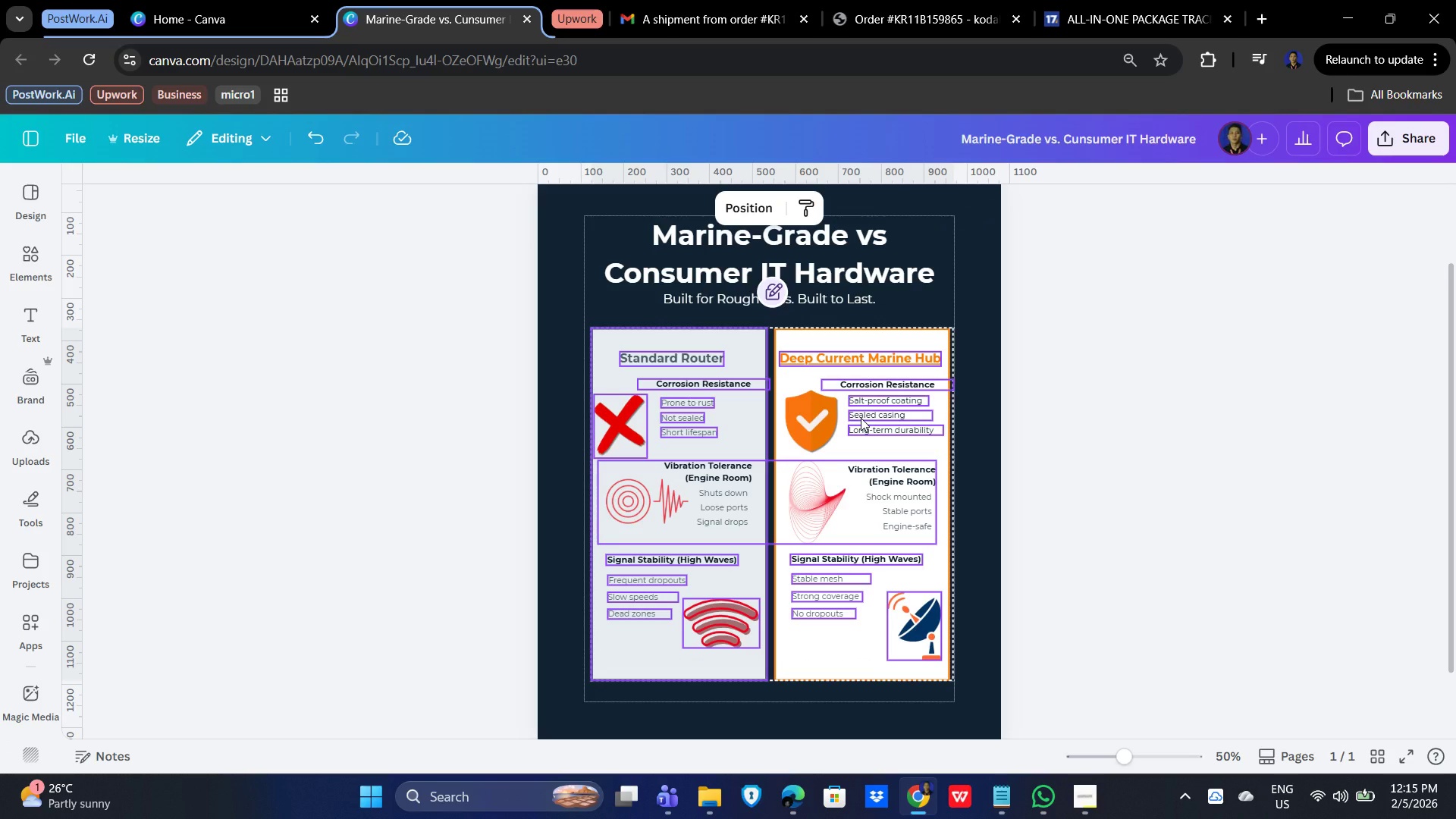 
hold_key(key=ShiftLeft, duration=0.31)
 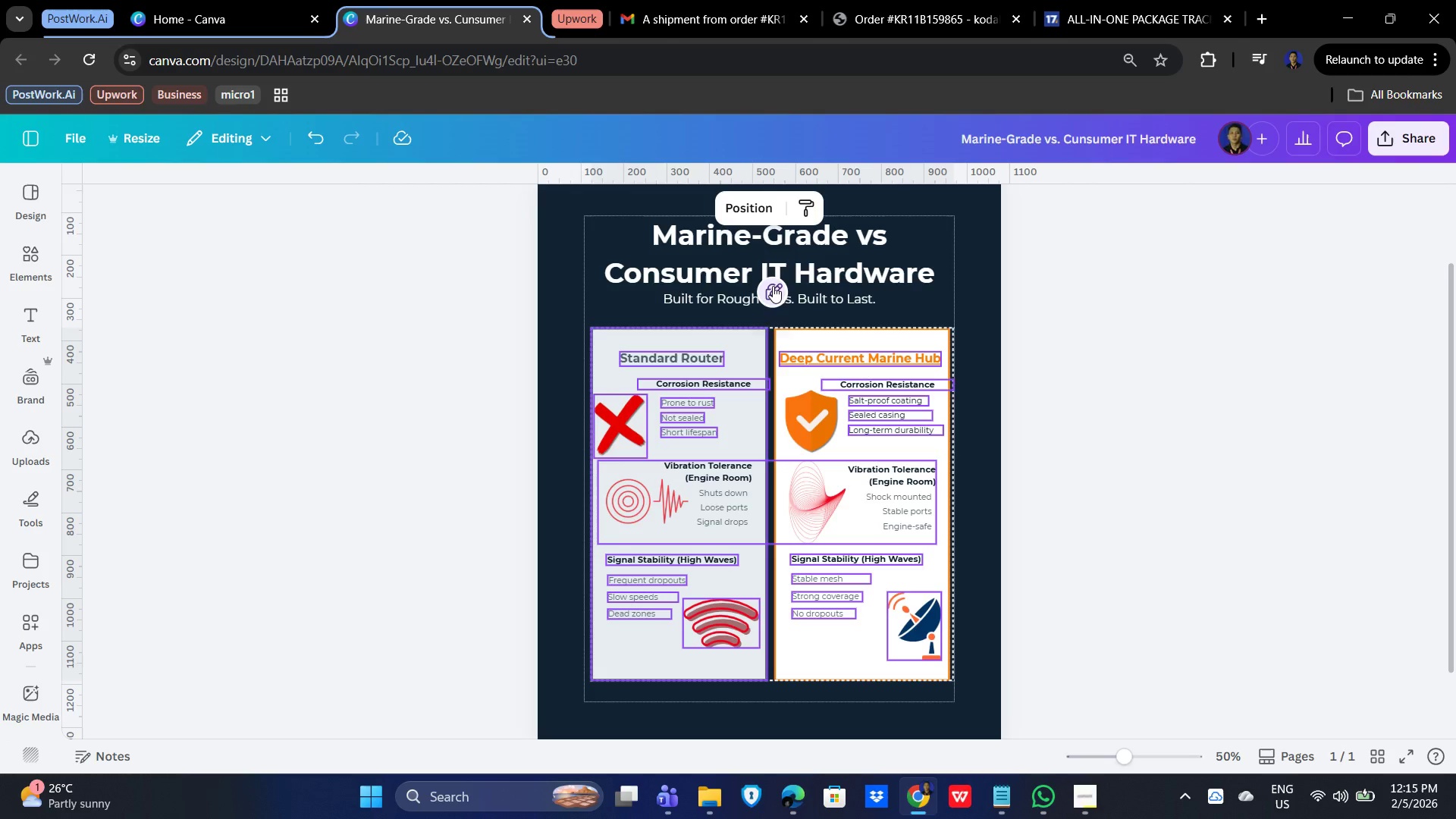 
left_click([773, 286])
 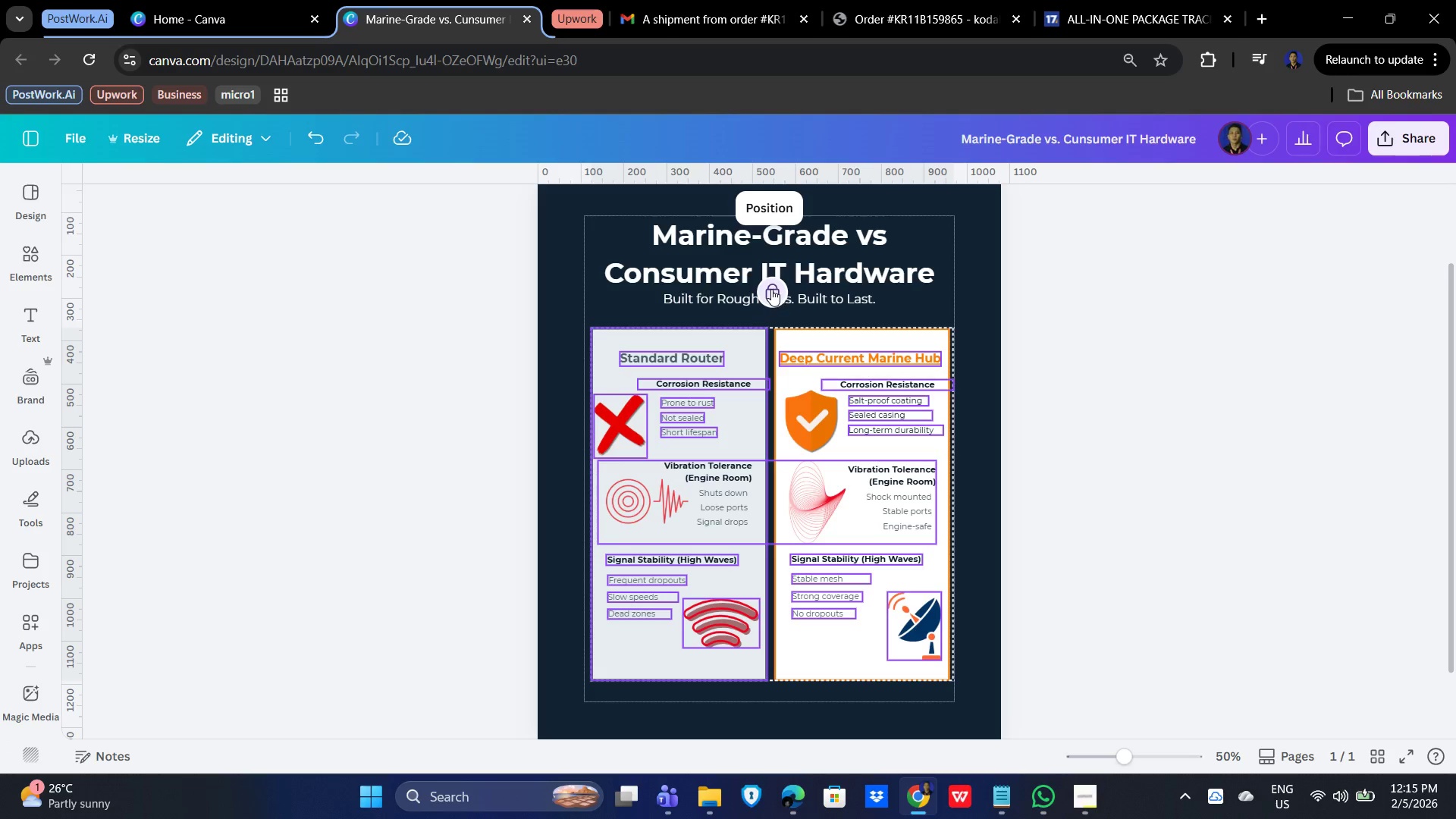 
left_click([771, 289])
 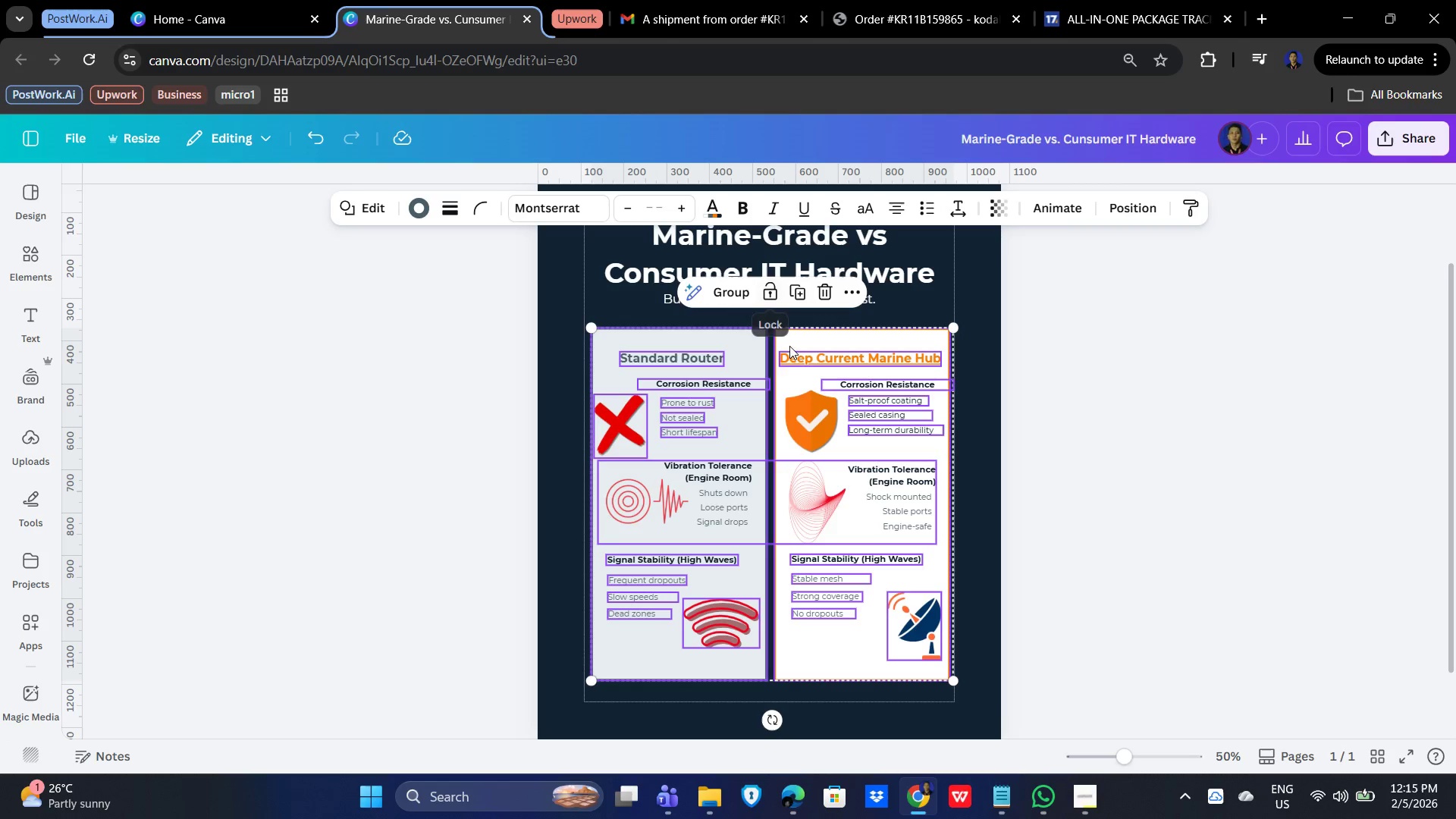 
hold_key(key=ShiftLeft, duration=1.5)
left_click([858, 337])
 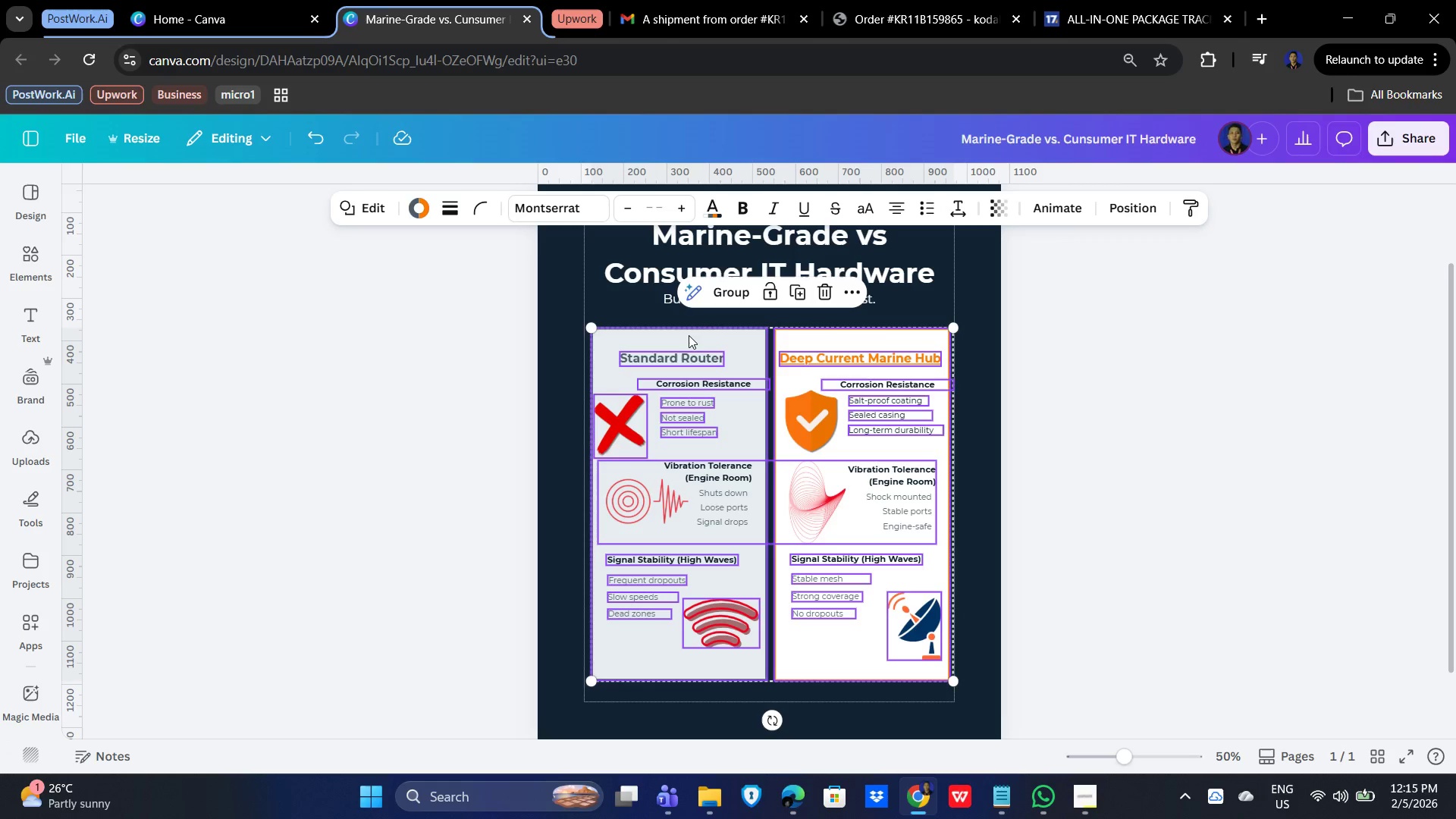 
left_click([685, 334])
 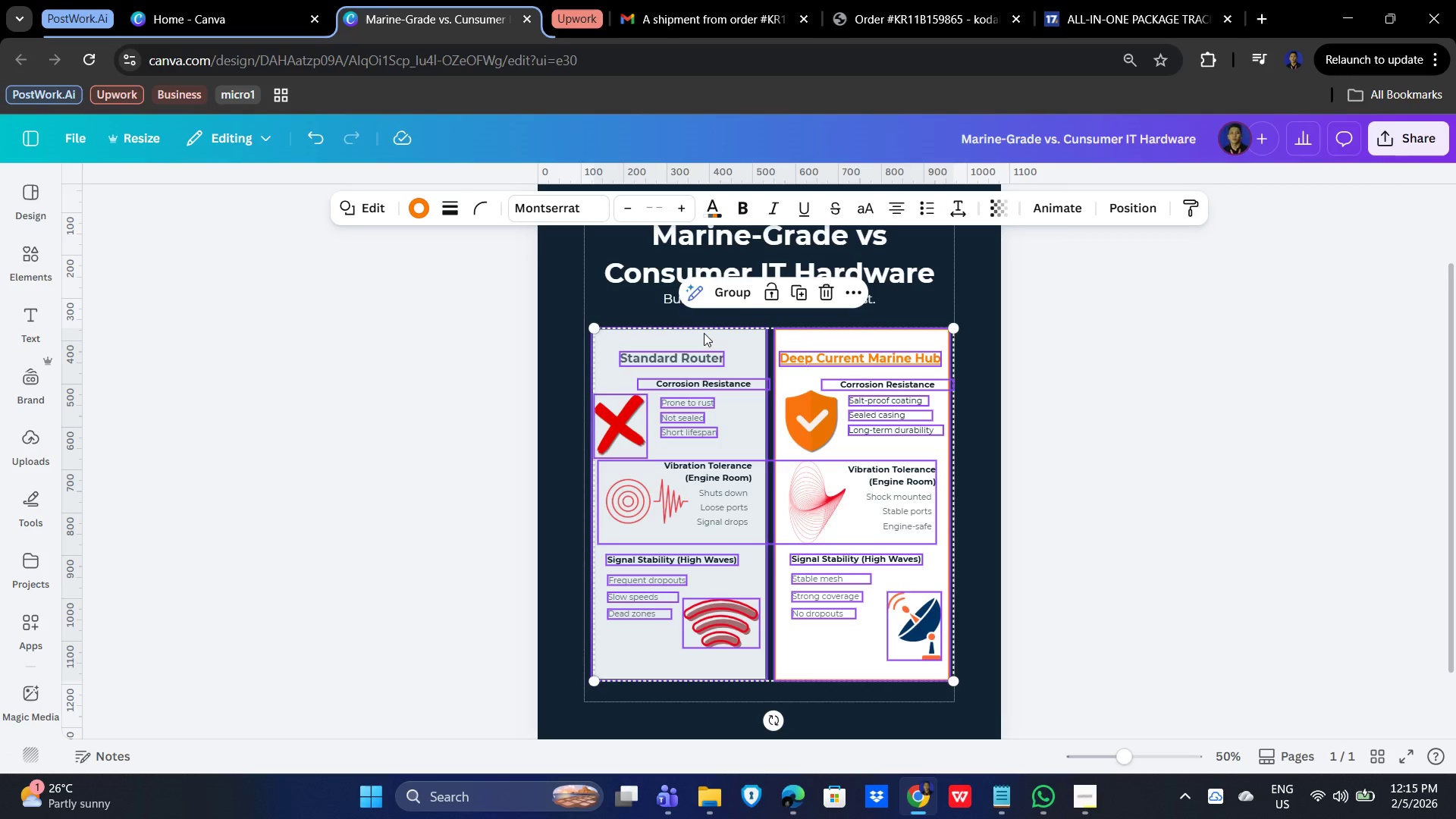 
hold_key(key=ShiftLeft, duration=1.52)
 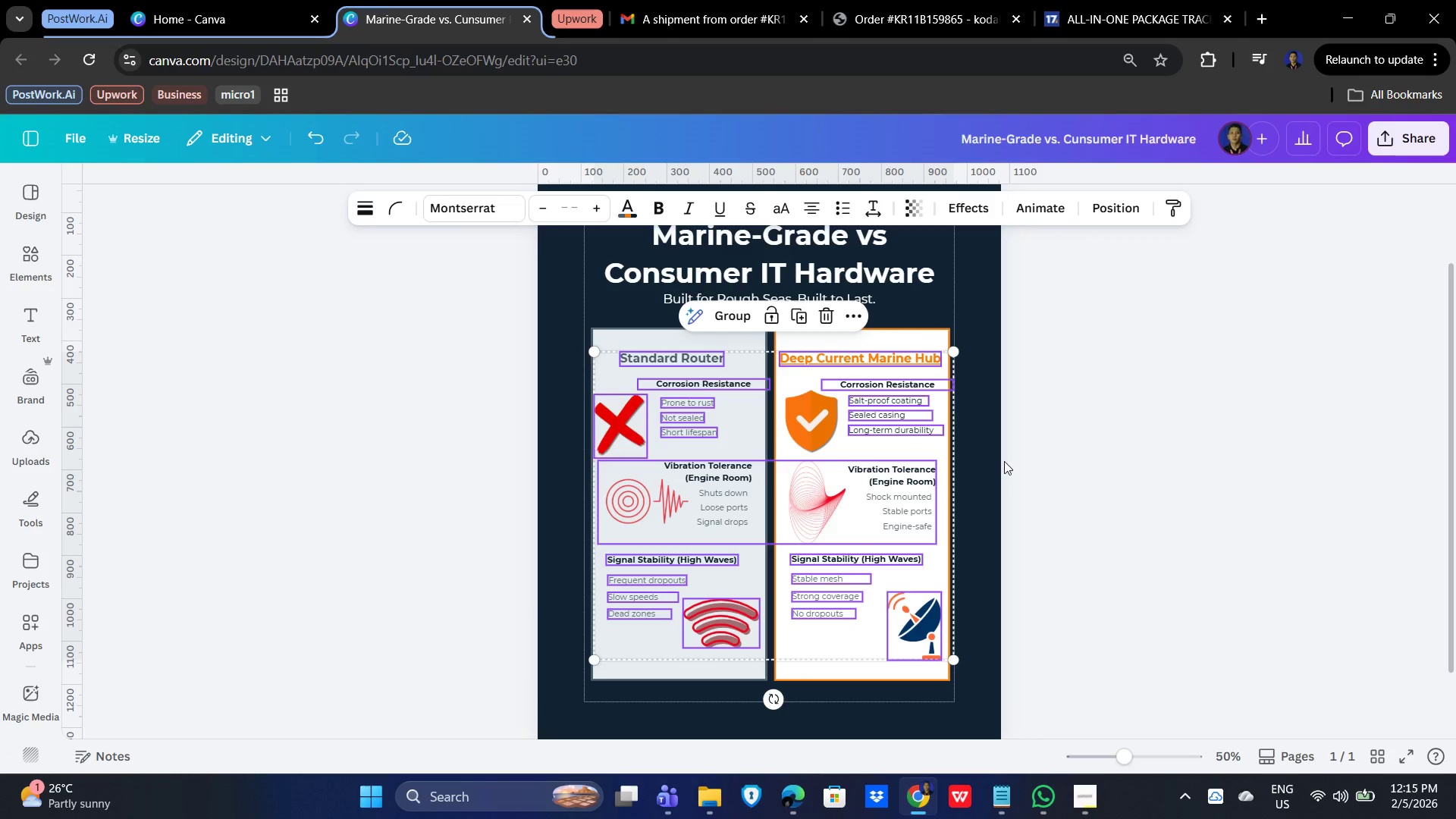 
hold_key(key=ShiftLeft, duration=0.42)
 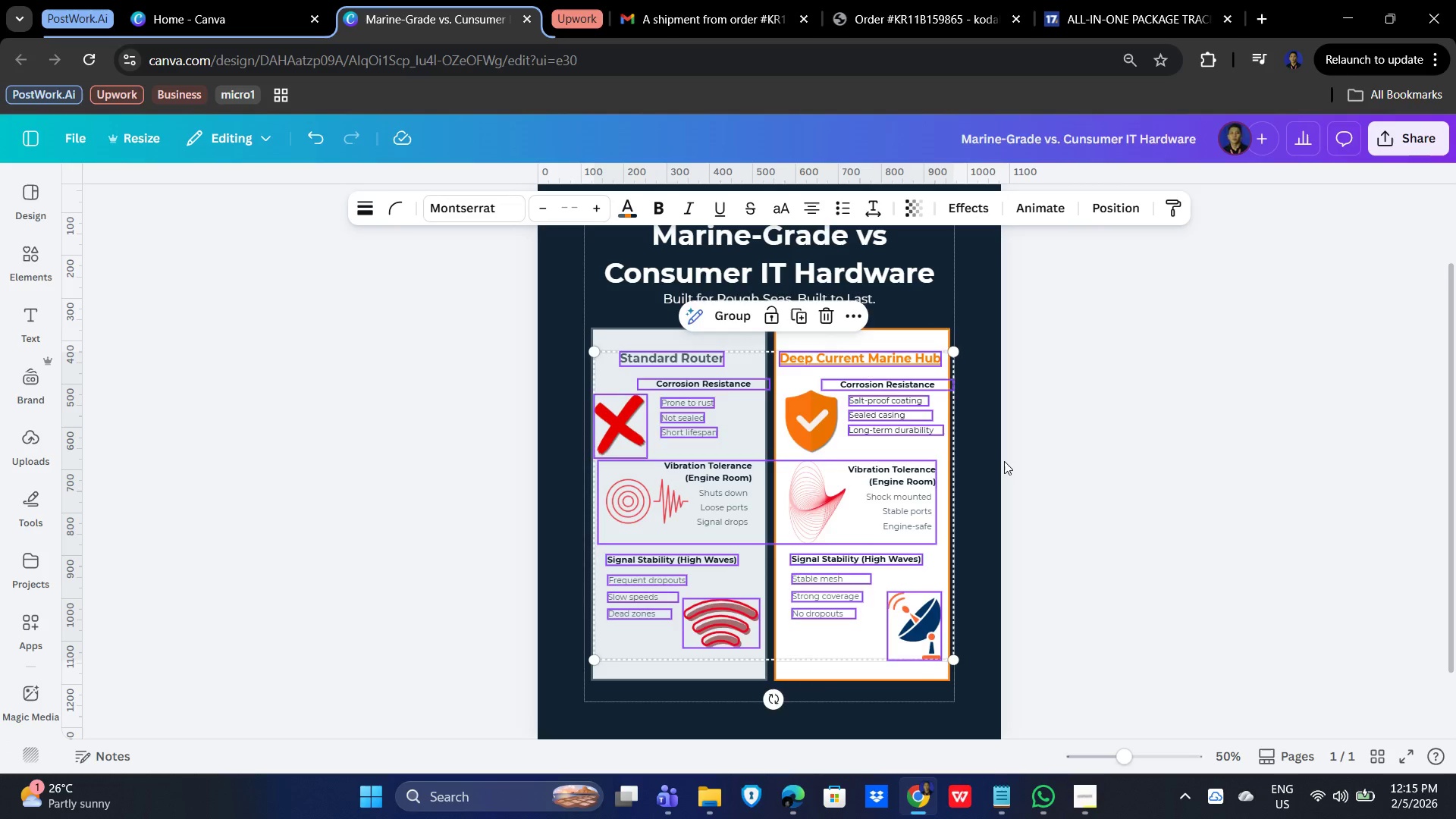 
hold_key(key=ArrowUp, duration=0.97)
 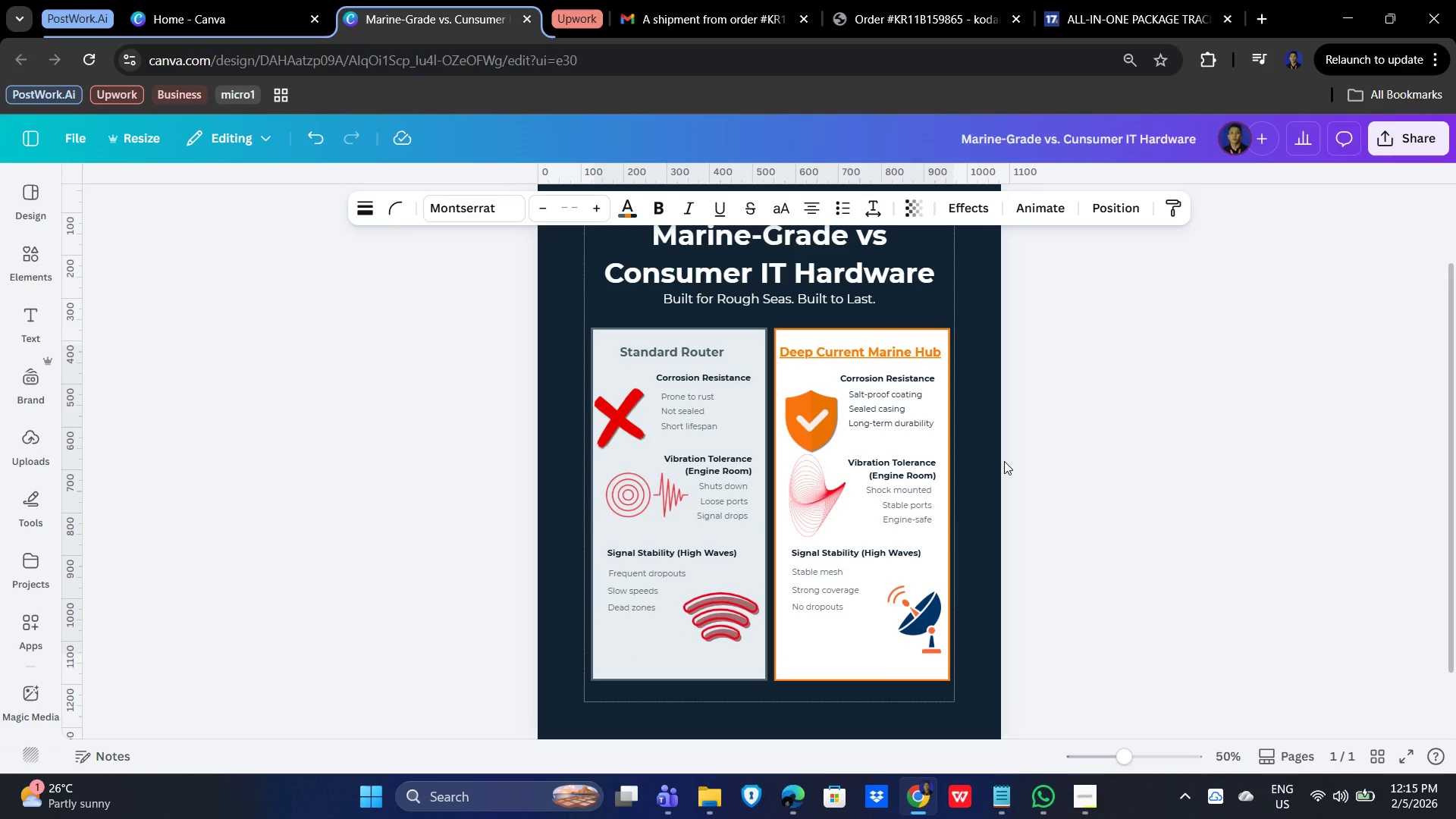 
key(ArrowUp)
 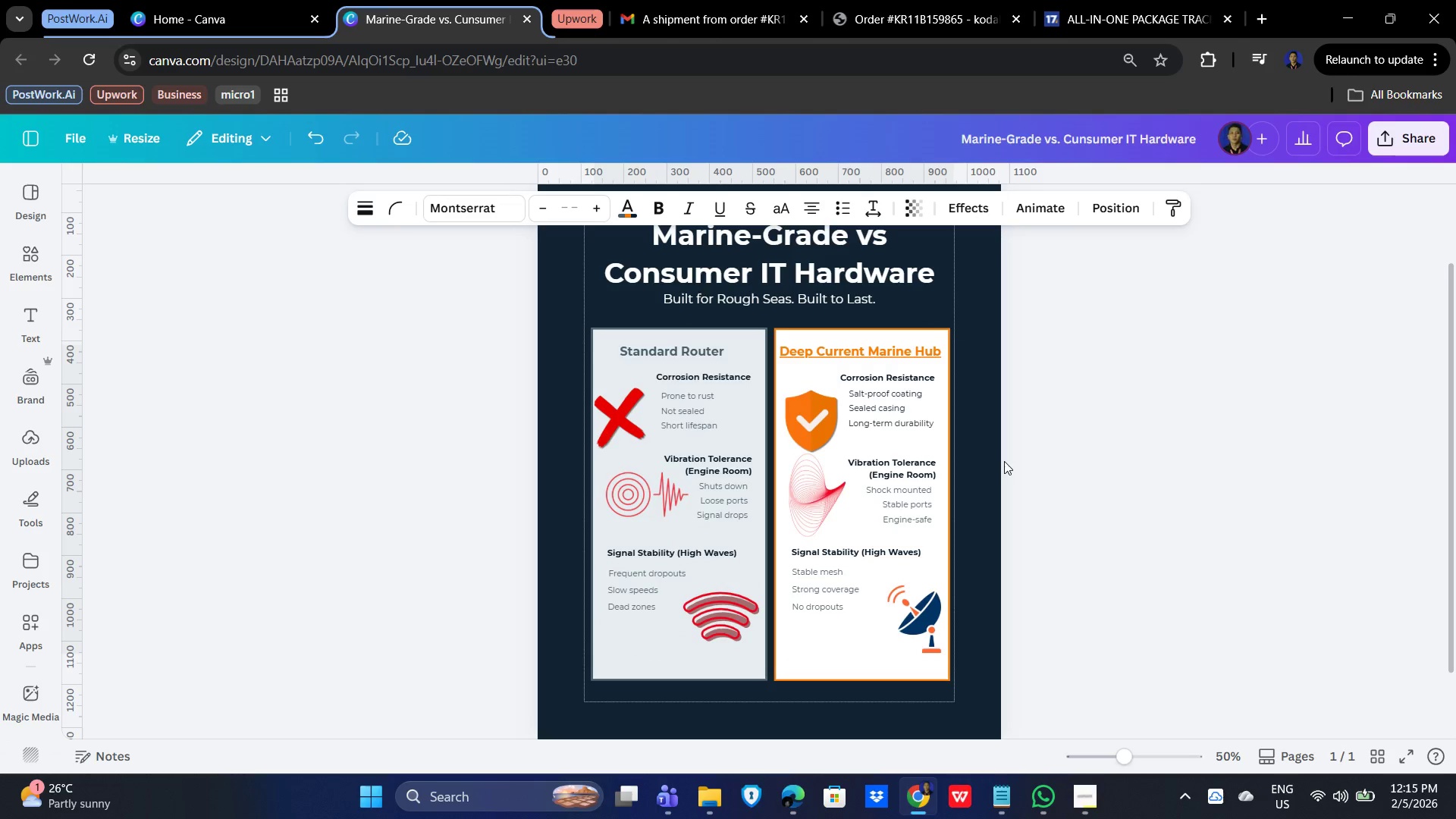 
key(ArrowUp)
 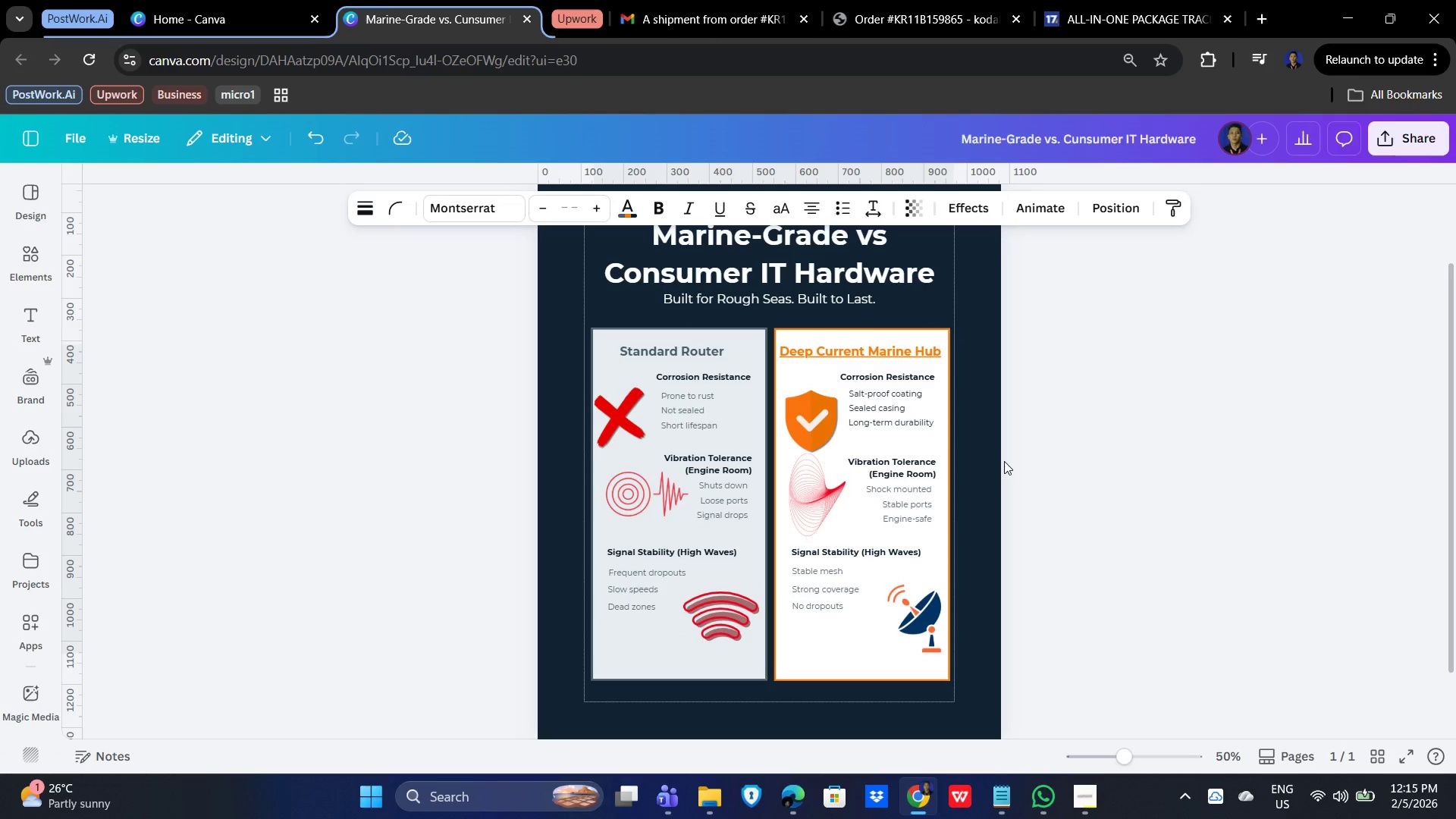 
key(ArrowUp)
 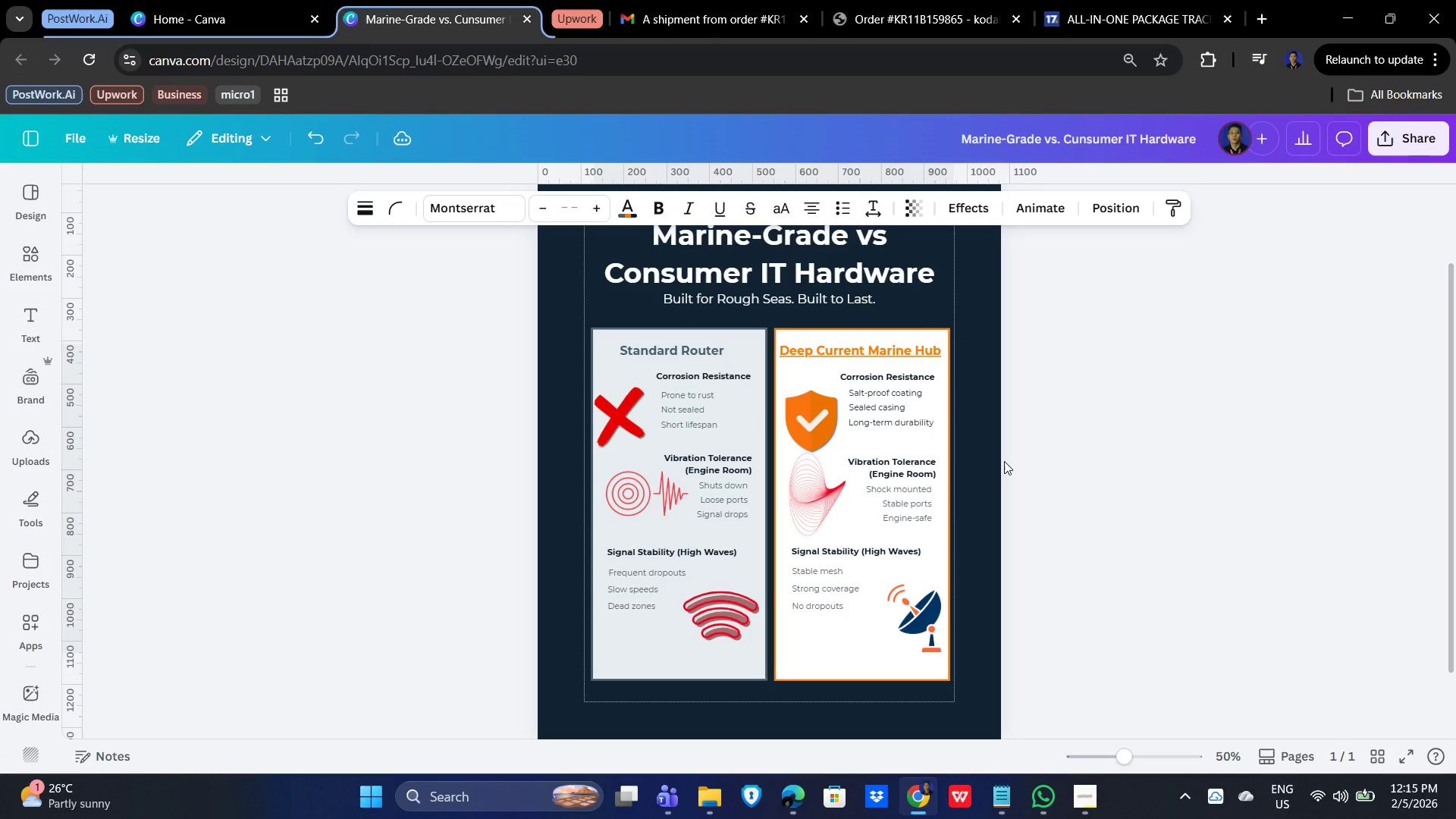 
key(ArrowUp)
 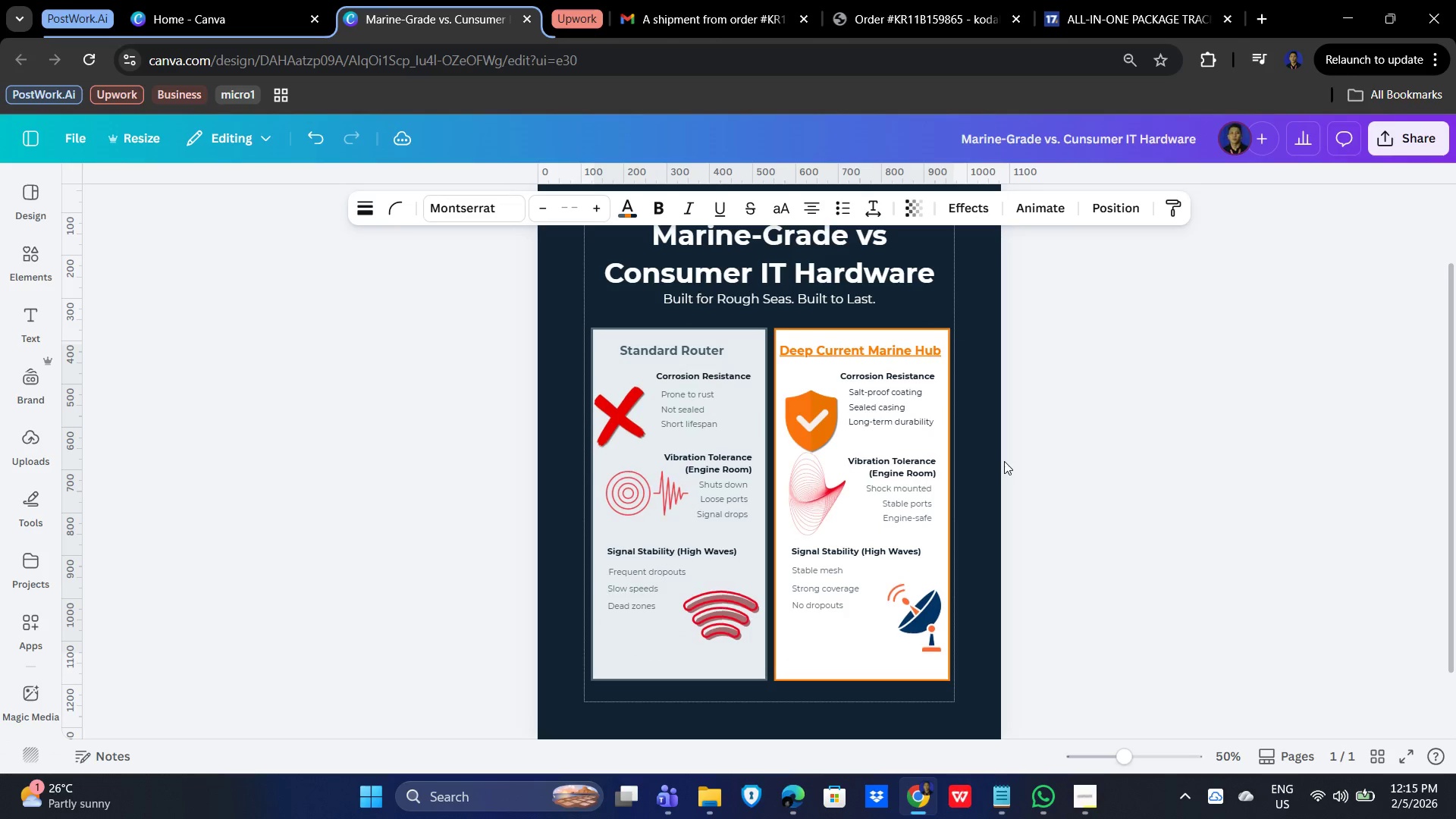 
key(ArrowUp)
 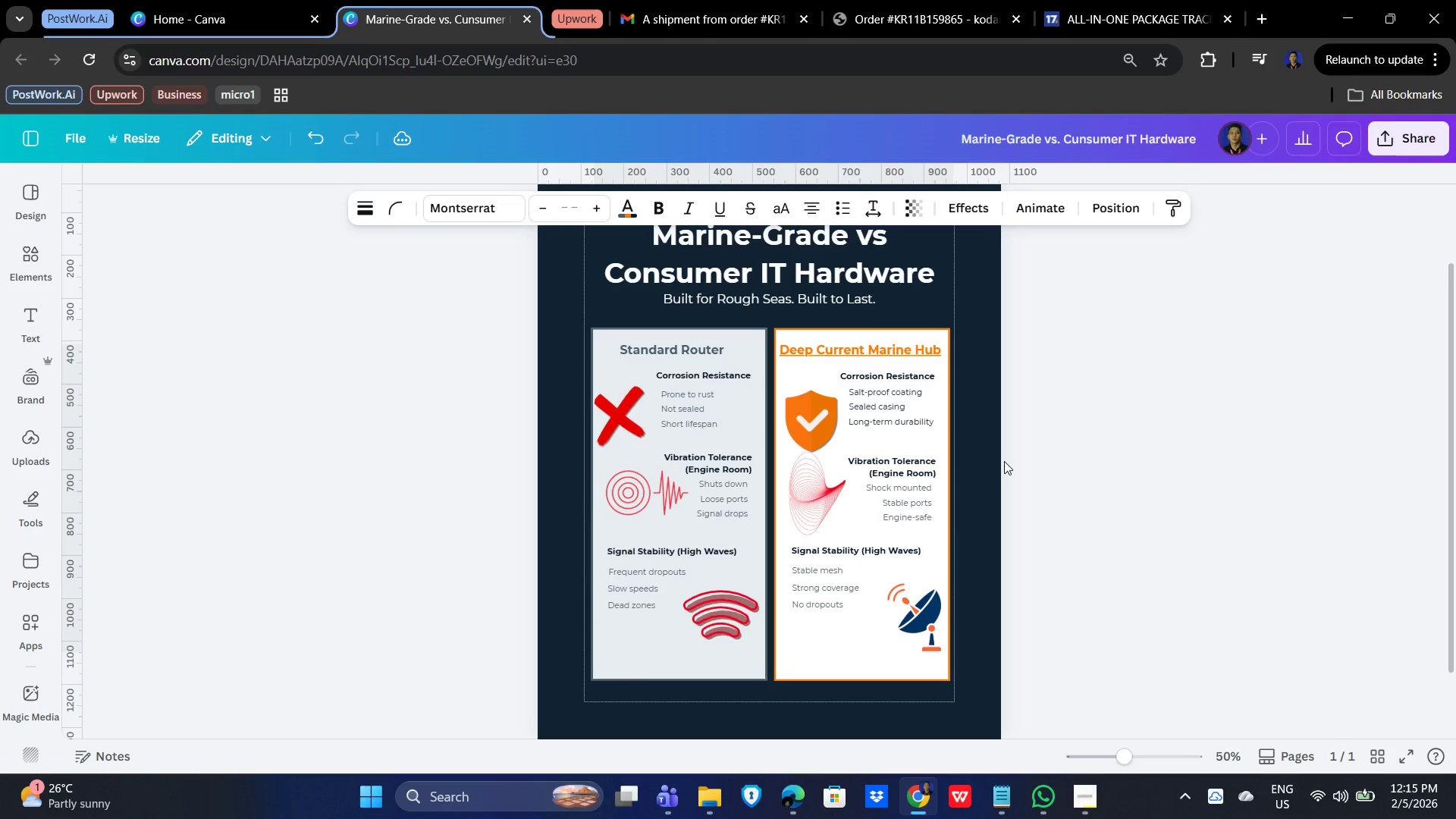 
key(ArrowUp)
 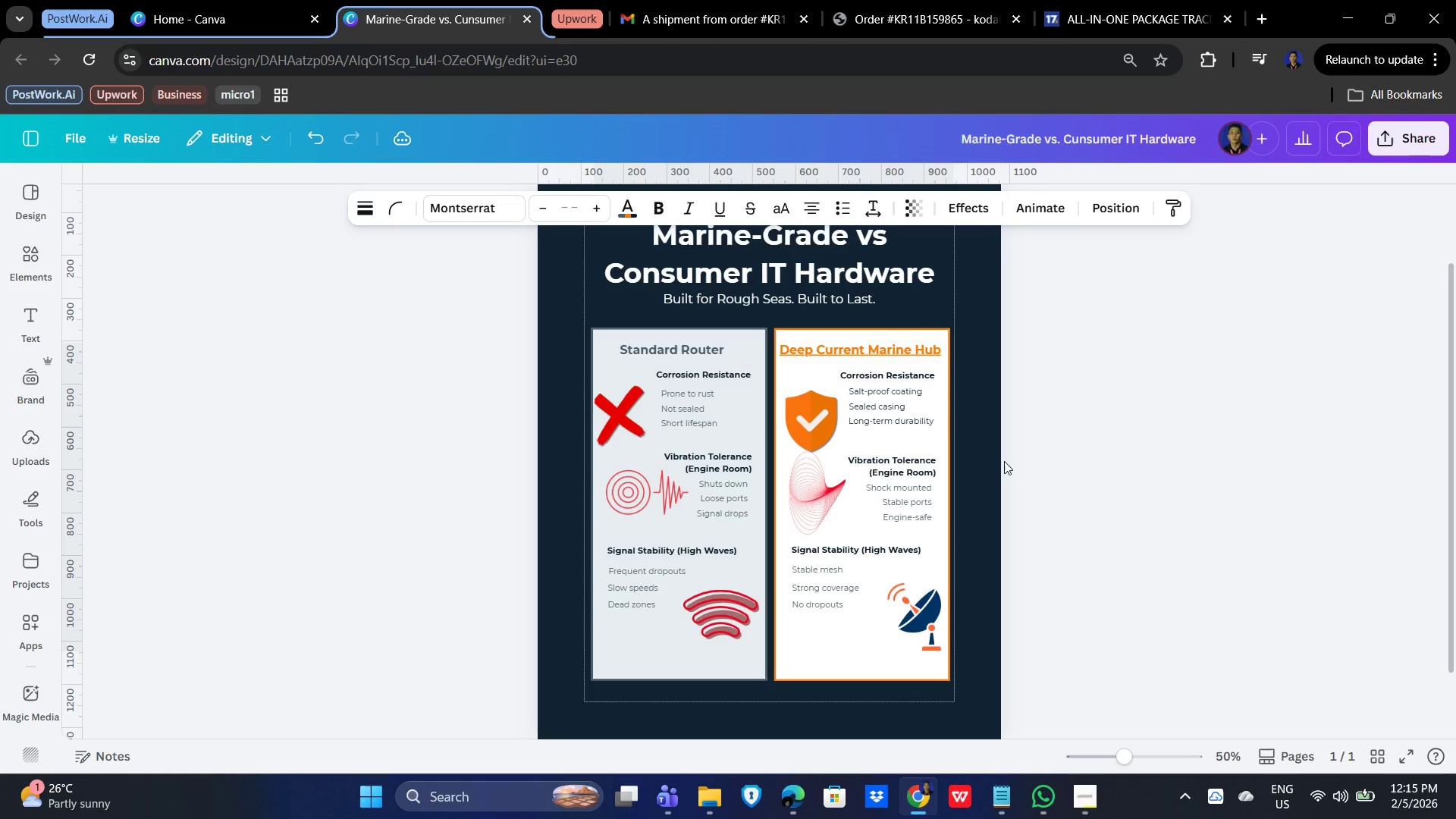 
key(ArrowUp)
 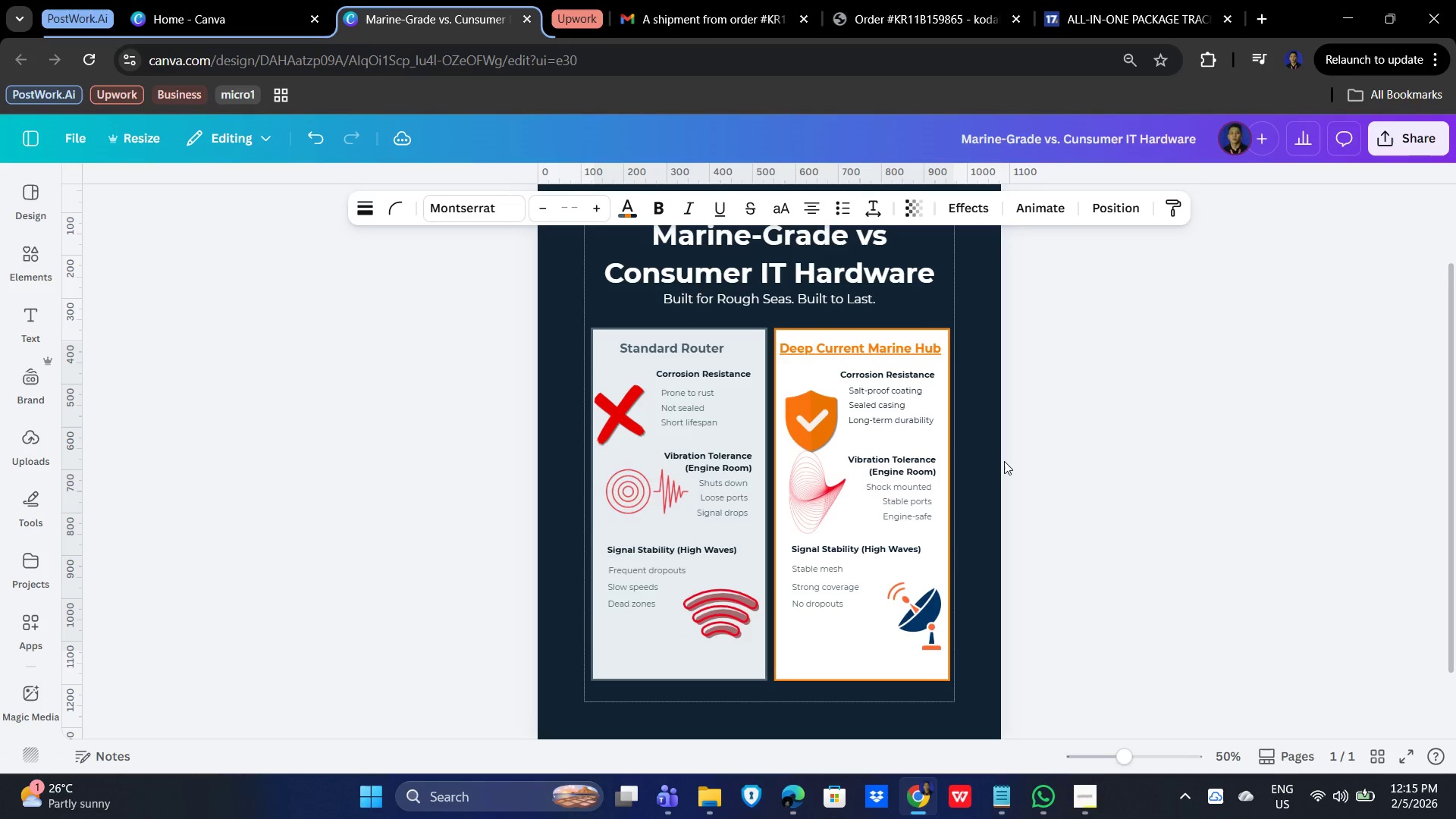 
key(ArrowUp)
 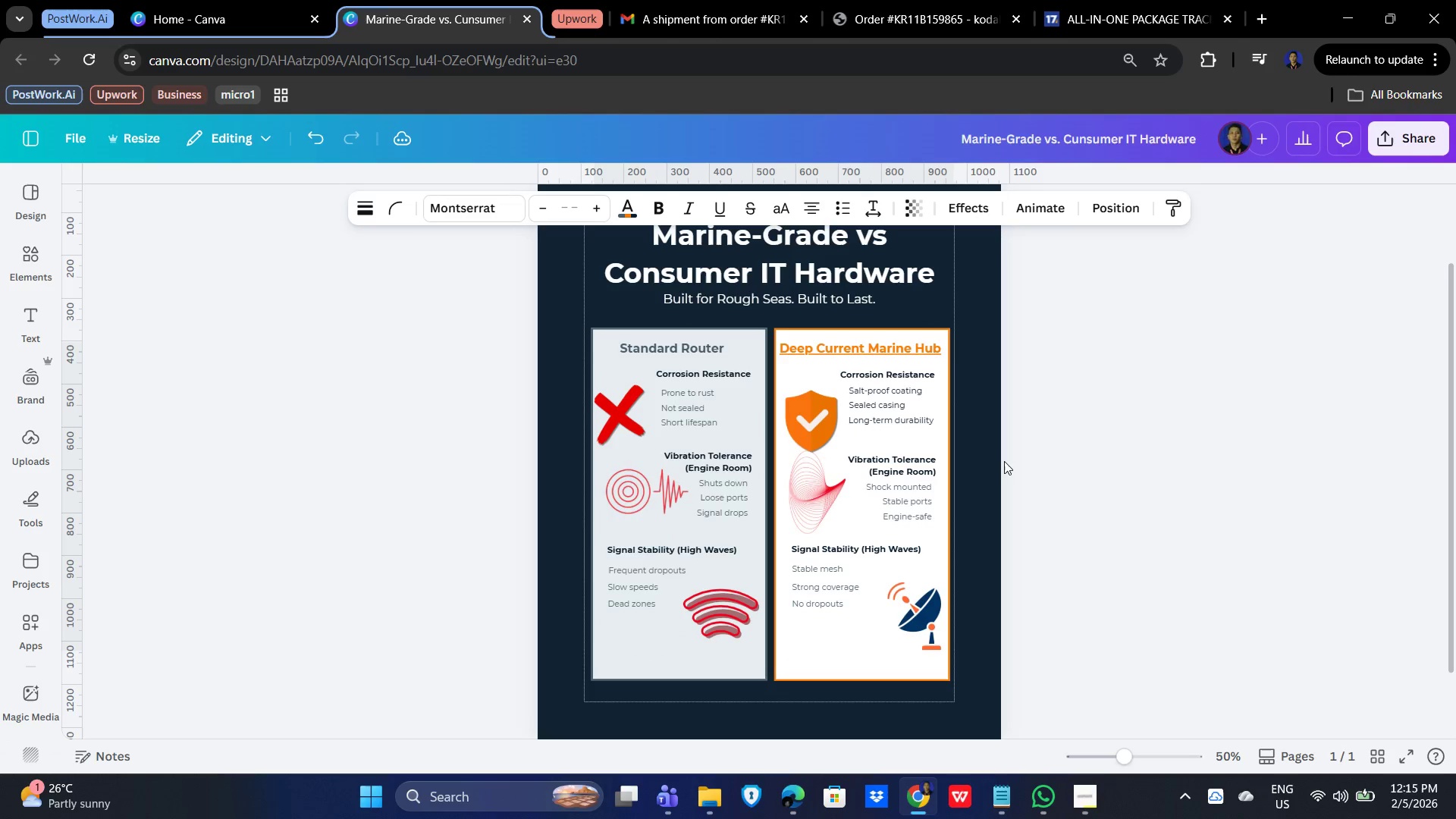 
key(ArrowUp)
 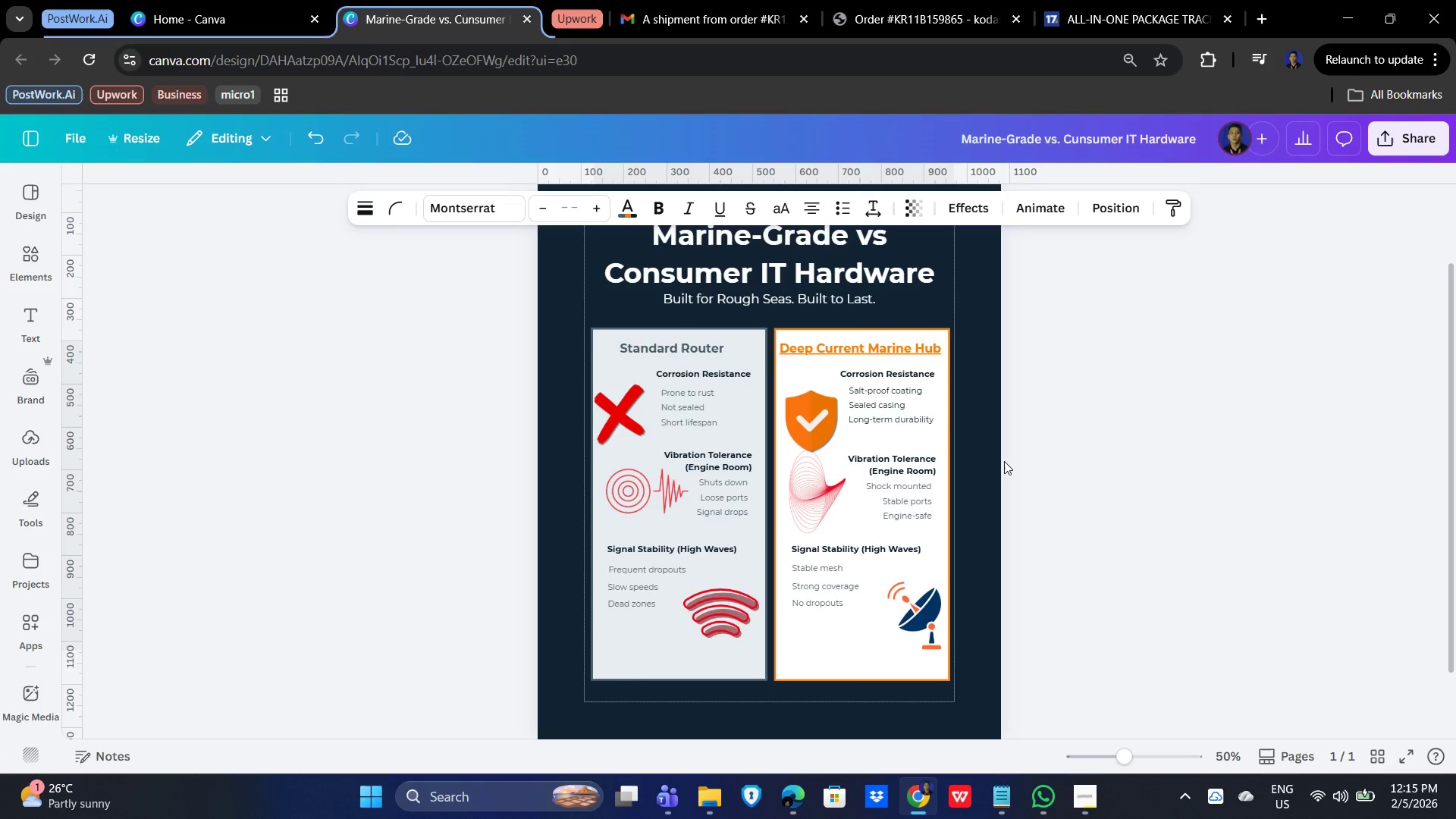 
key(ArrowUp)
 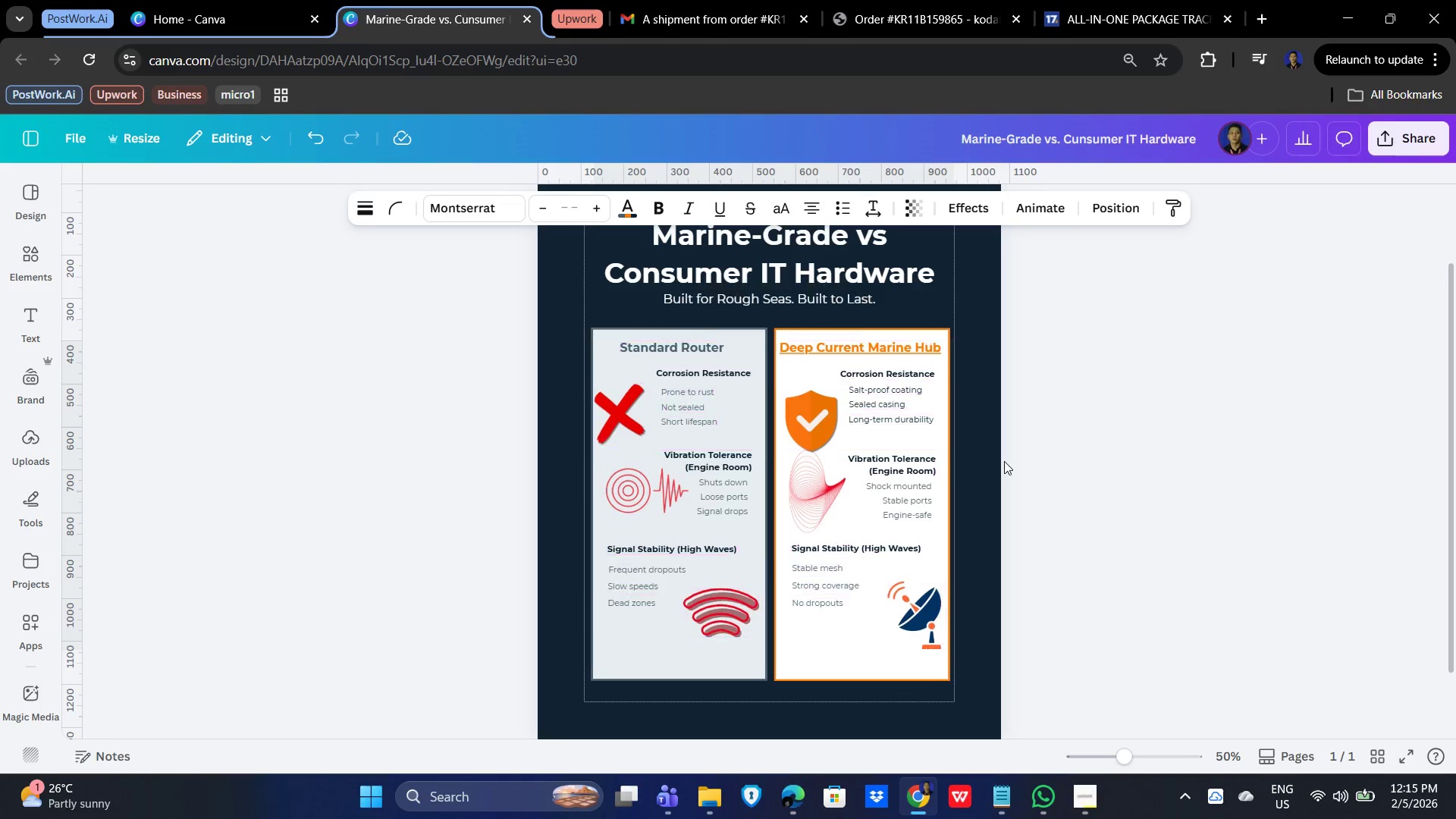 
key(ArrowUp)
 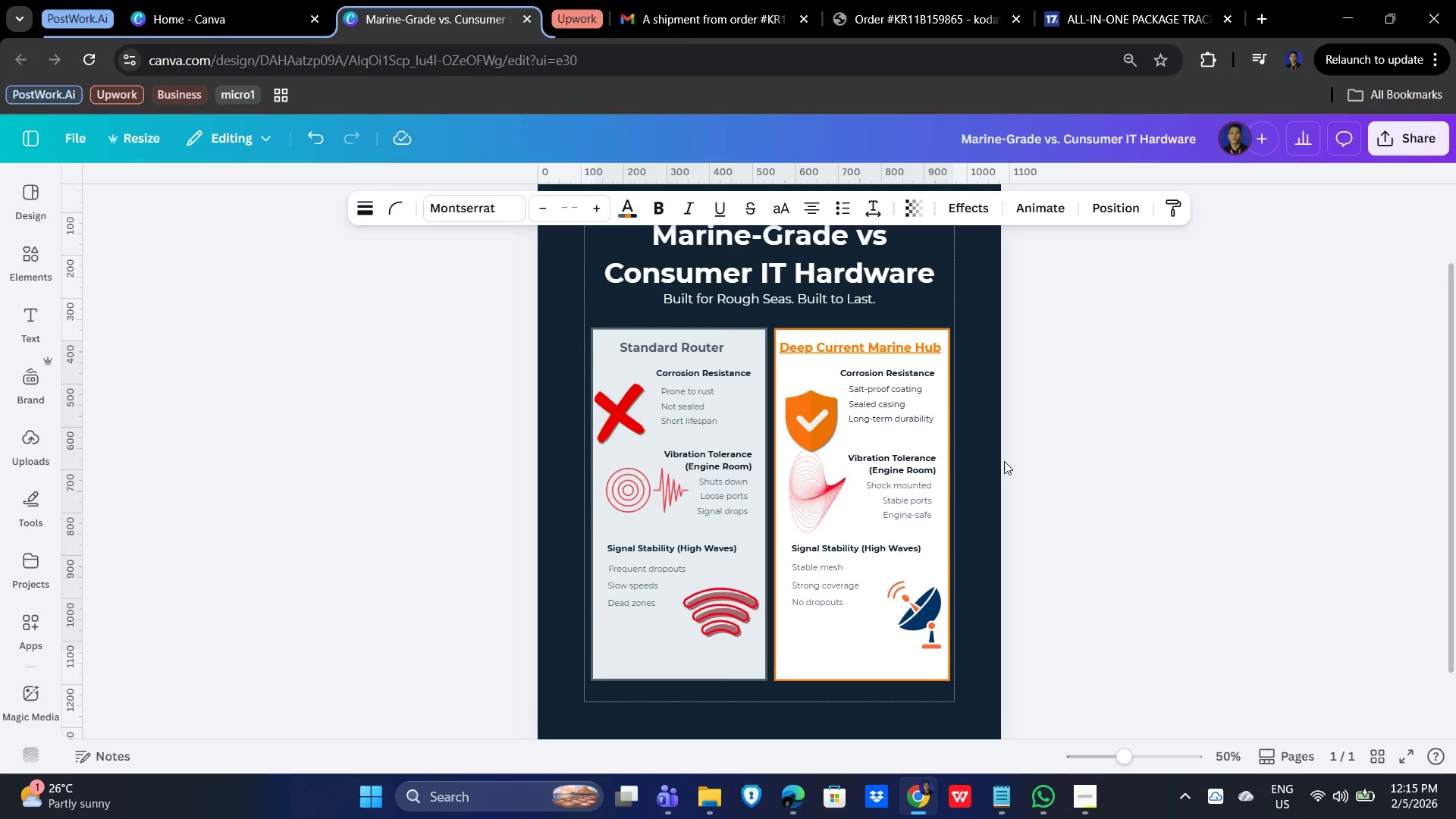 
key(ArrowUp)
 